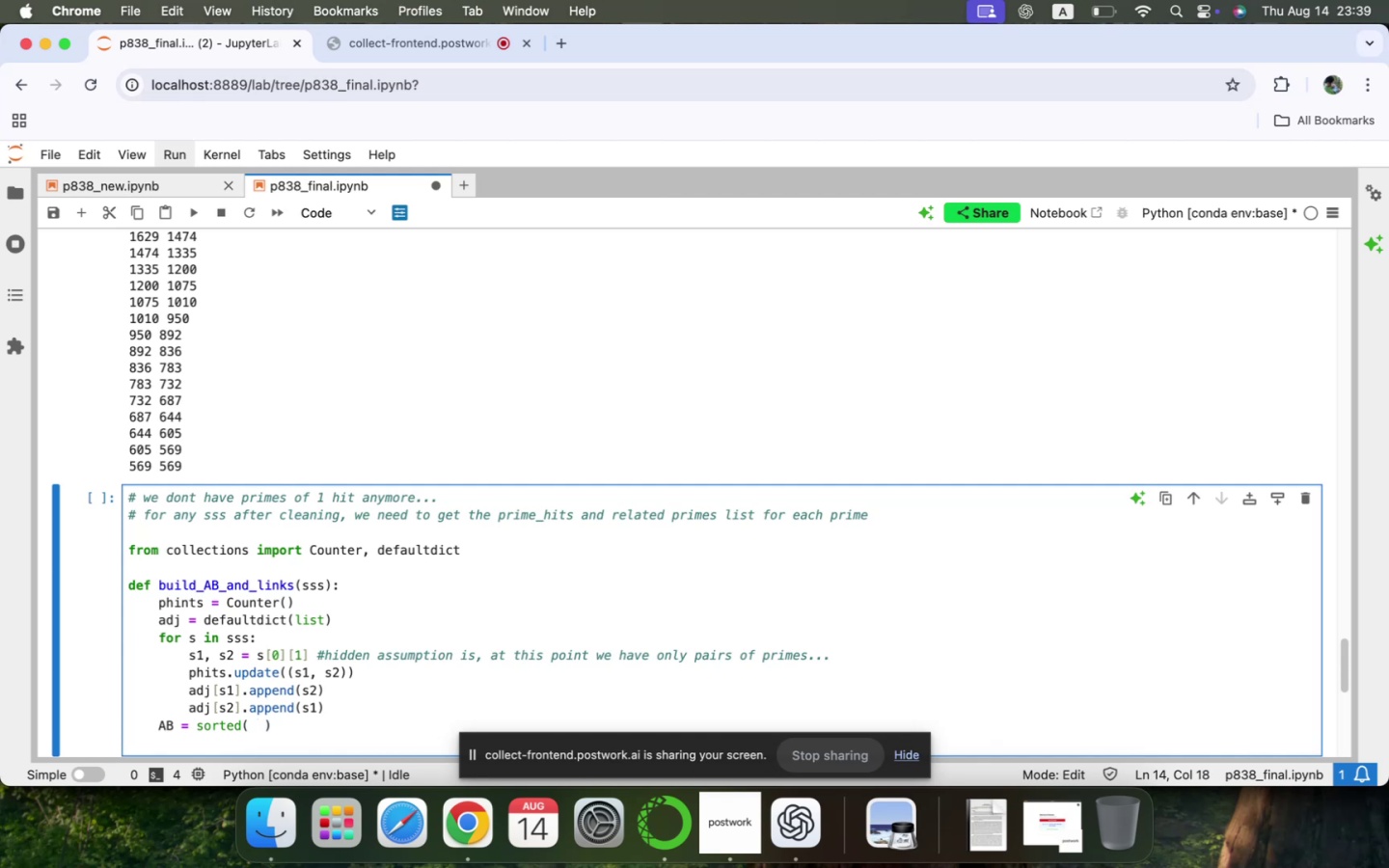 
key(BracketLeft)
 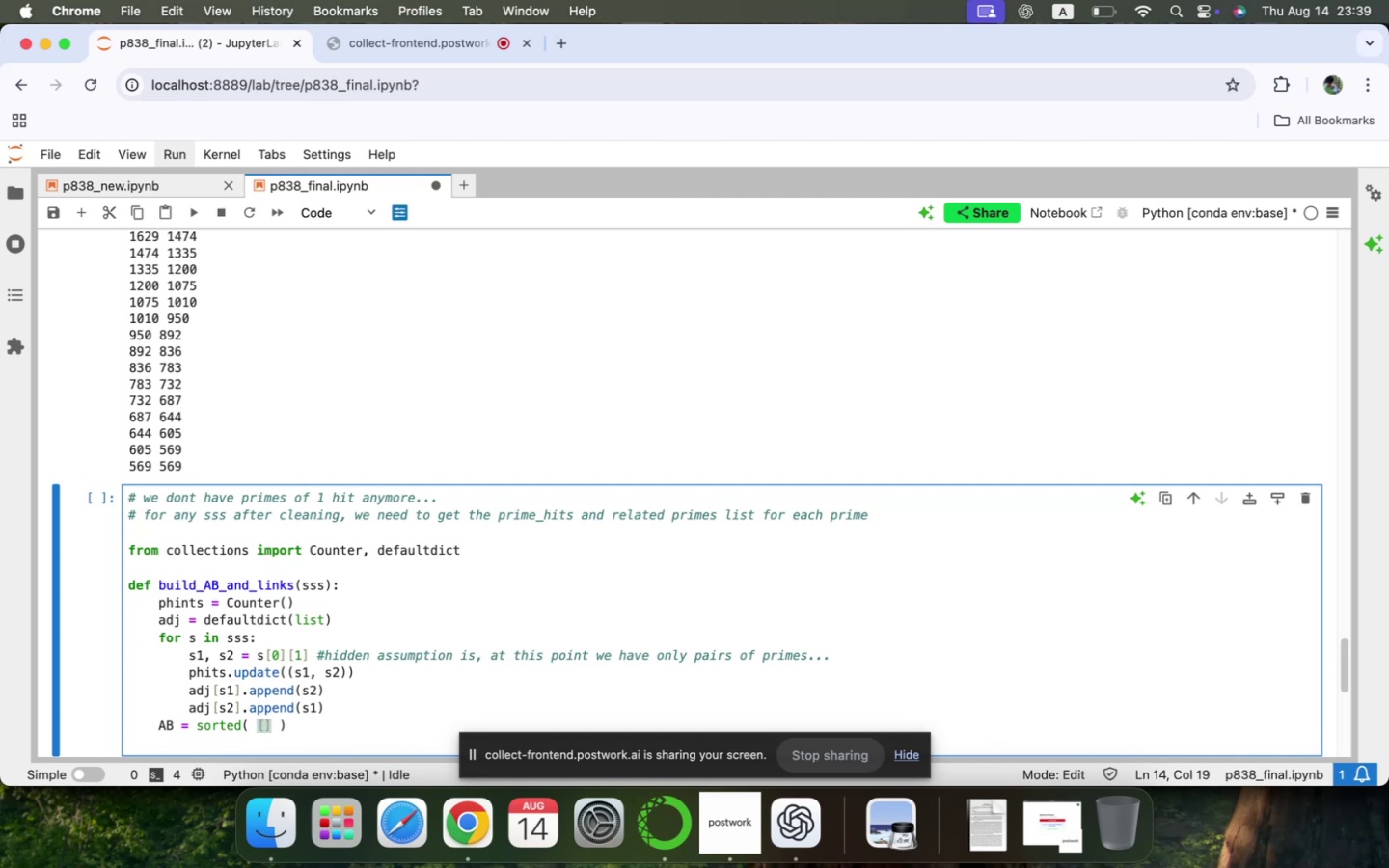 
key(BracketLeft)
 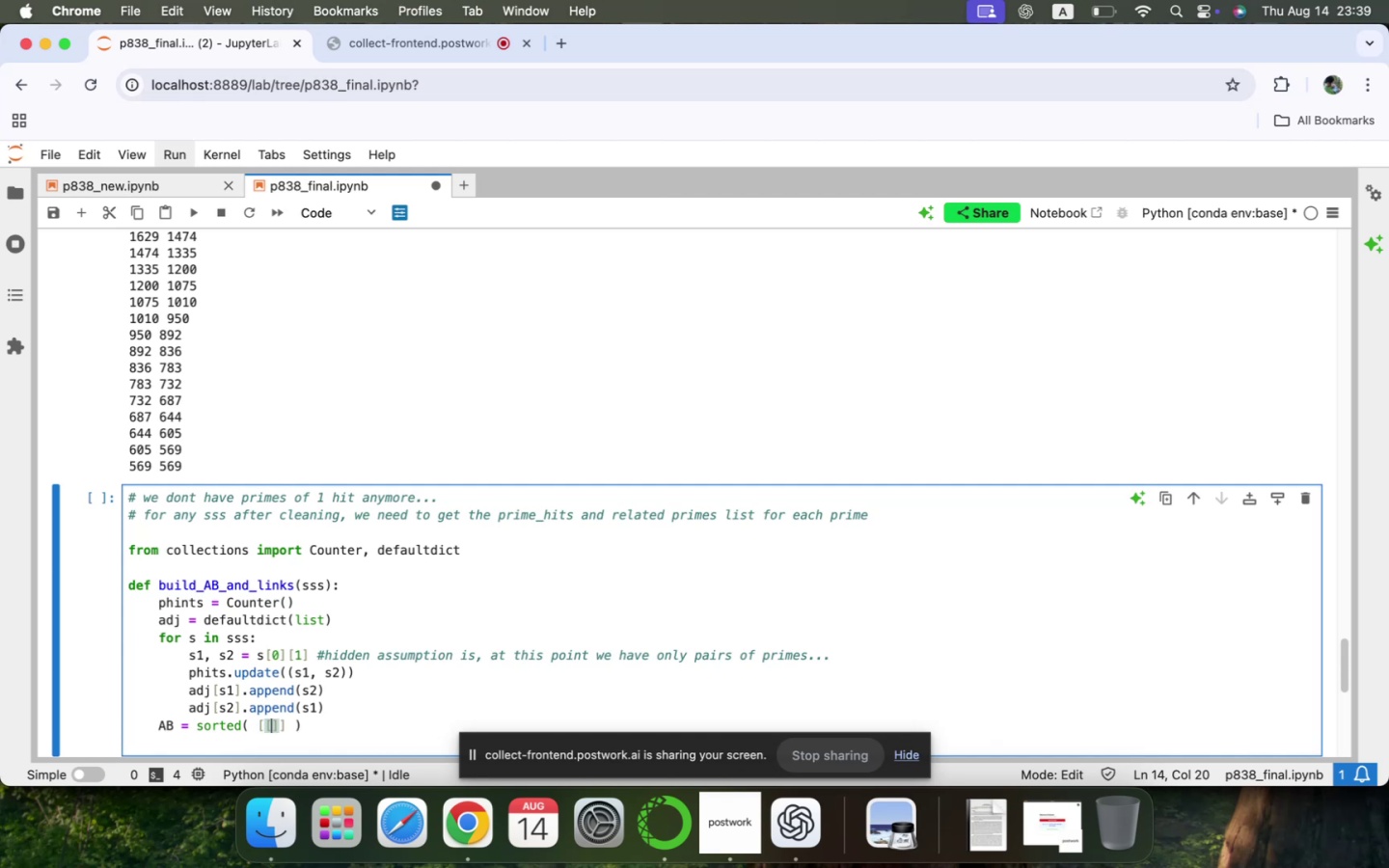 
key(K)
 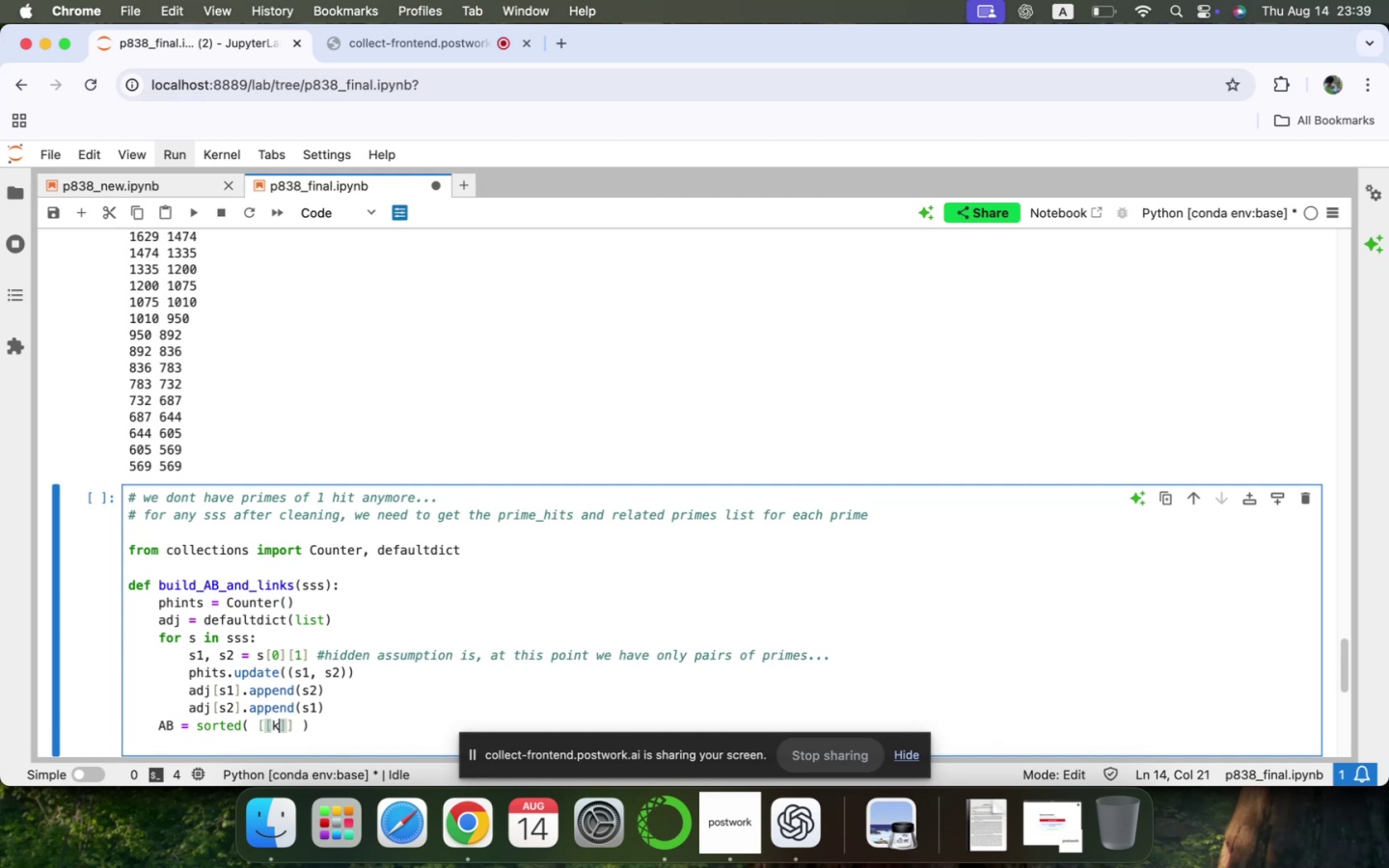 
key(Comma)
 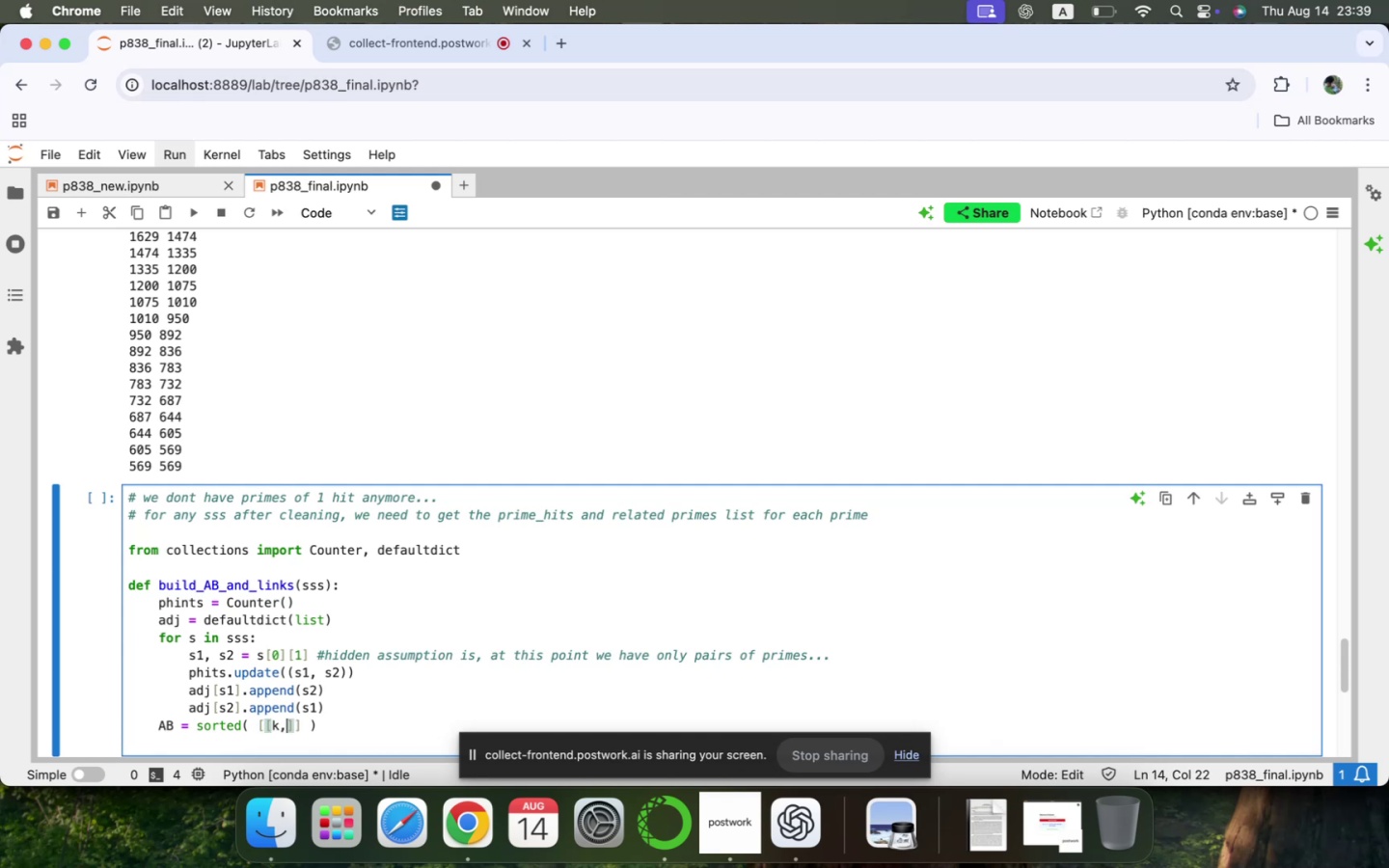 
key(V)
 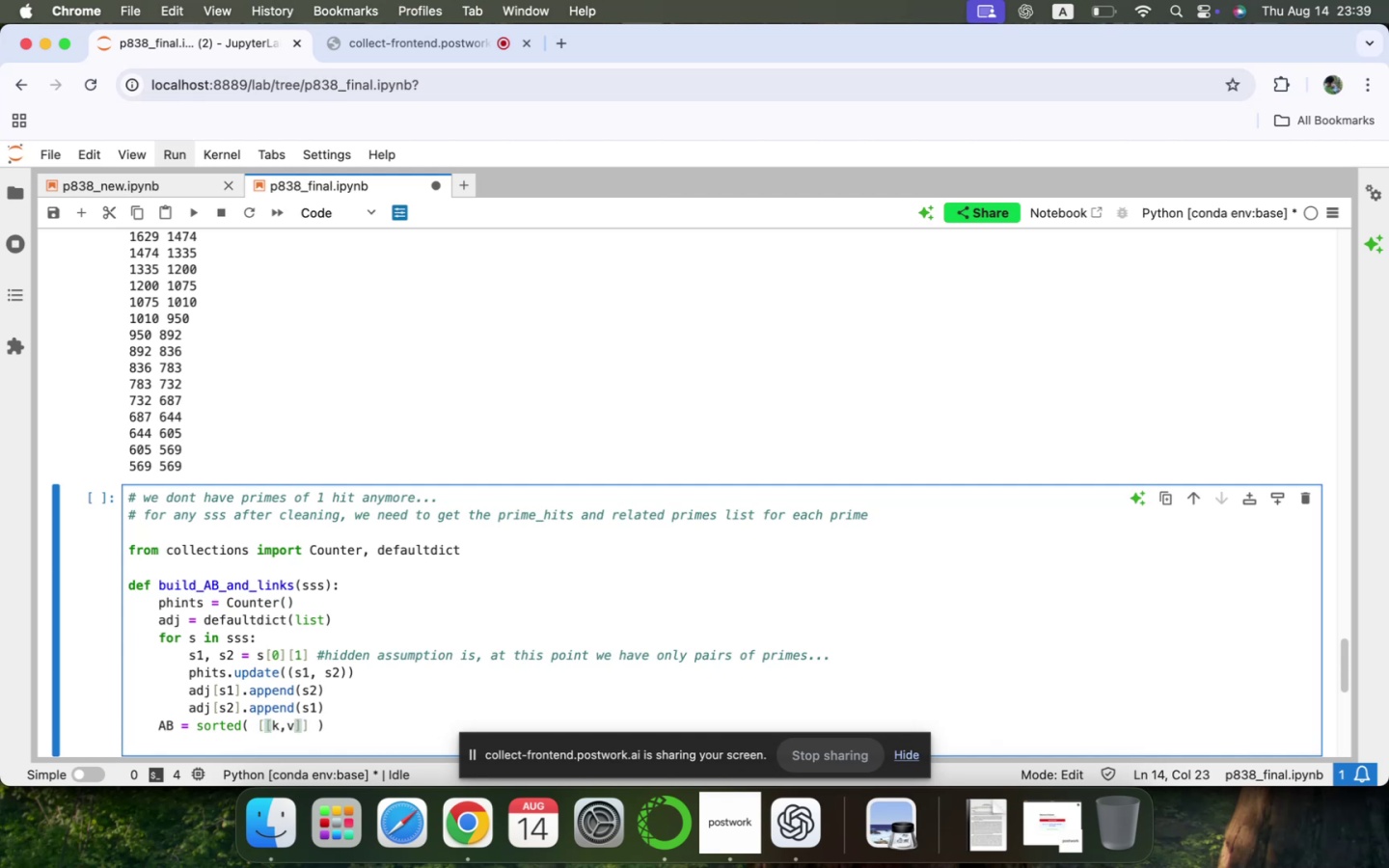 
key(ArrowRight)
 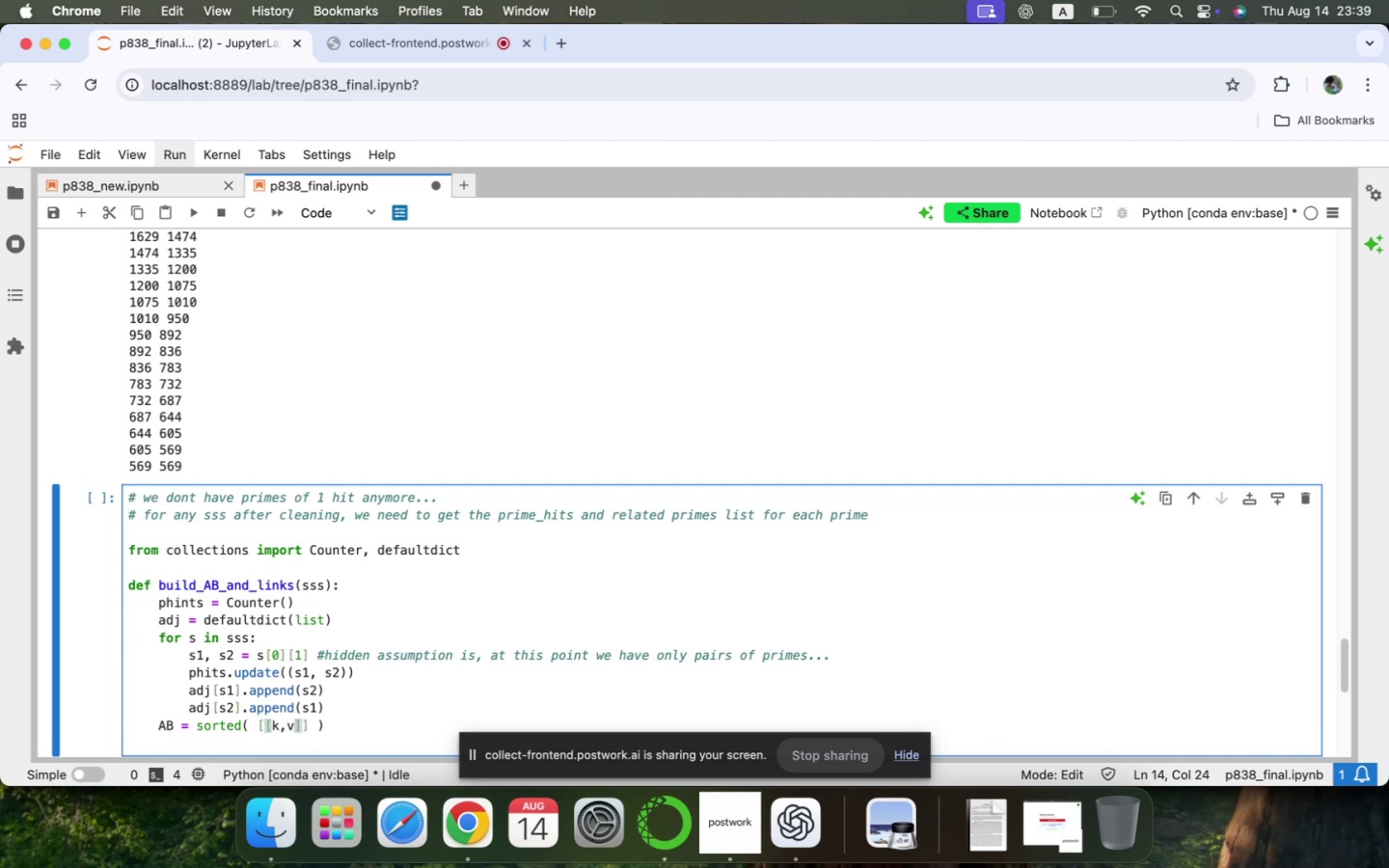 
type( for k, v in phits.items()
 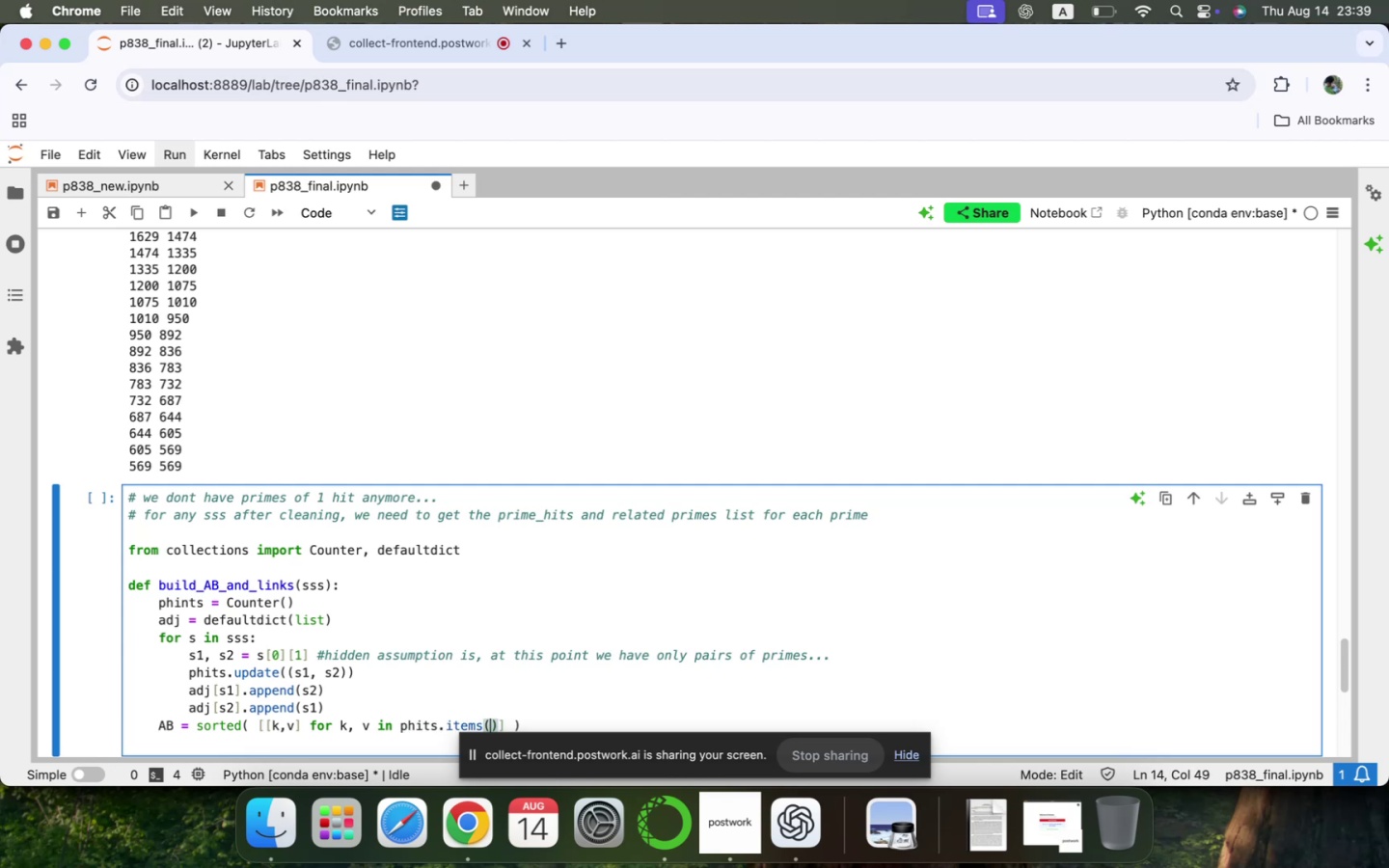 
key(ArrowRight)
 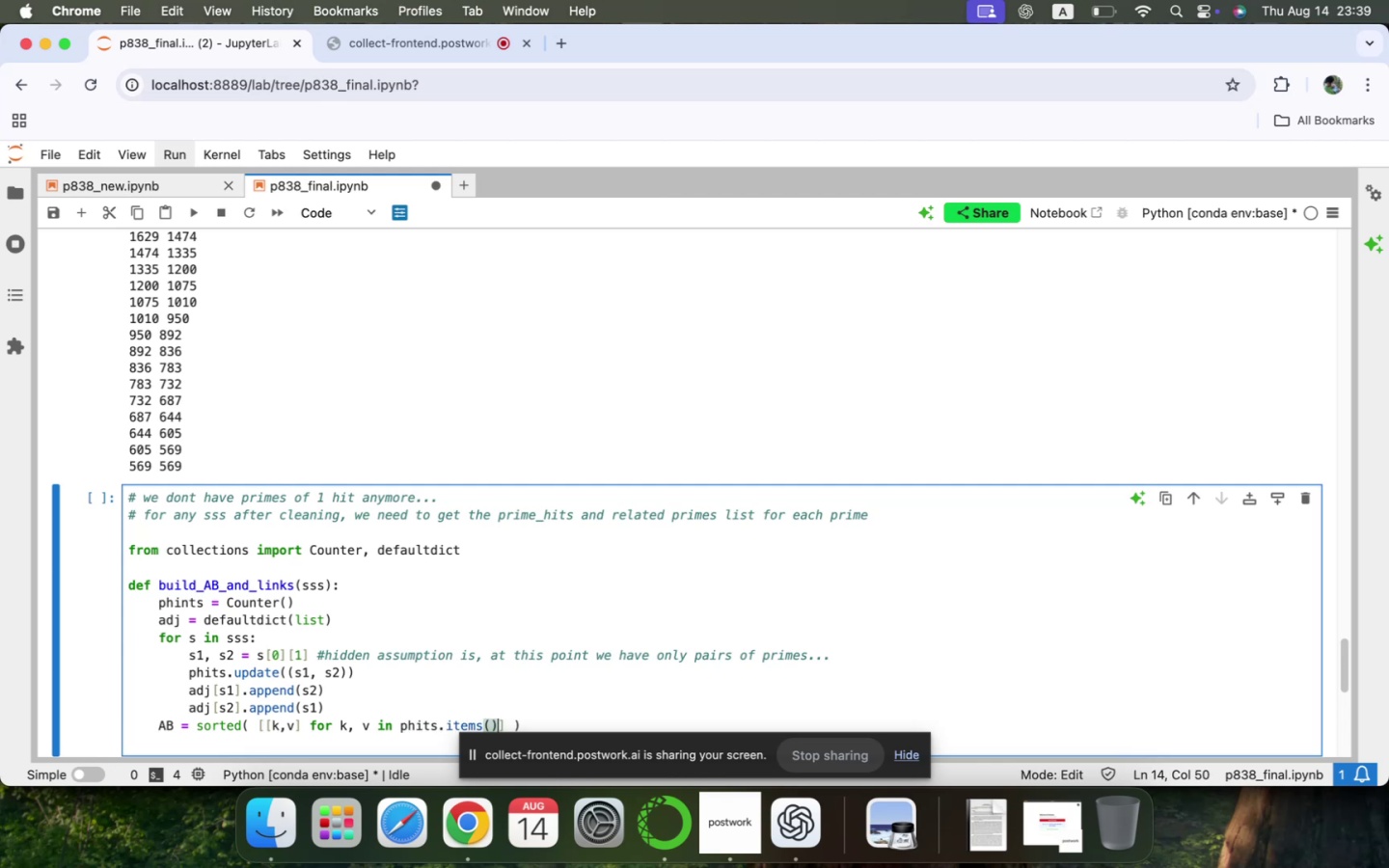 
scroll: coordinate [503, 627], scroll_direction: down, amount: 40.0
 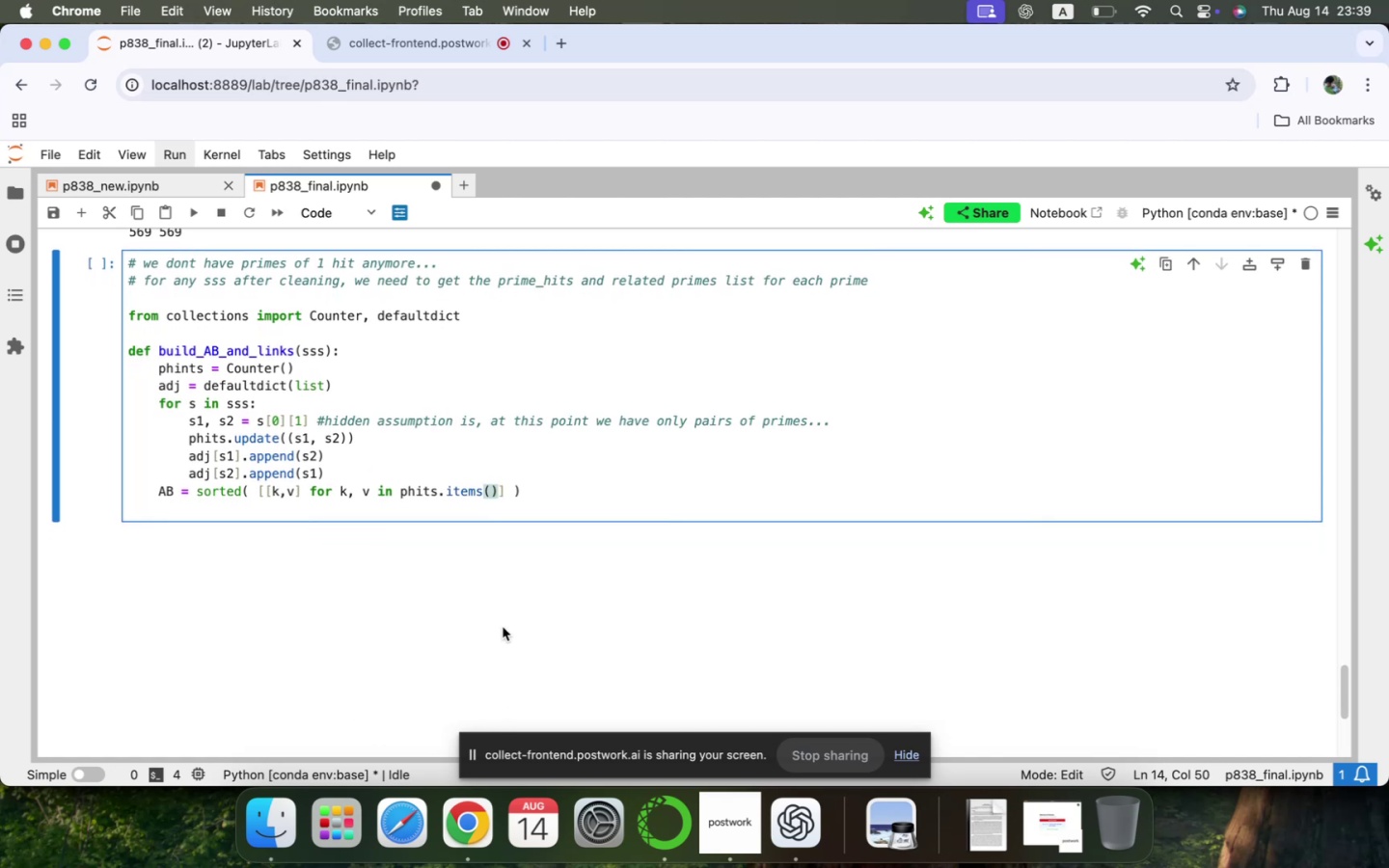 
key(ArrowRight)
 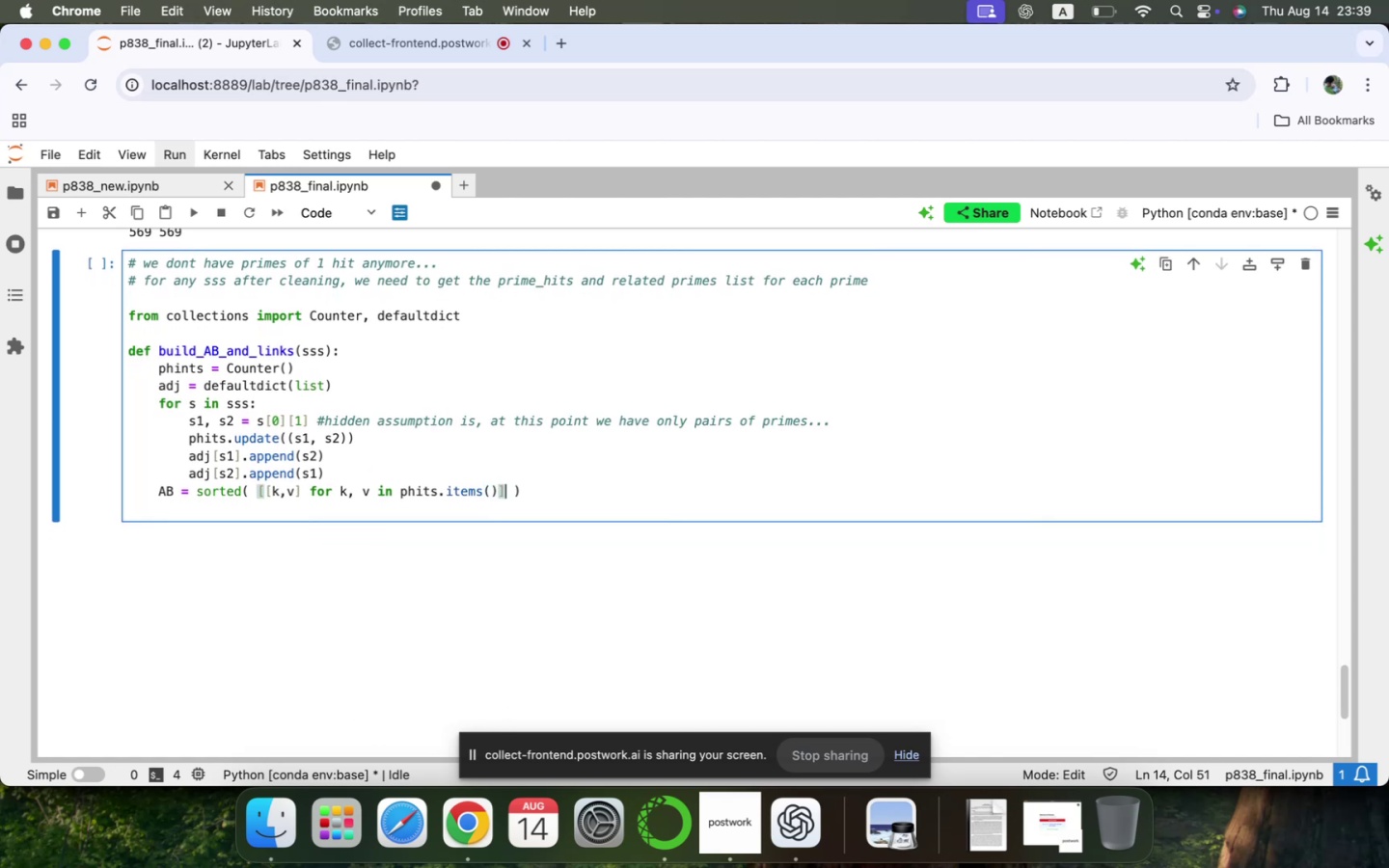 
type(, key = lambda x:x[0)
 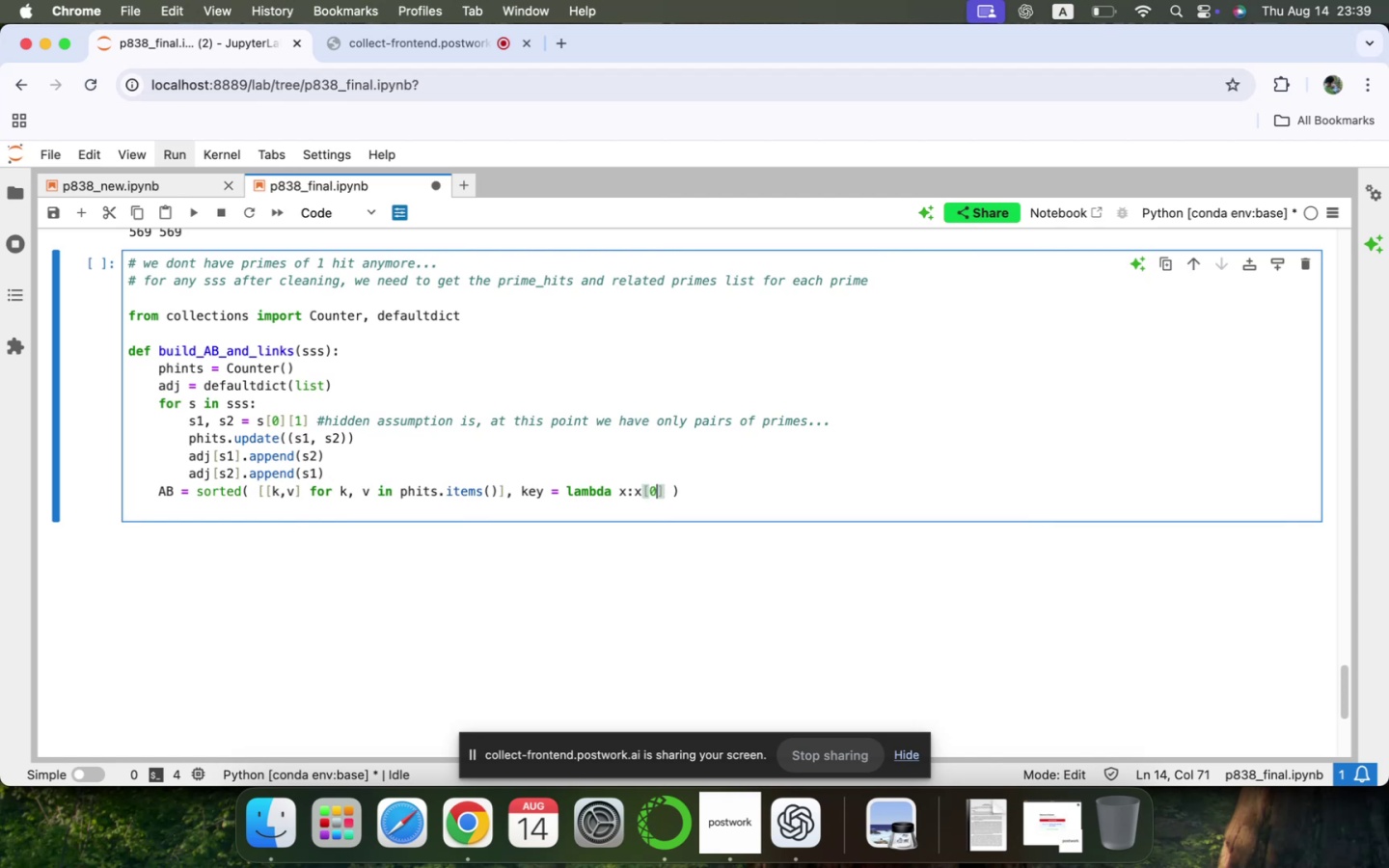 
key(ArrowRight)
 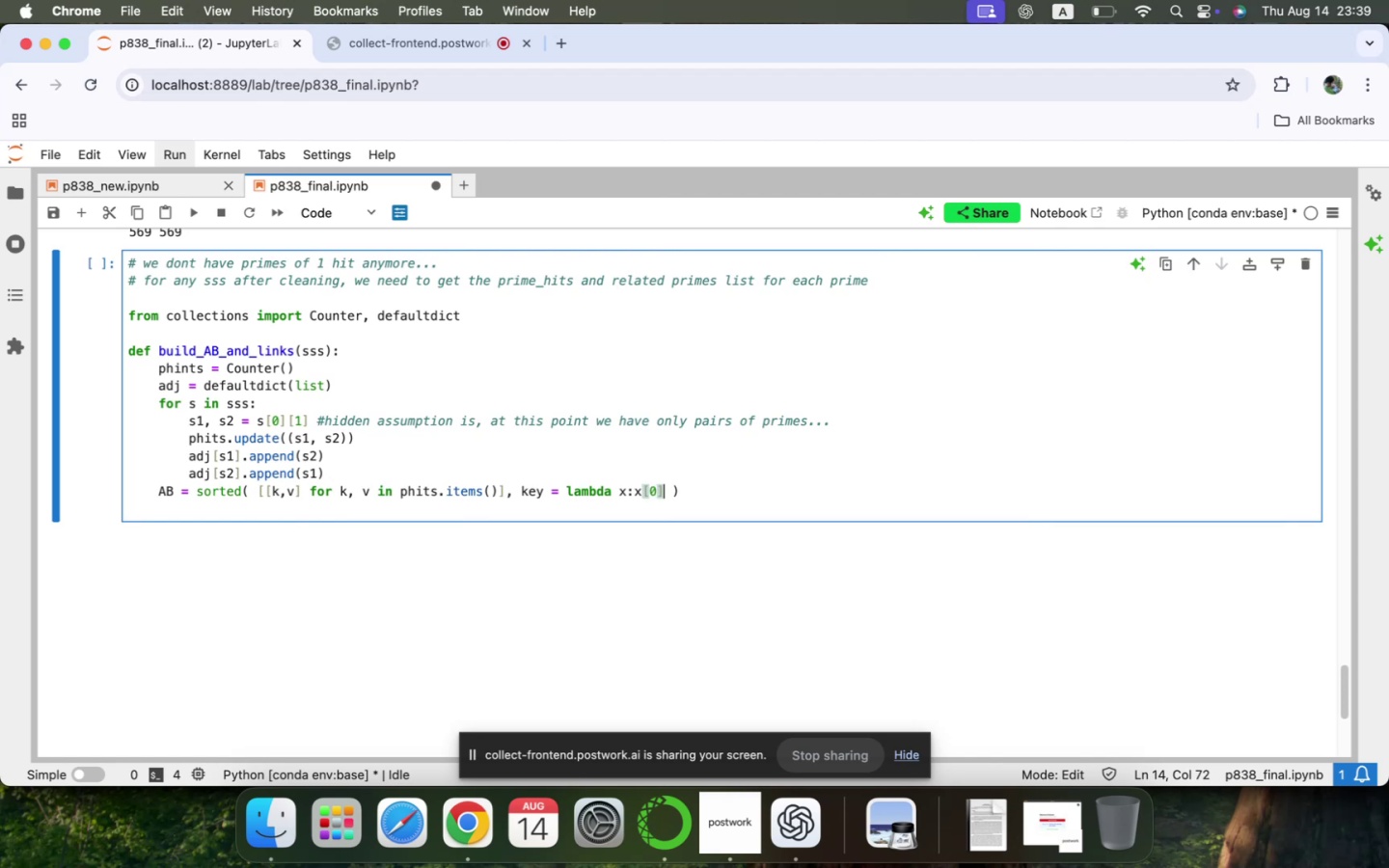 
key(ArrowRight)
 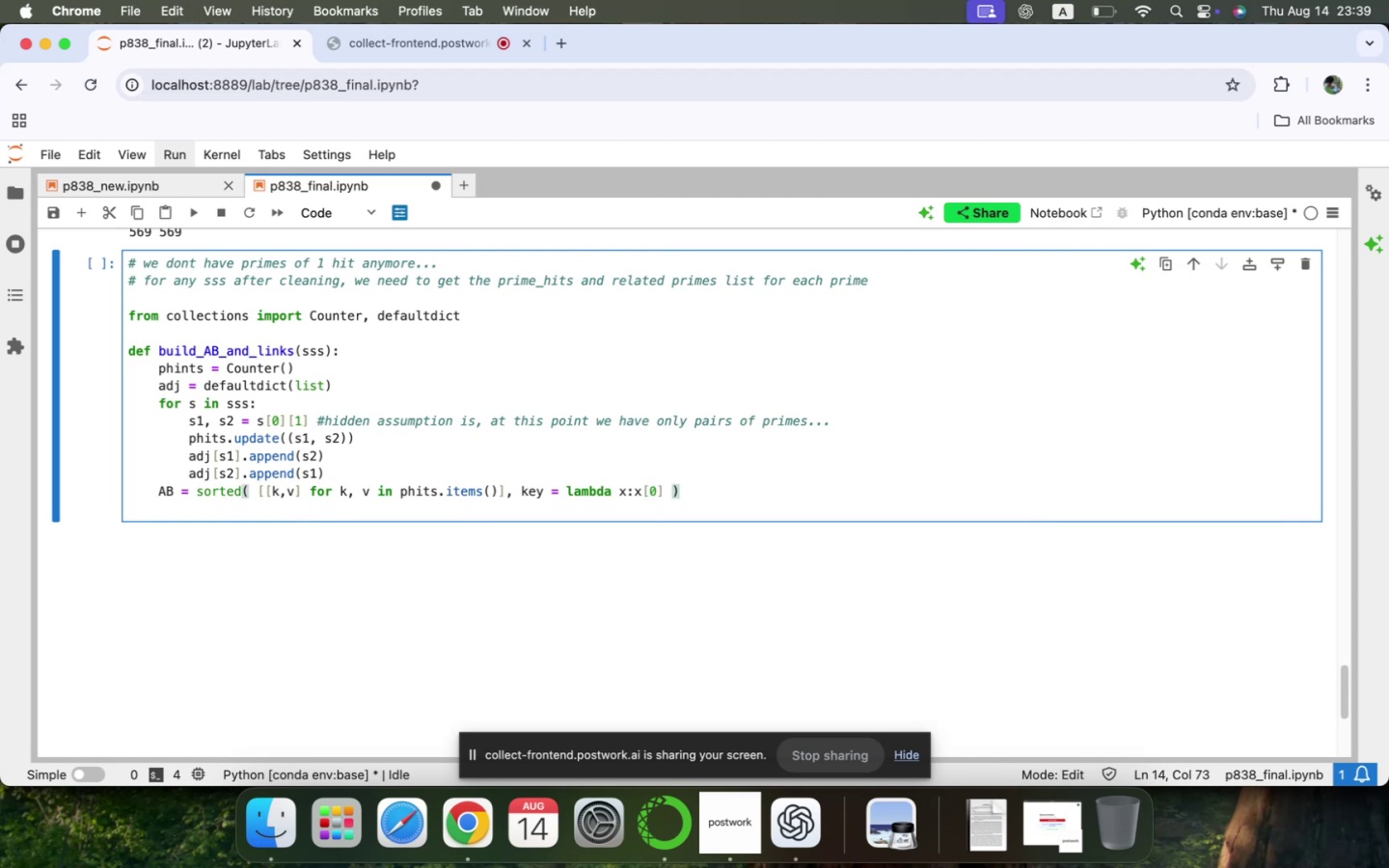 
key(Backspace)
 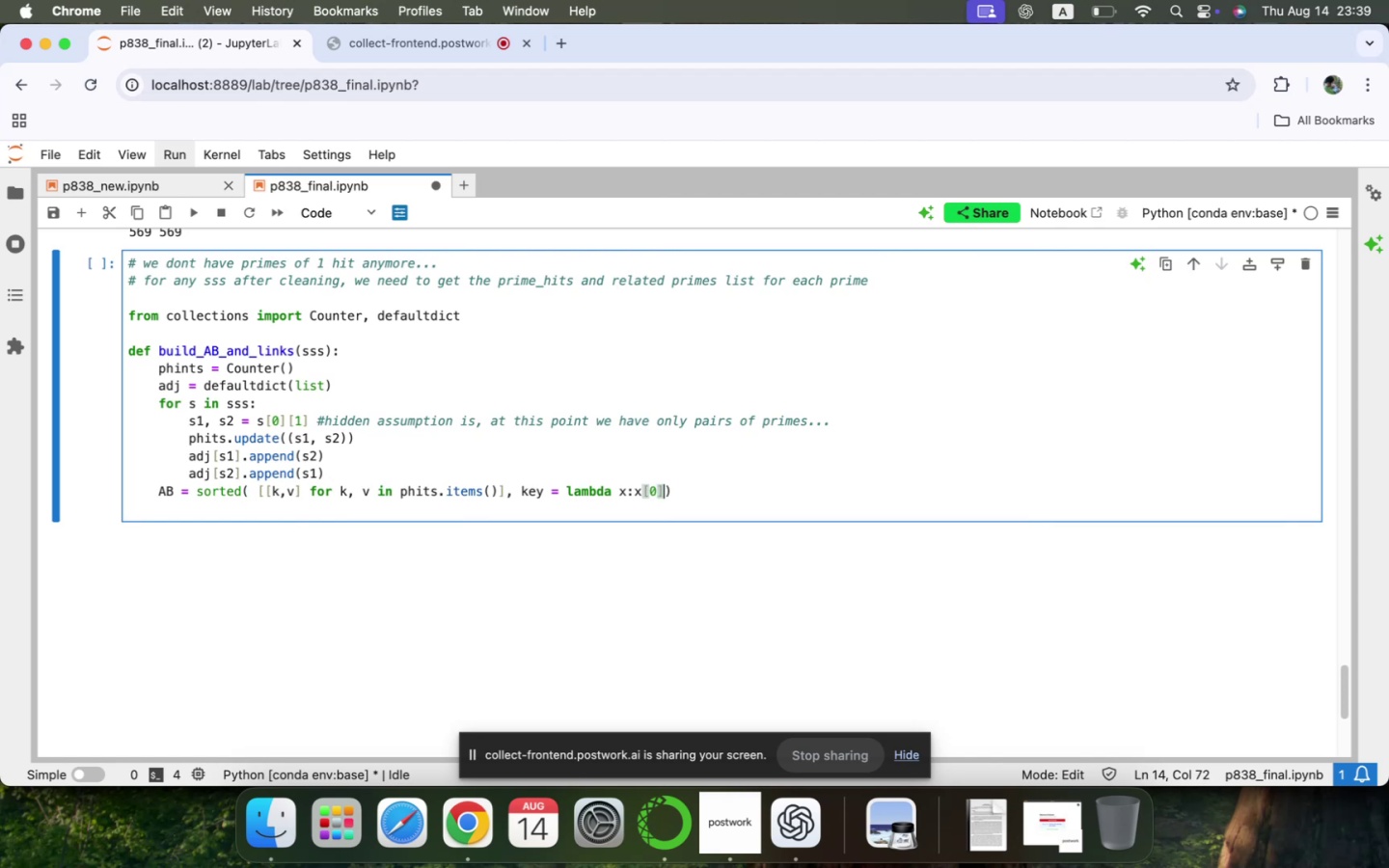 
key(ArrowRight)
 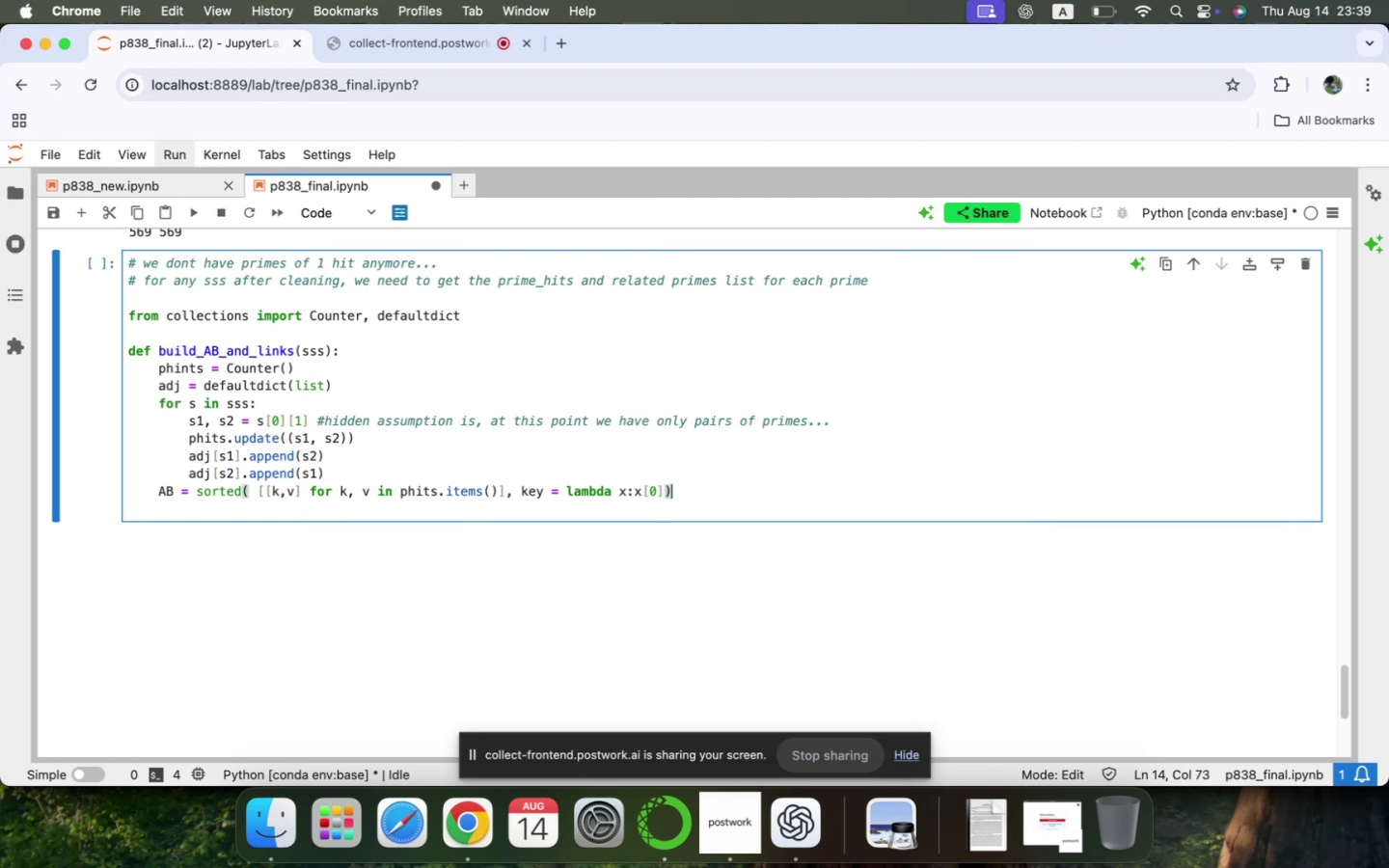 
key(Enter)
 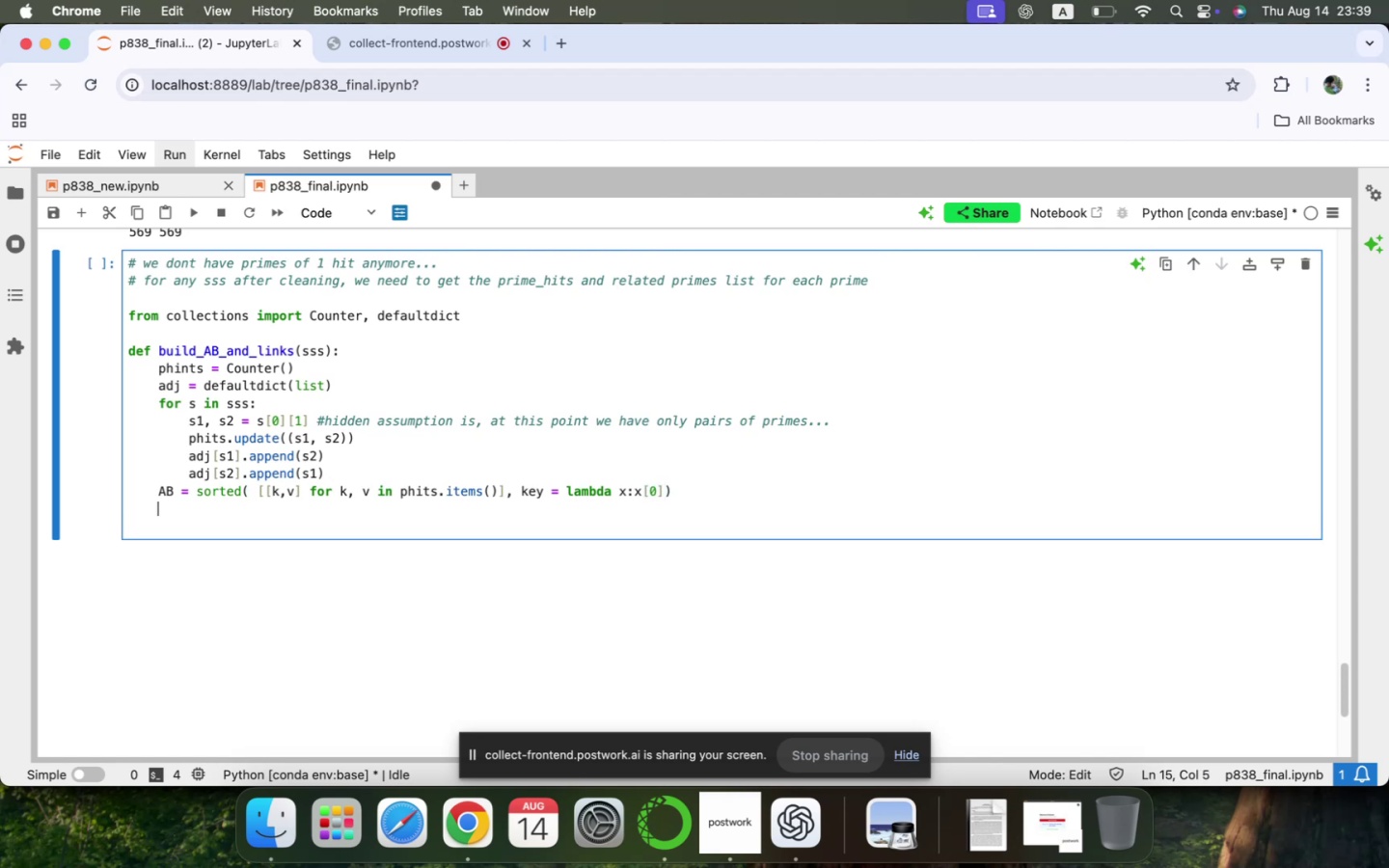 
type(links = sorted()
 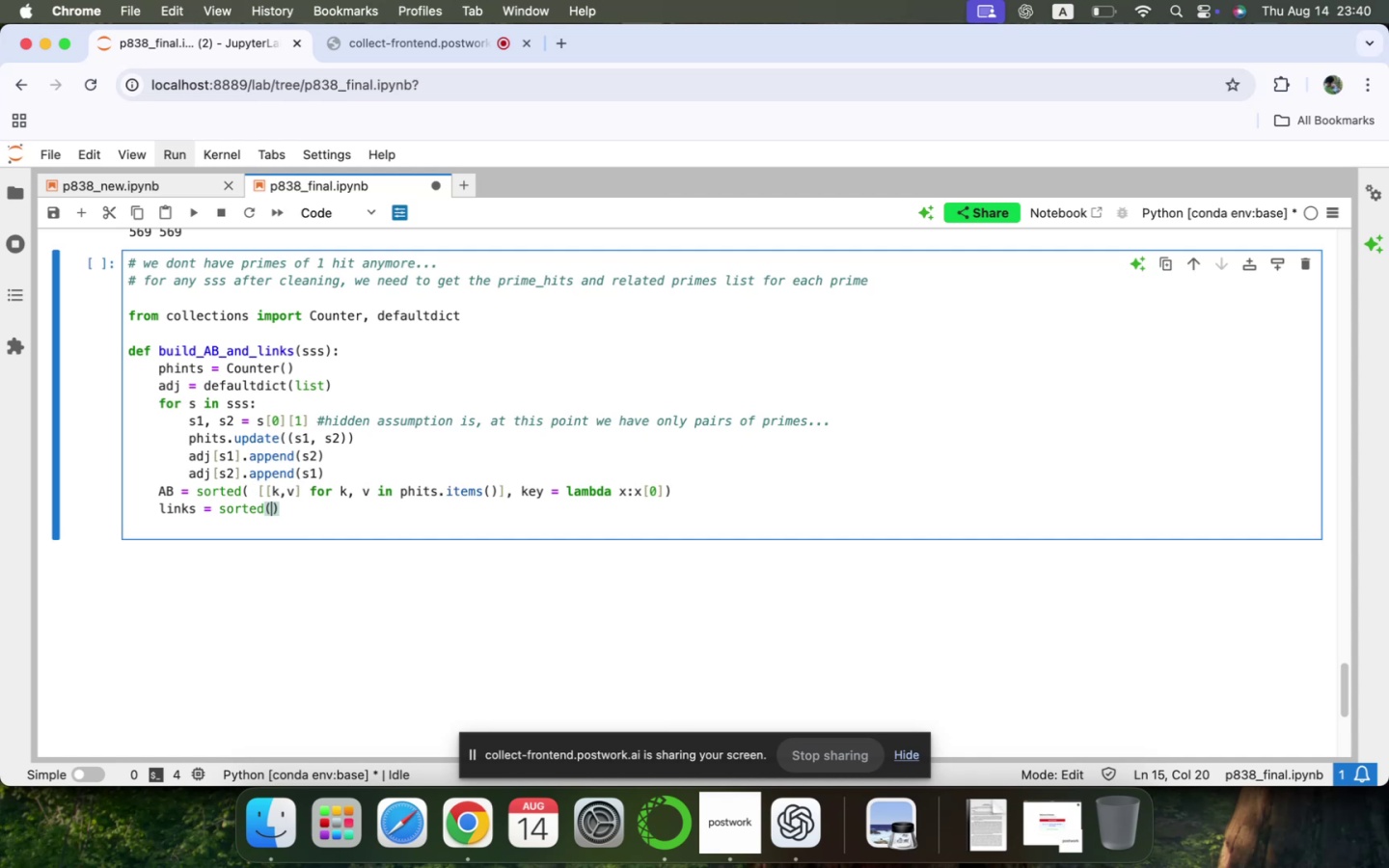 
wait(16.34)
 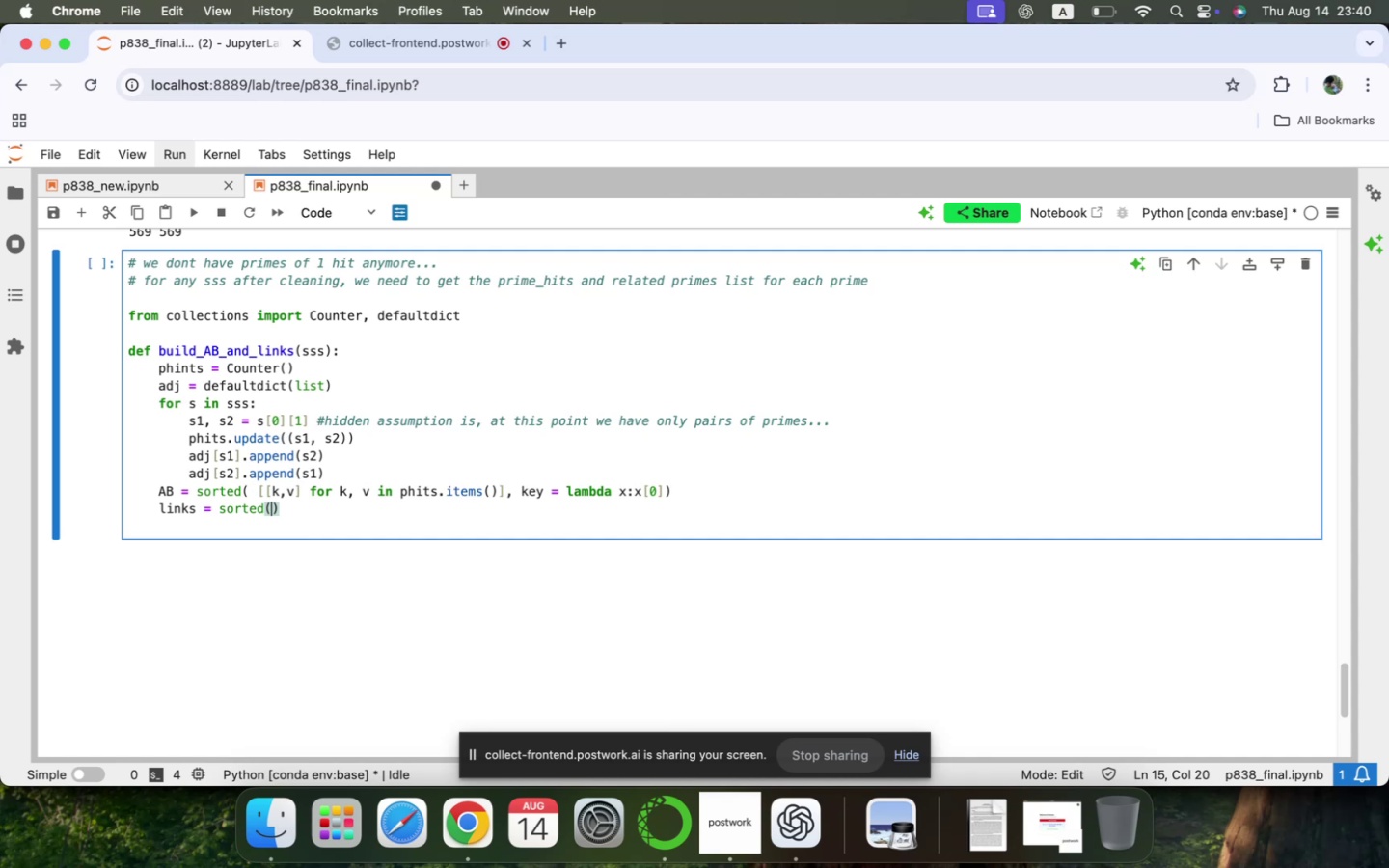 
mouse_move([539, 557])
 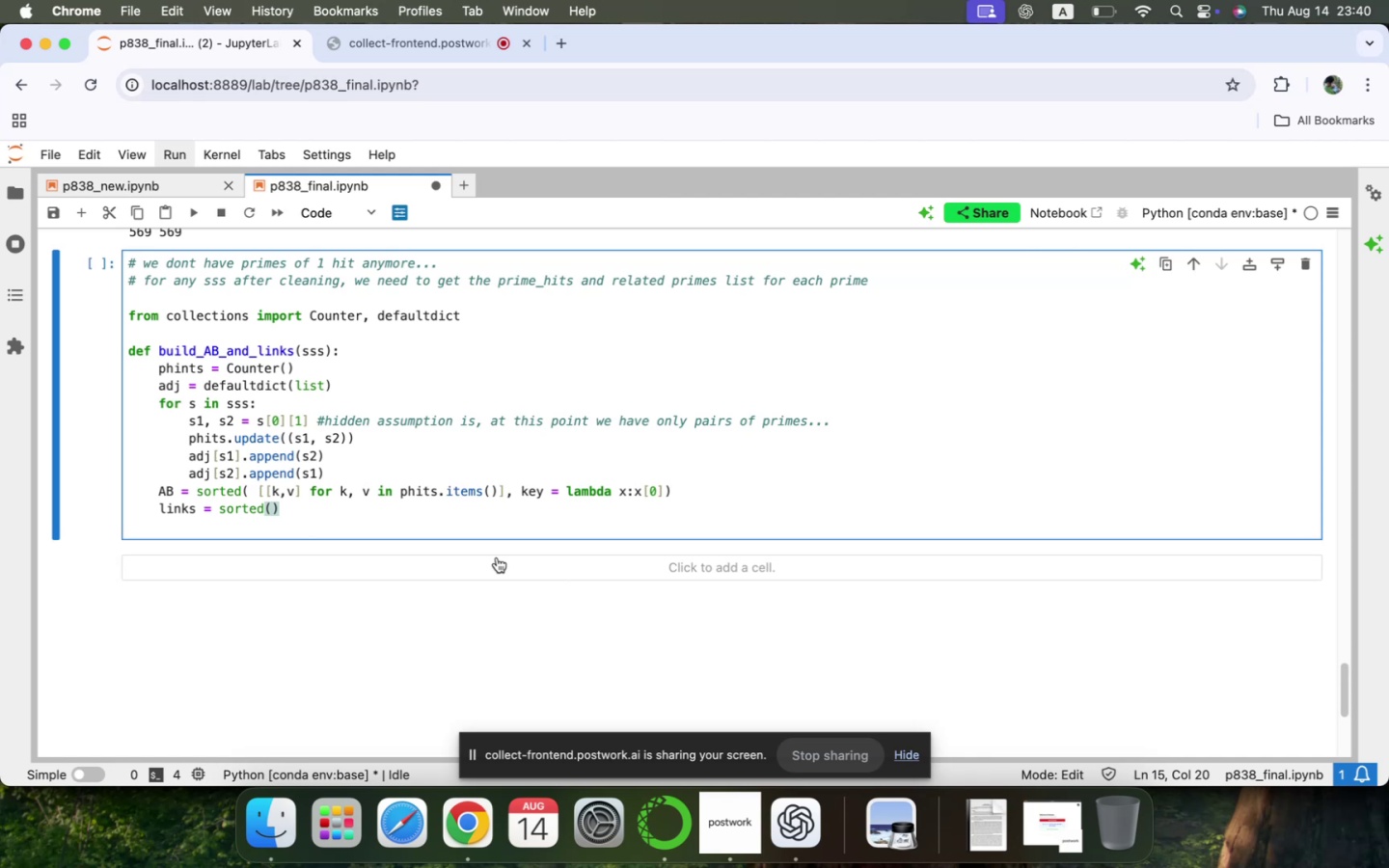 
type([[k, adj[k)
 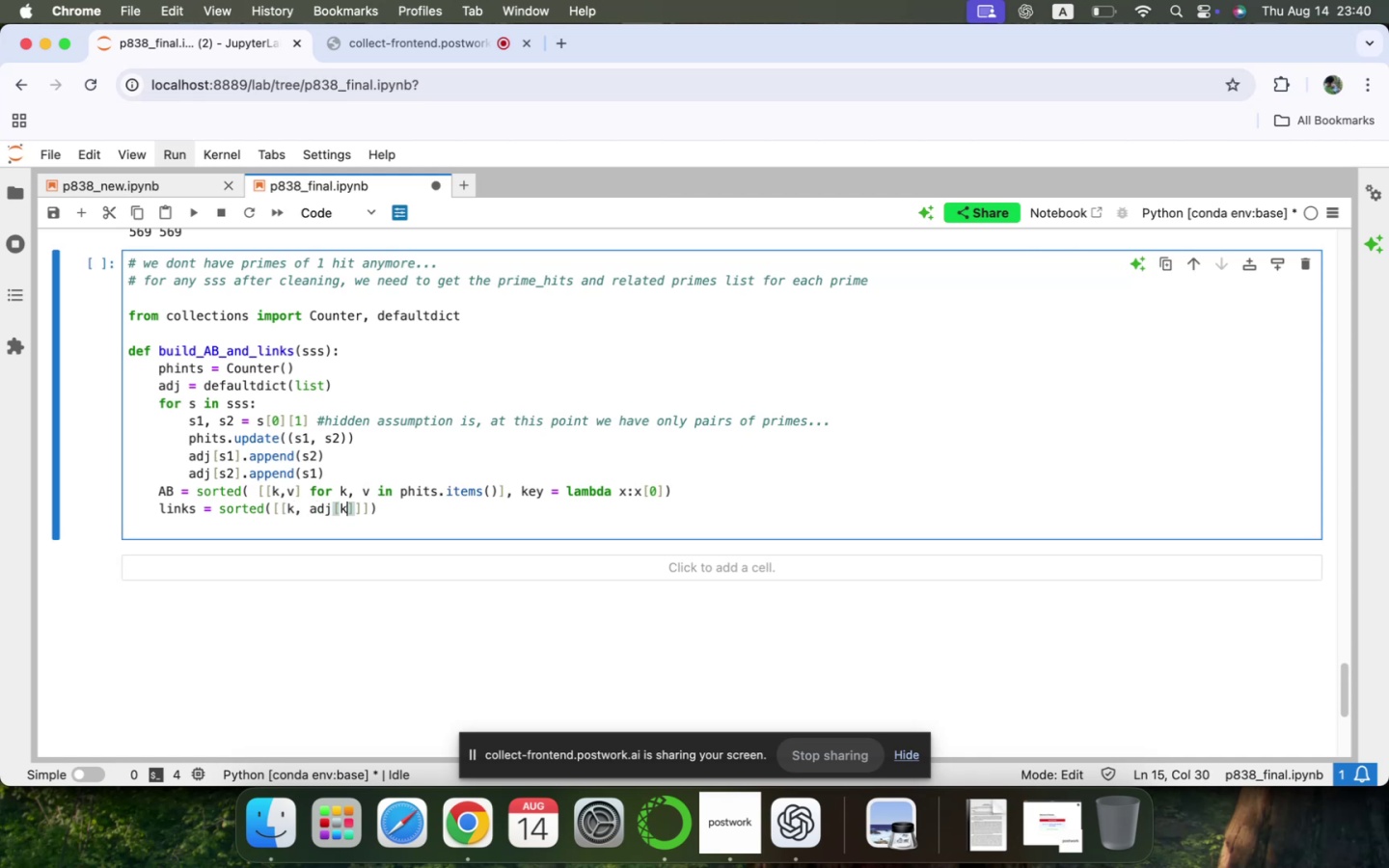 
key(ArrowRight)
 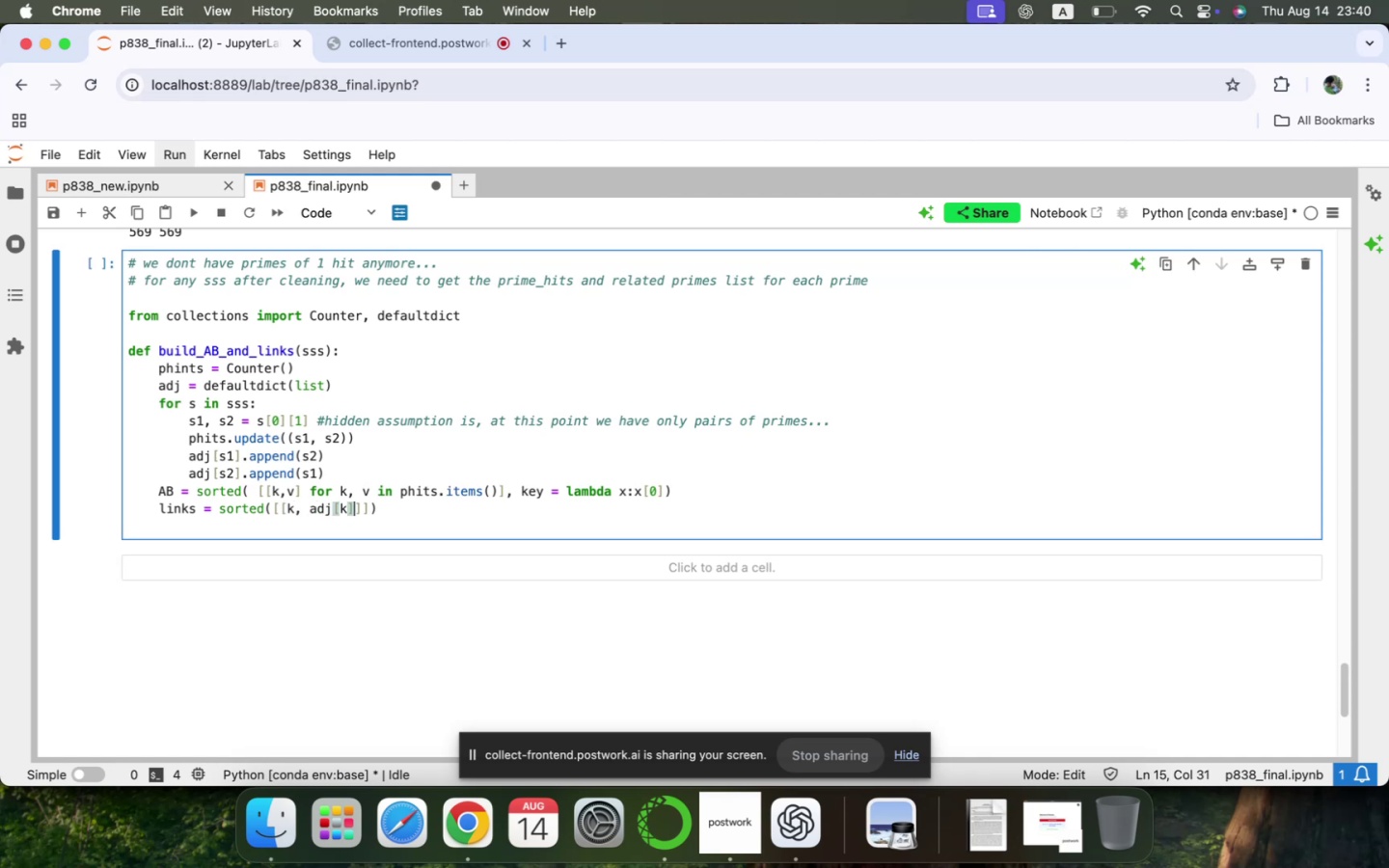 
key(ArrowRight)
 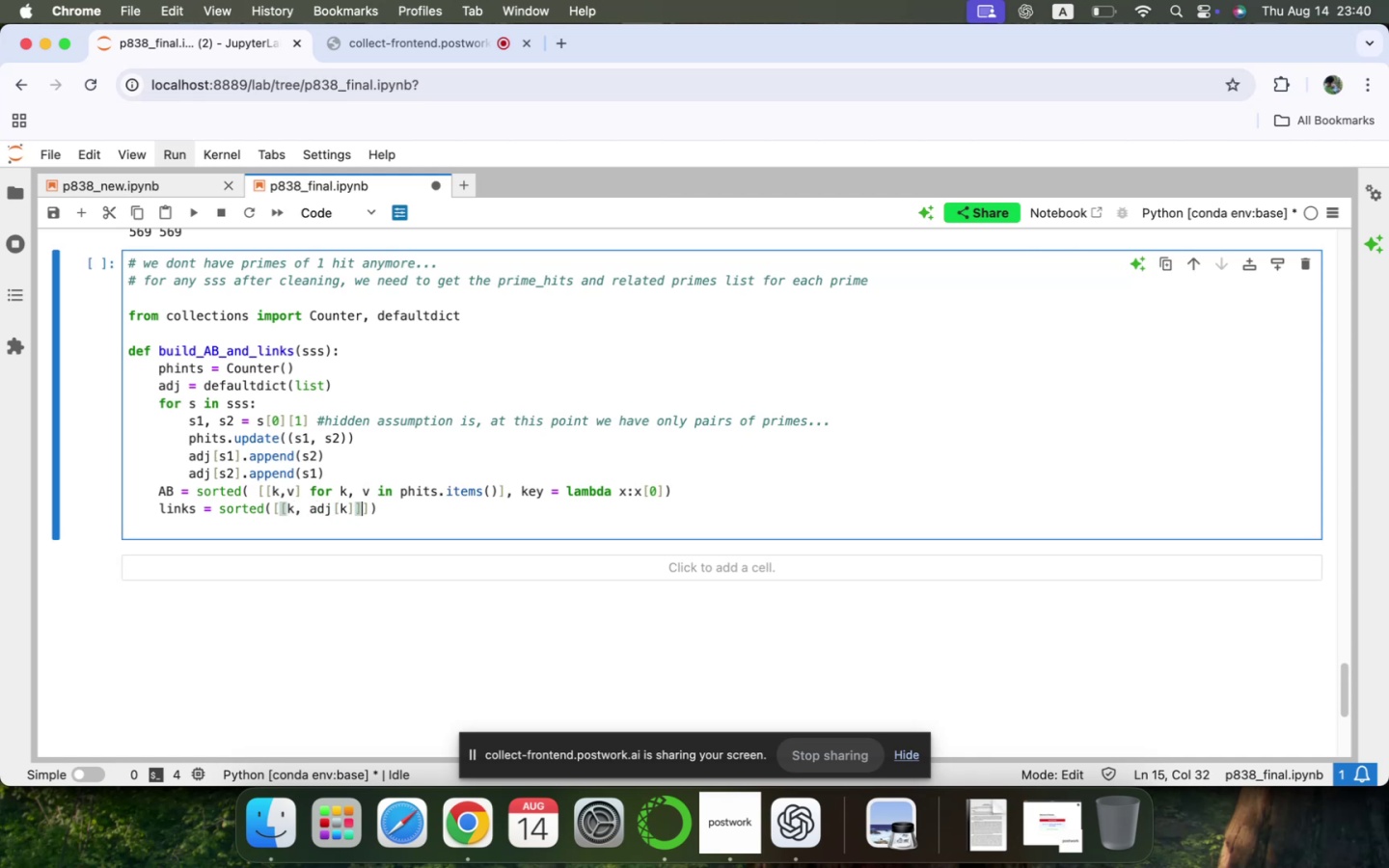 
key(ArrowRight)
 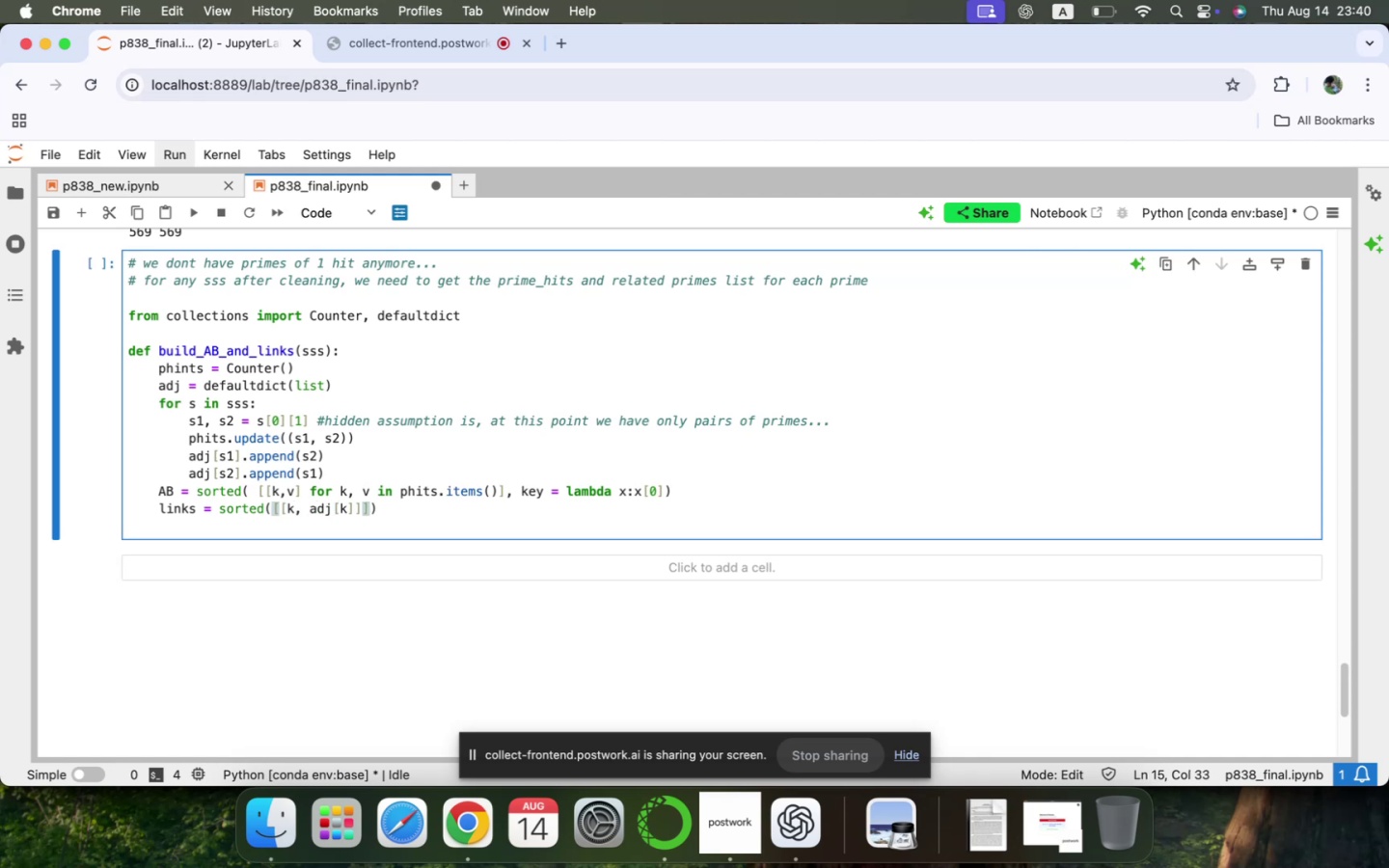 
type( for k in af)
 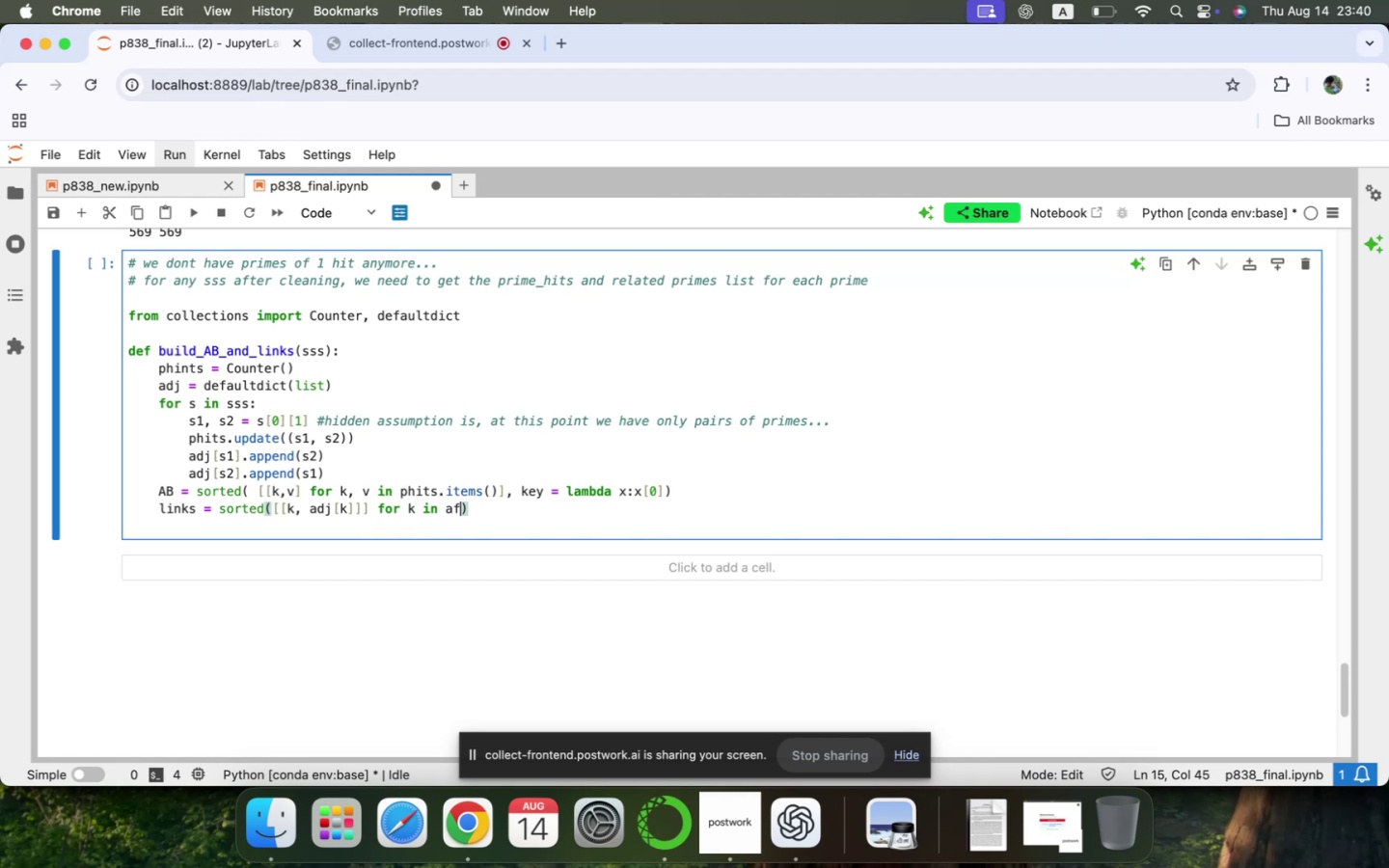 
key(Backspace)
type(dj)
 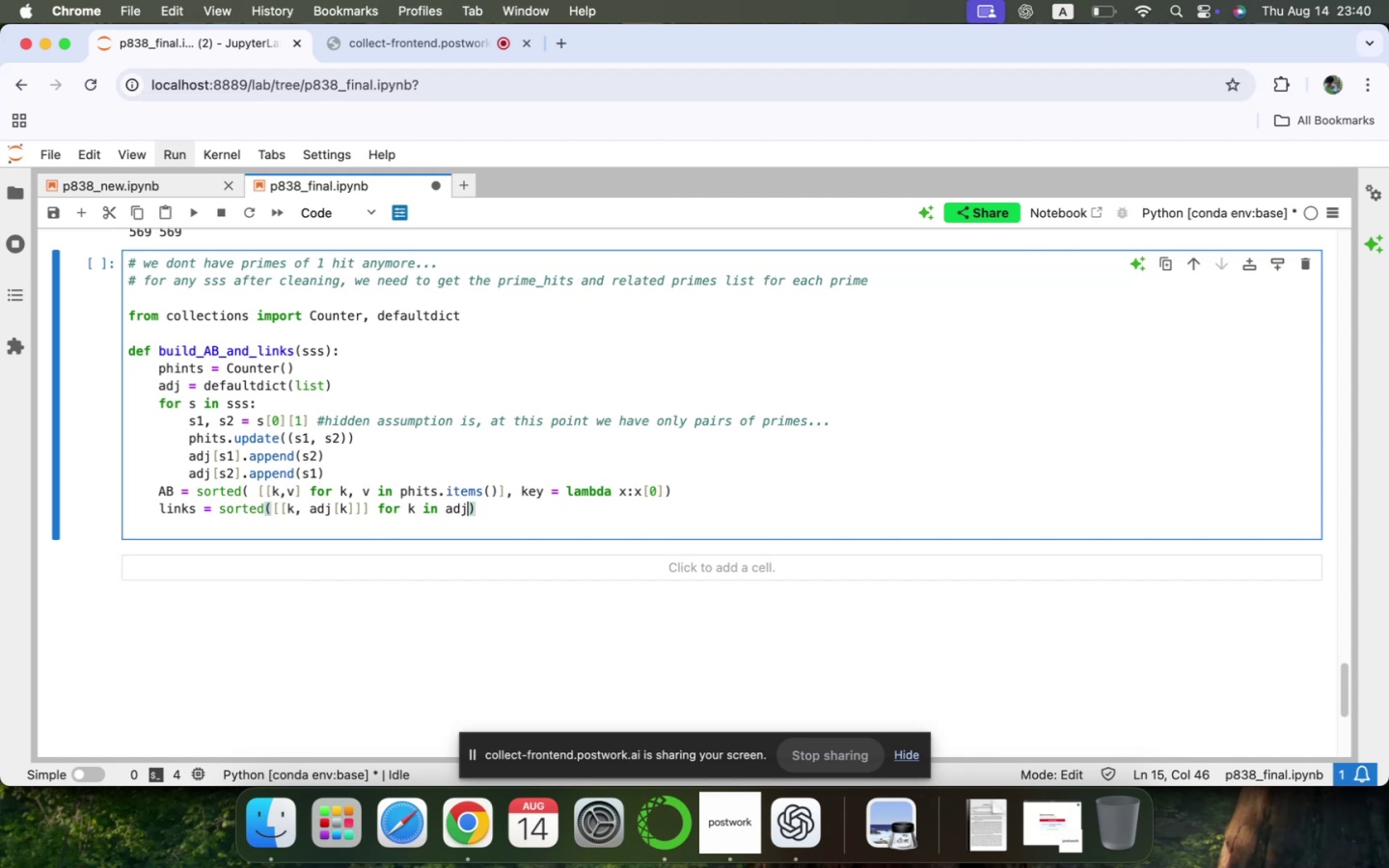 
type(.keys()
 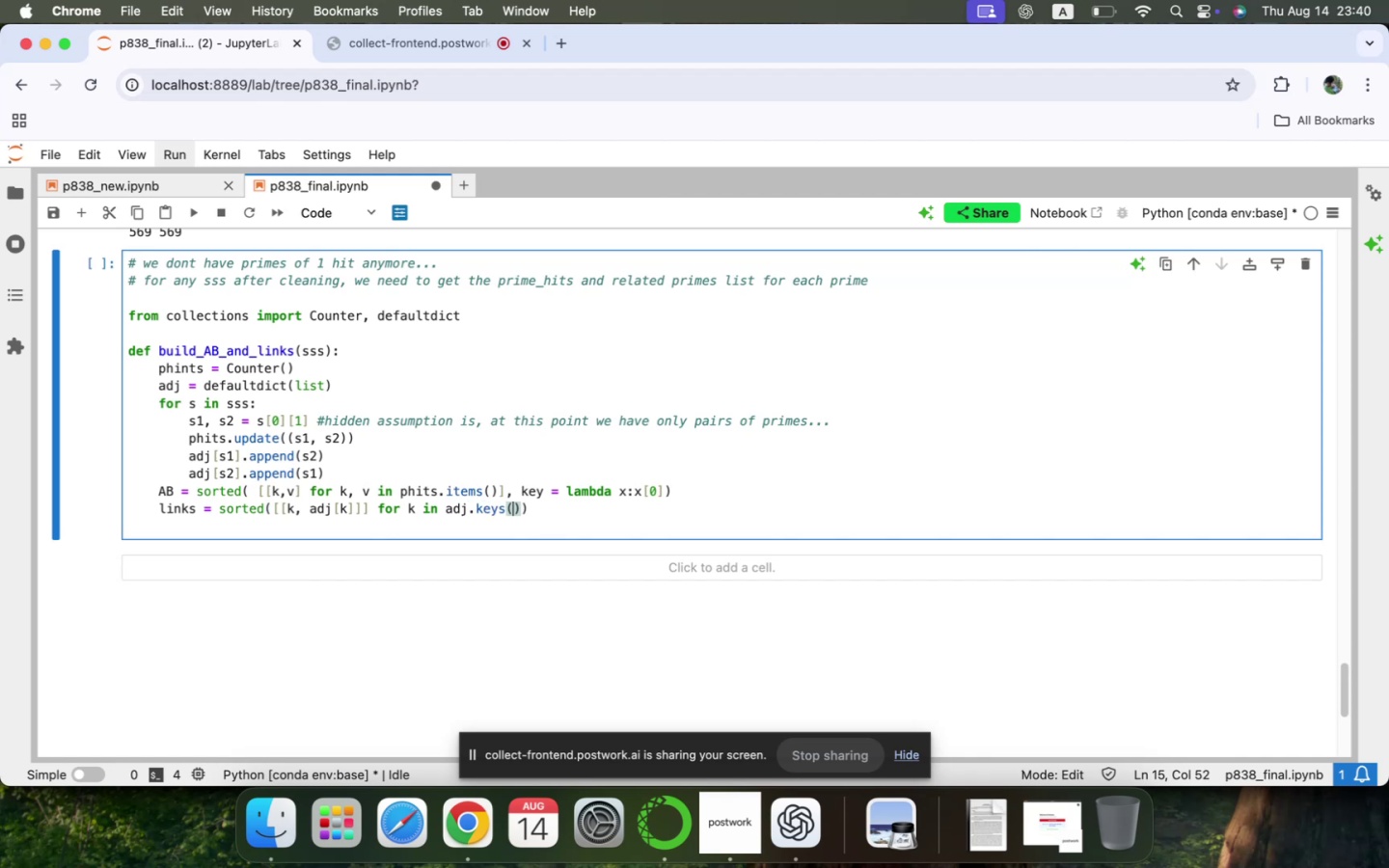 
key(ArrowRight)
 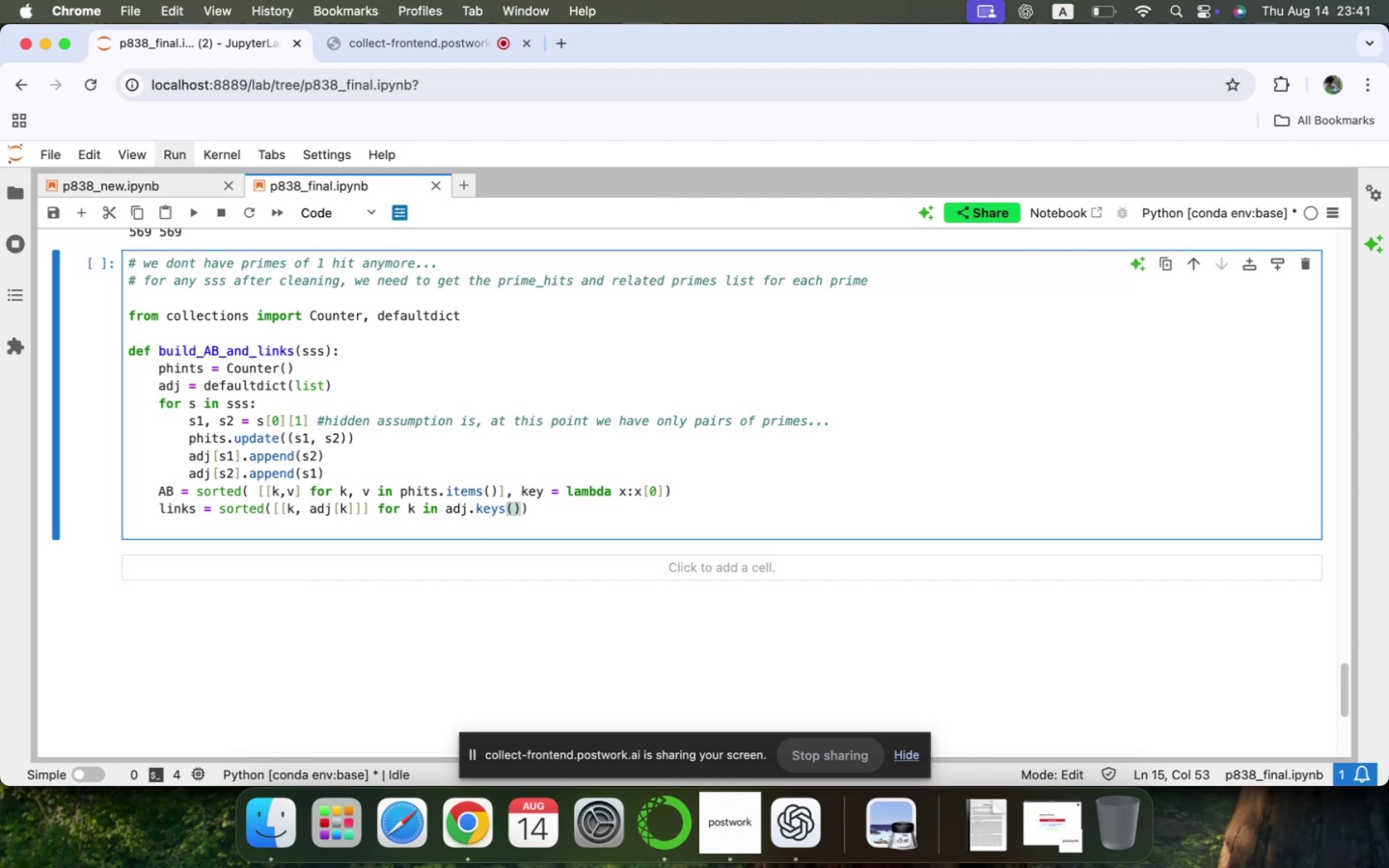 
wait(28.6)
 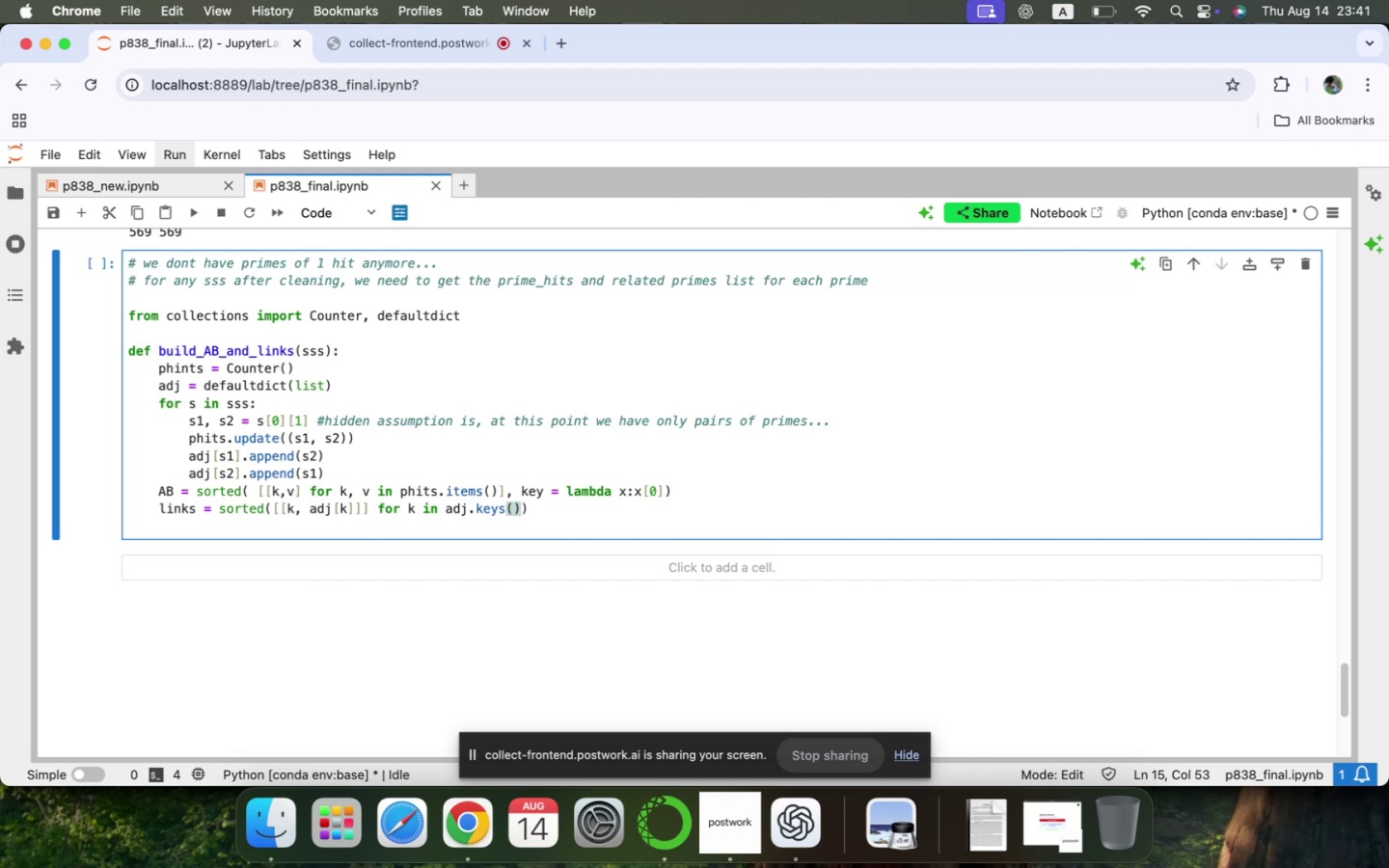 
left_click([372, 511])
 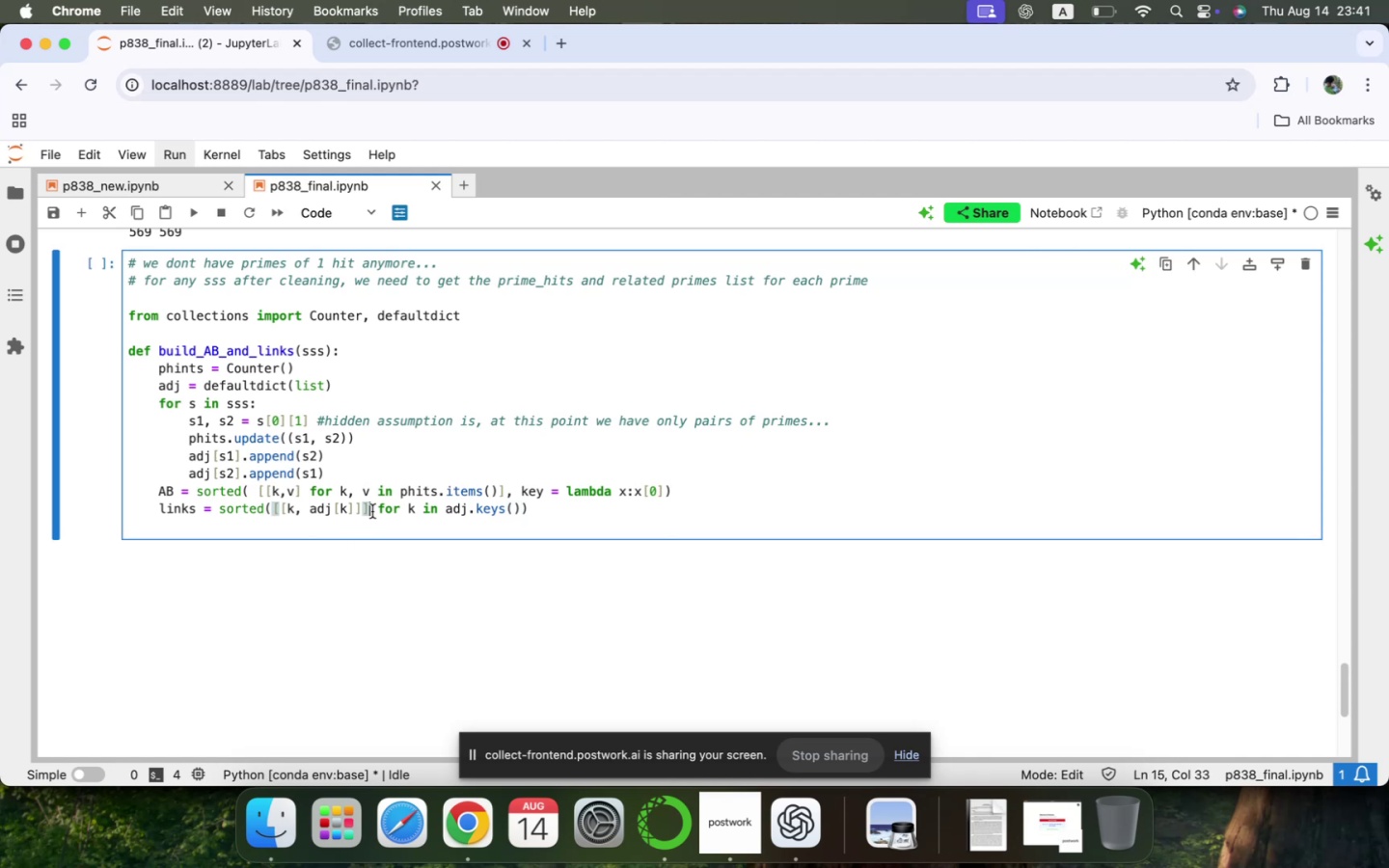 
key(Backspace)
 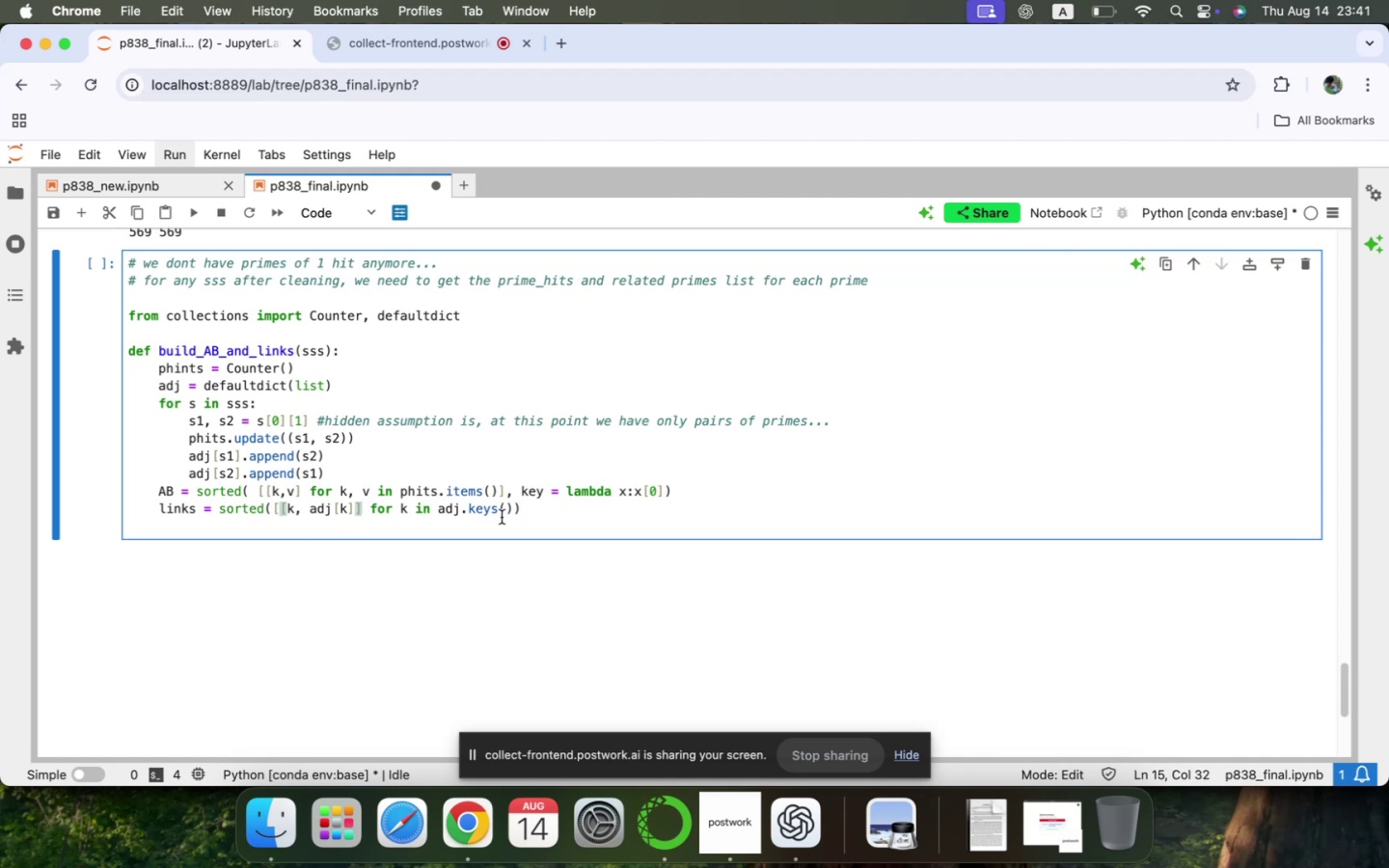 
left_click([517, 513])
 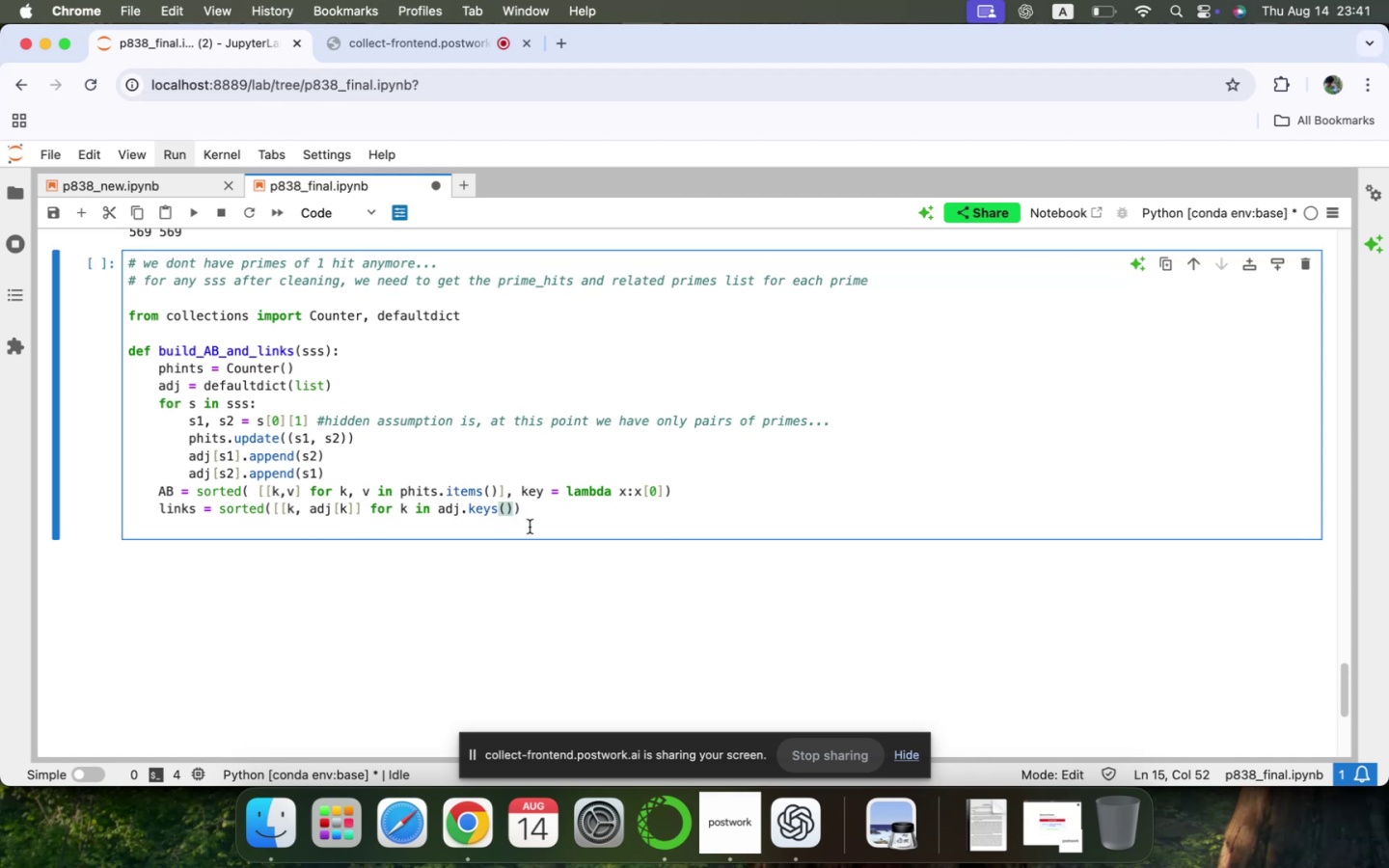 
key(BracketRight)
 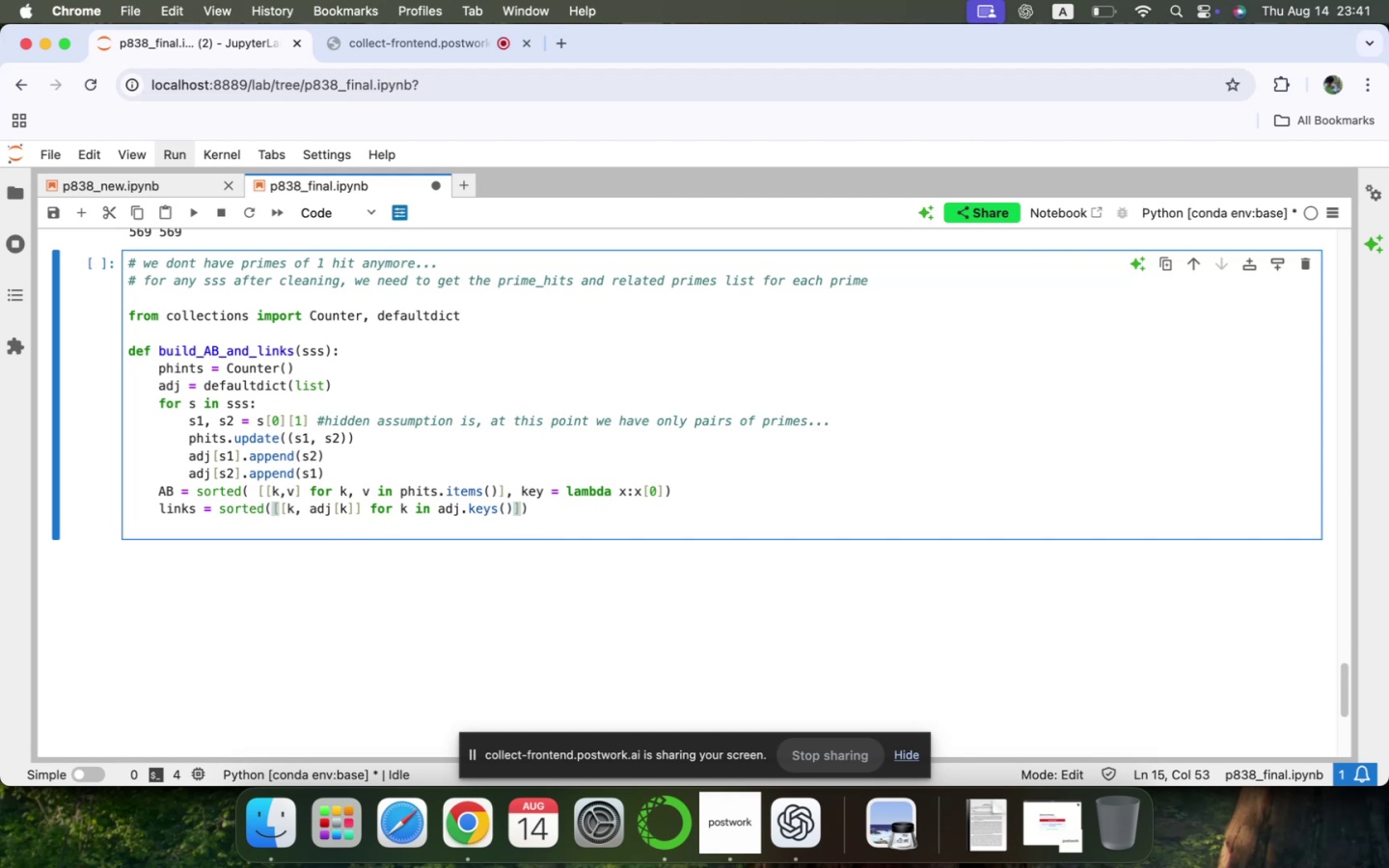 
type(, key = lambda x:)
 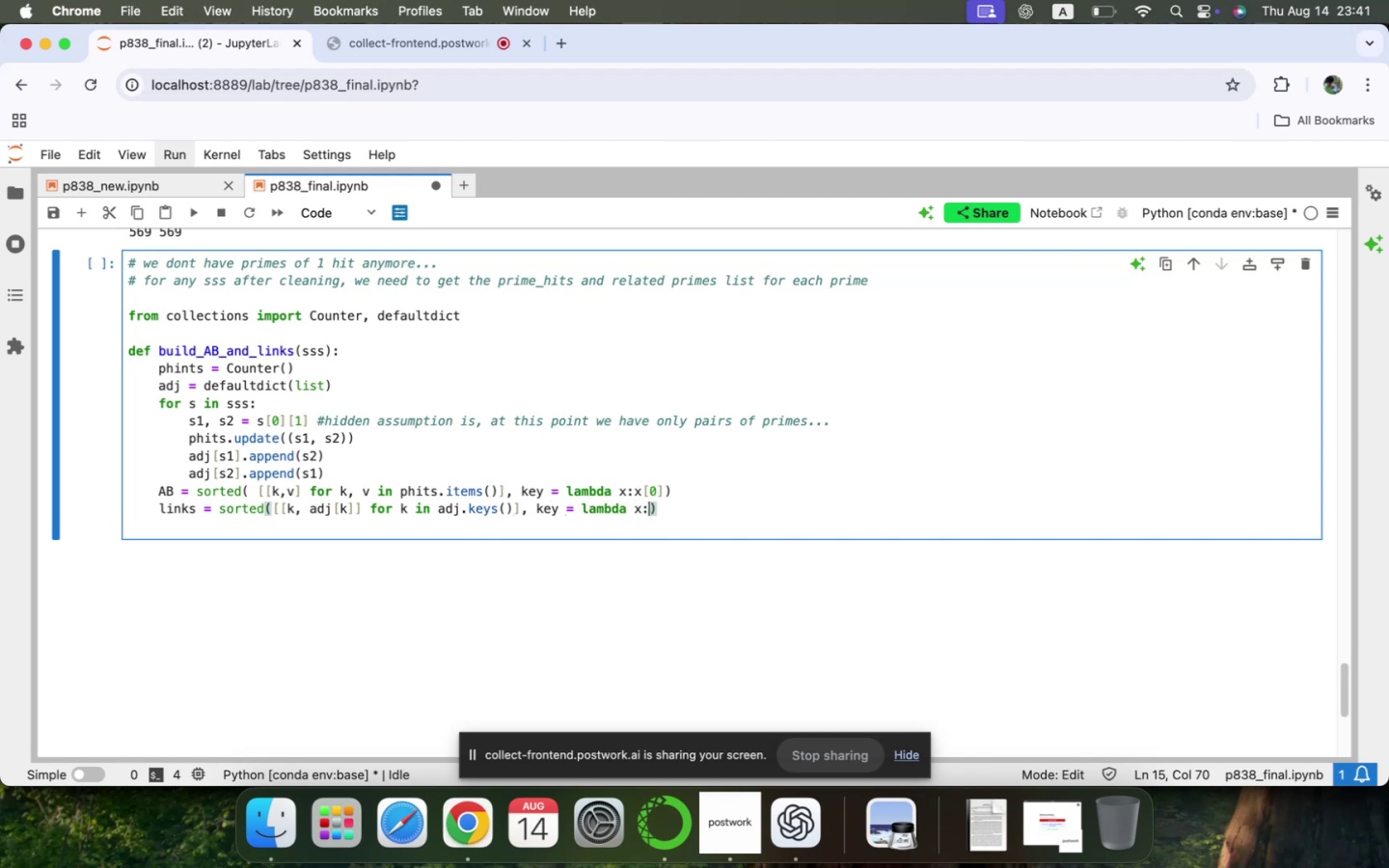 
key(Space)
 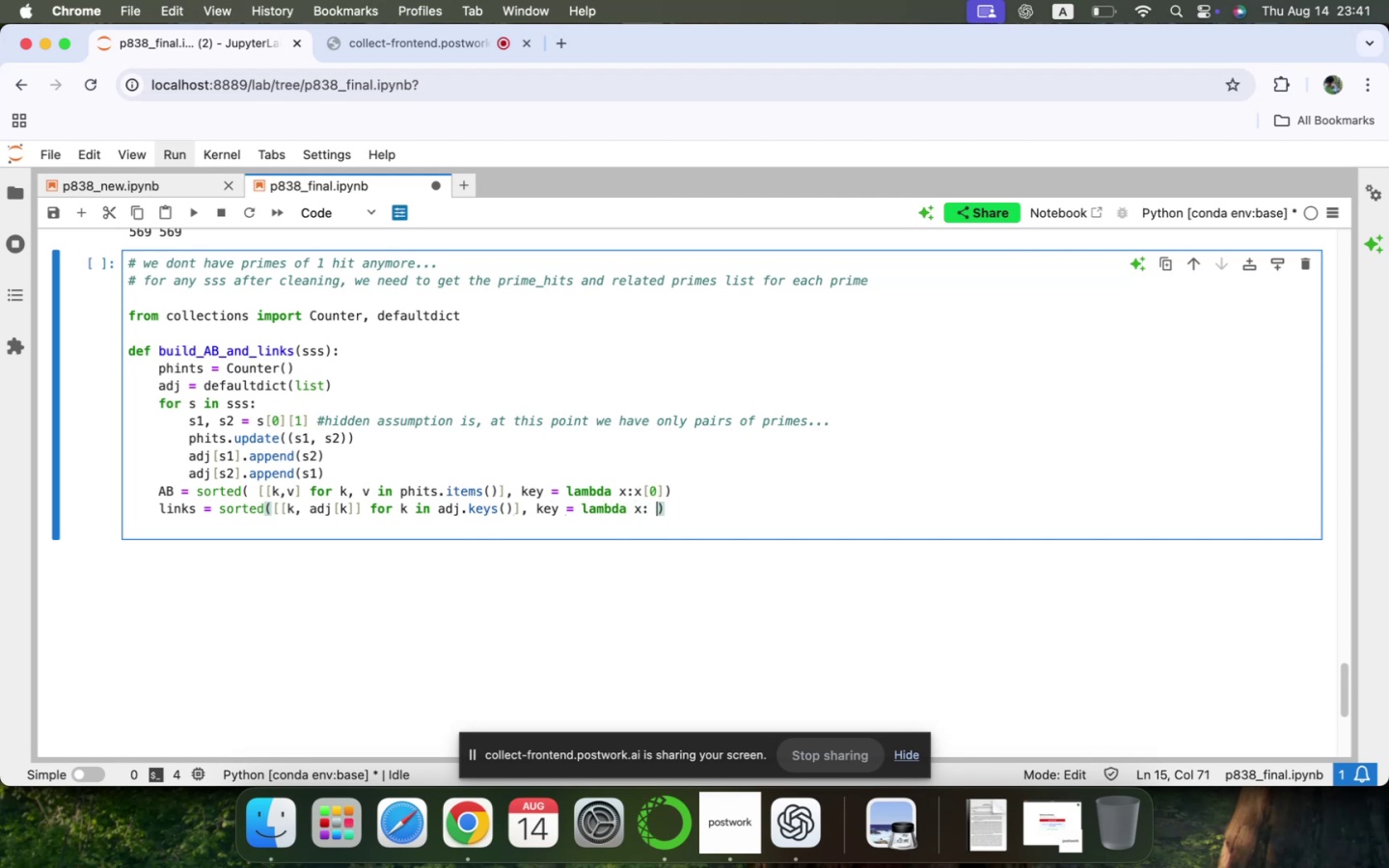 
key(X)
 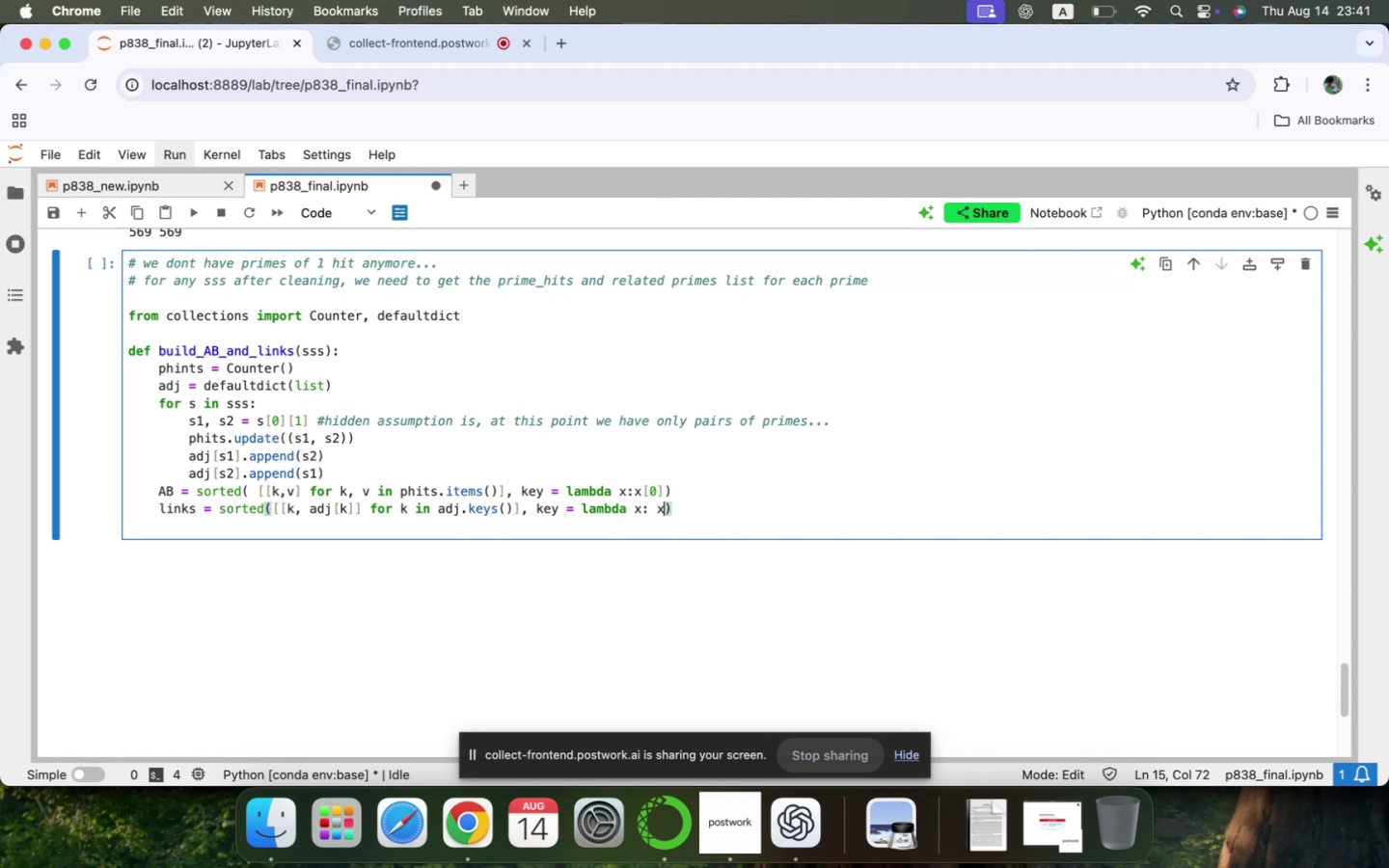 
key(BracketLeft)
 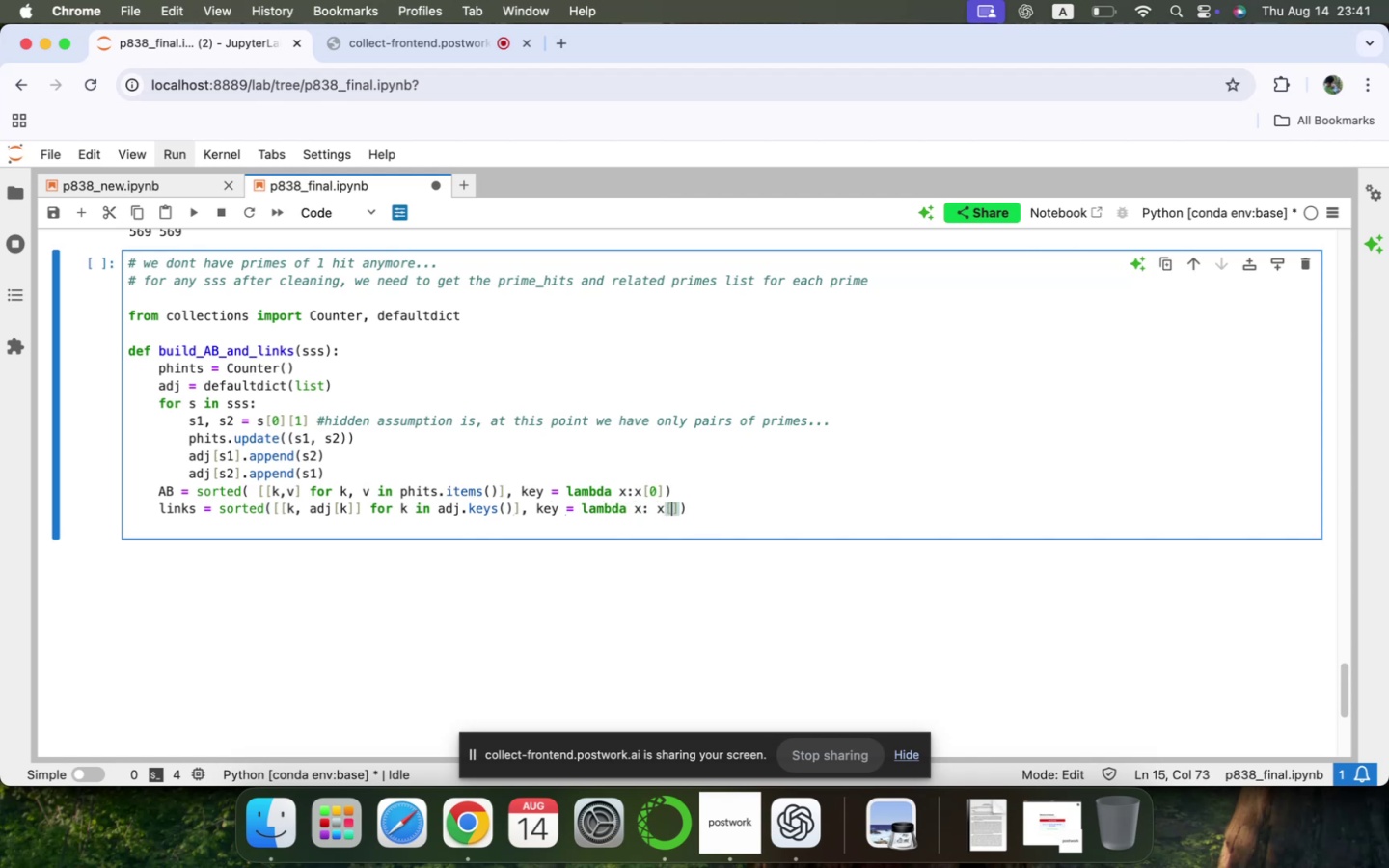 
key(0)
 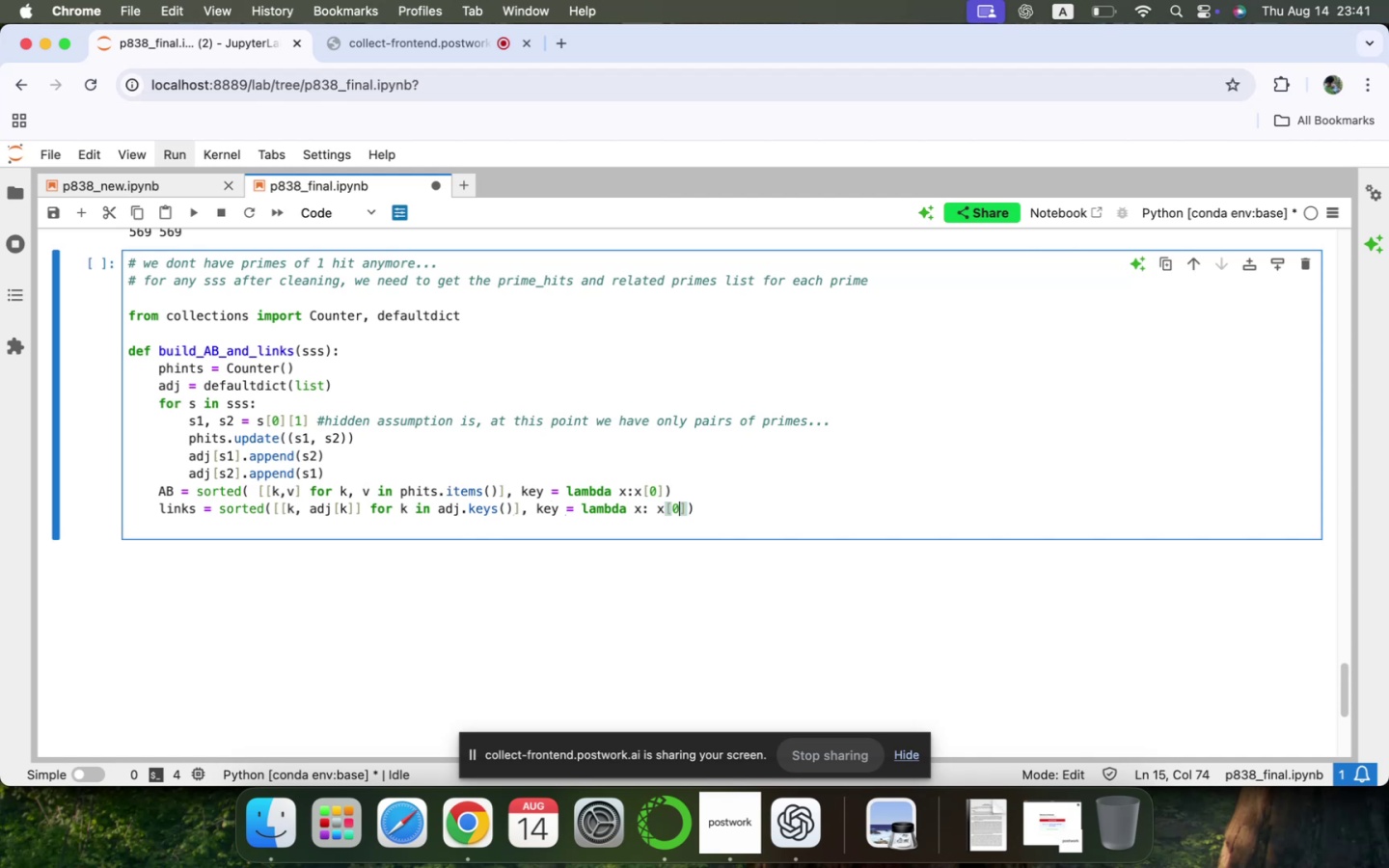 
key(ArrowRight)
 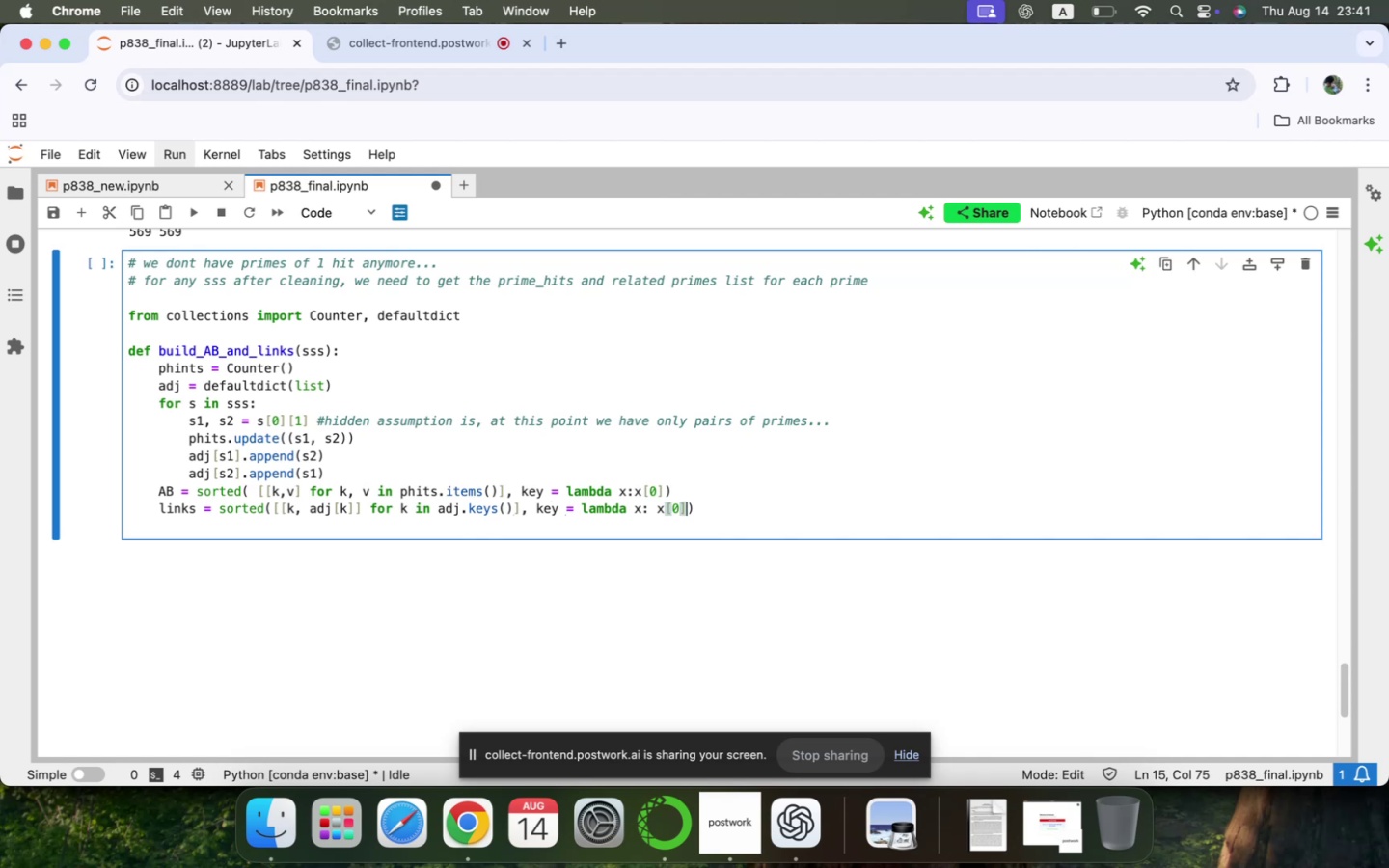 
key(ArrowRight)
 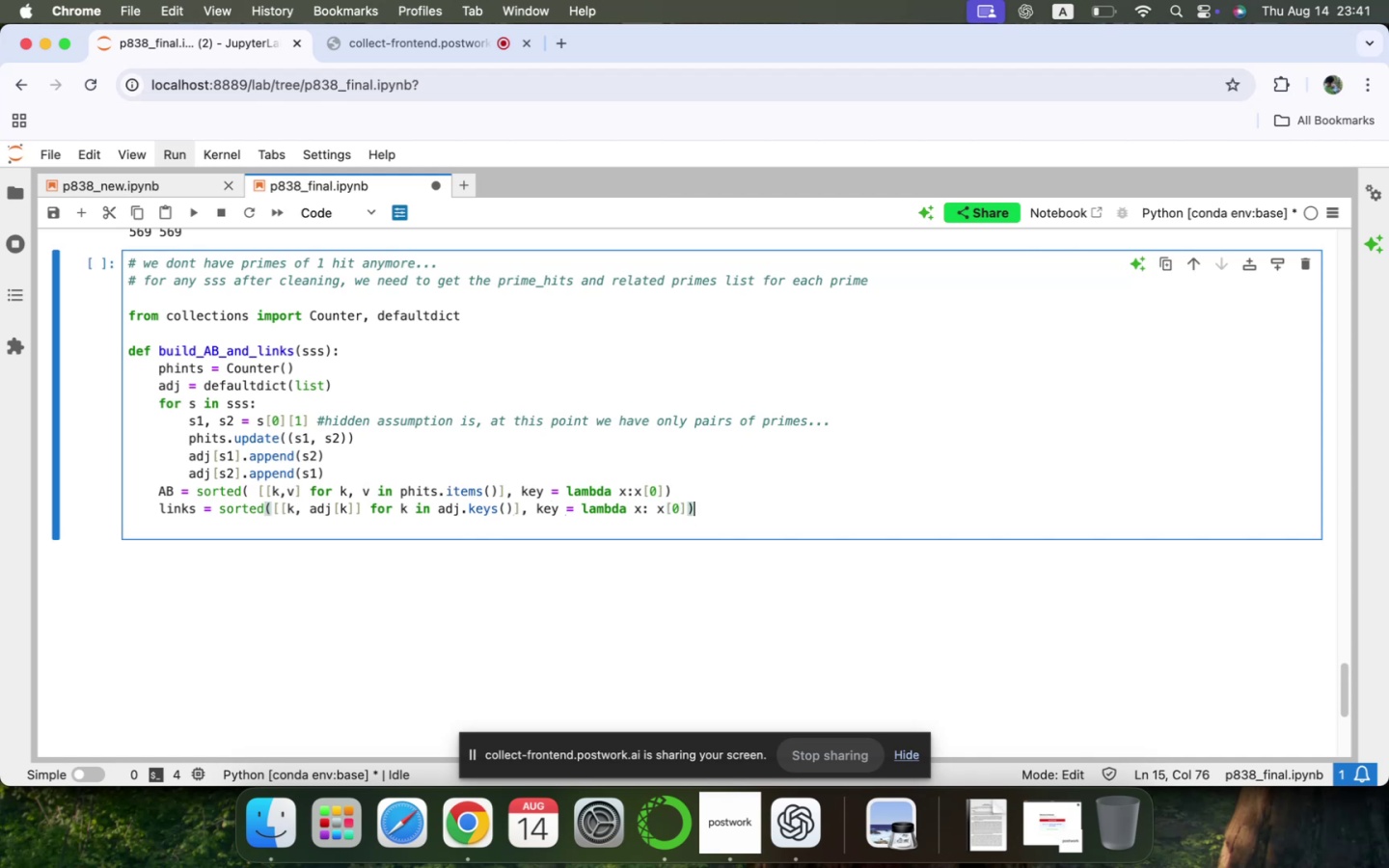 
key(Enter)
 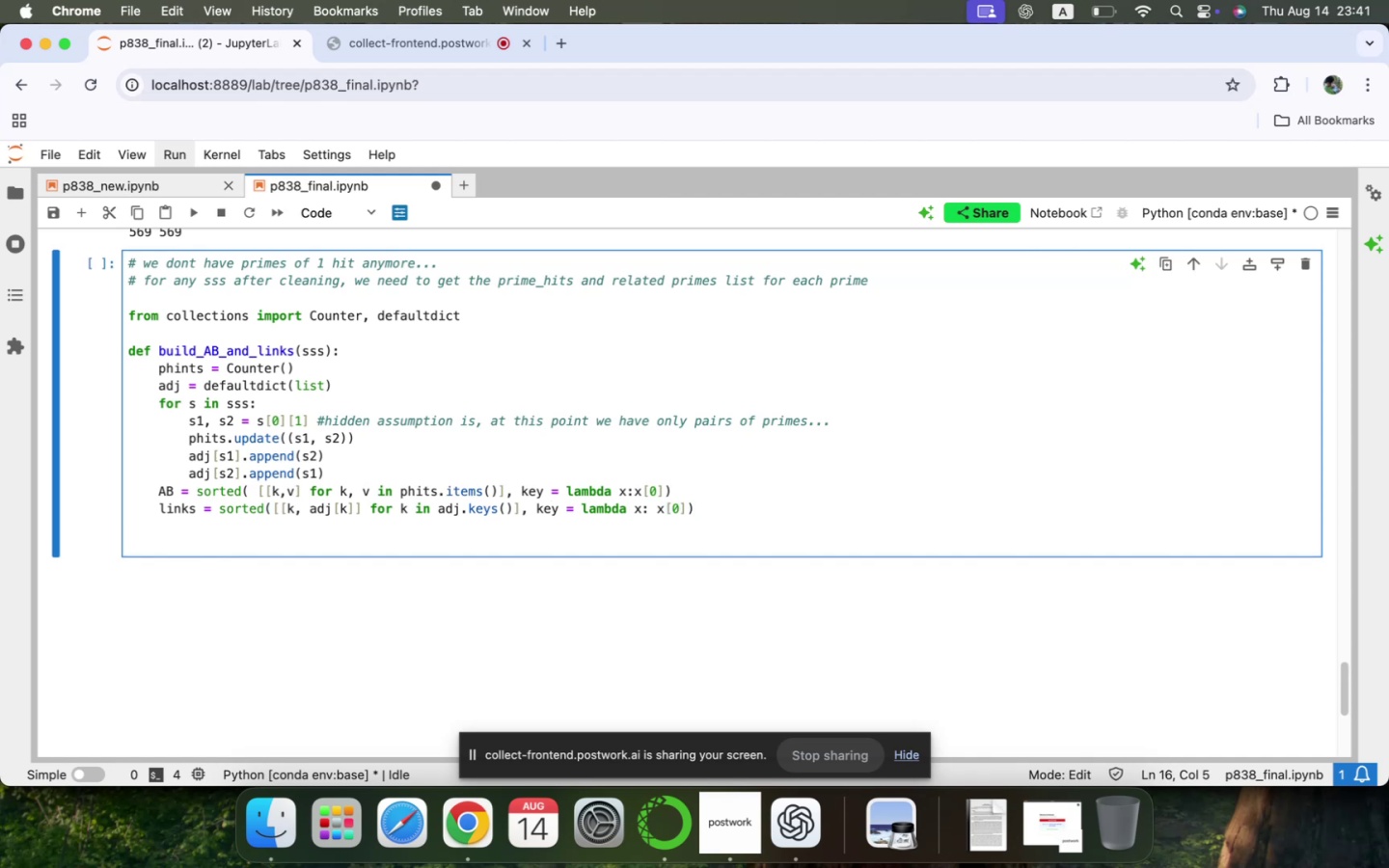 
type(return AB, links)
 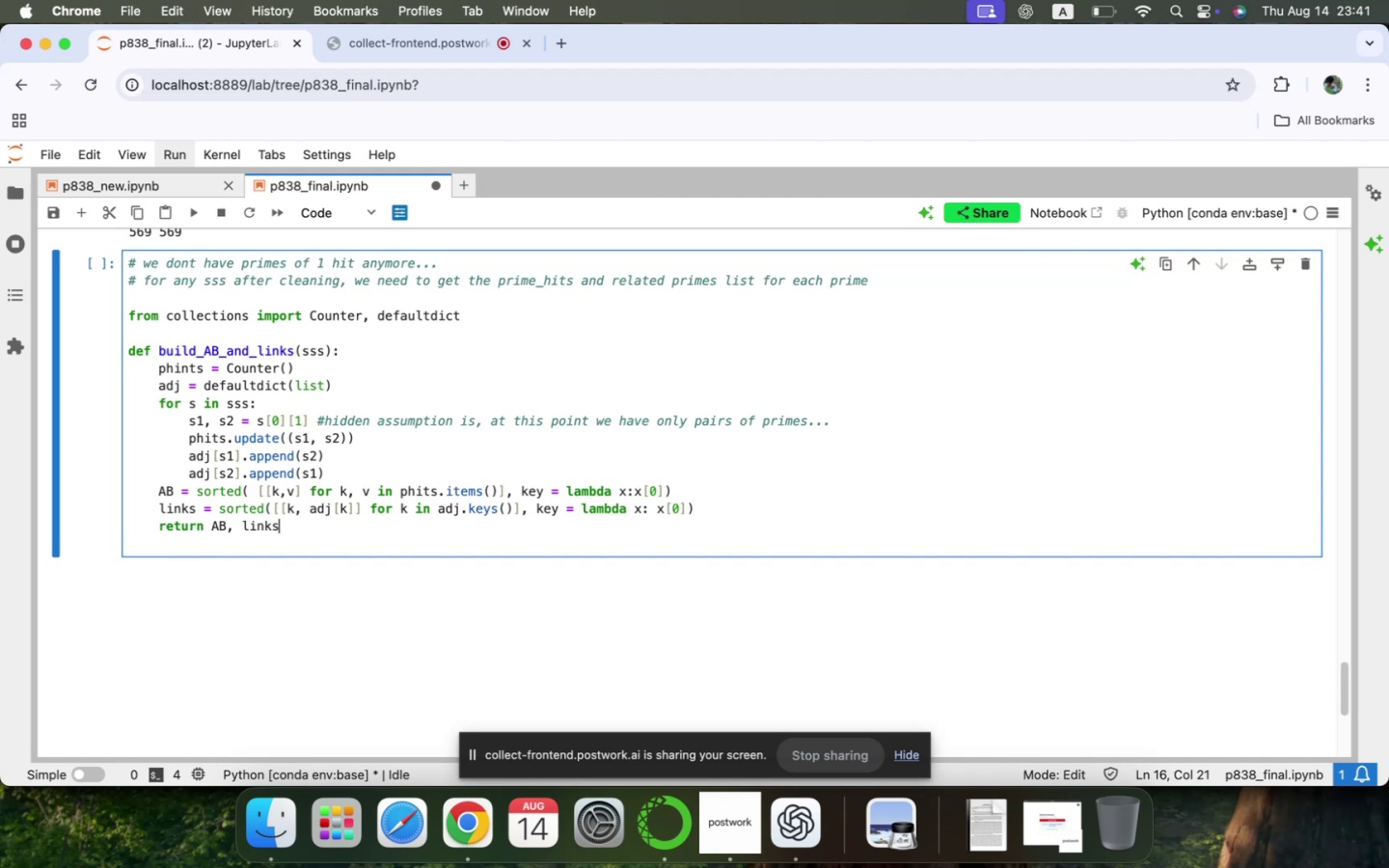 
wait(5.88)
 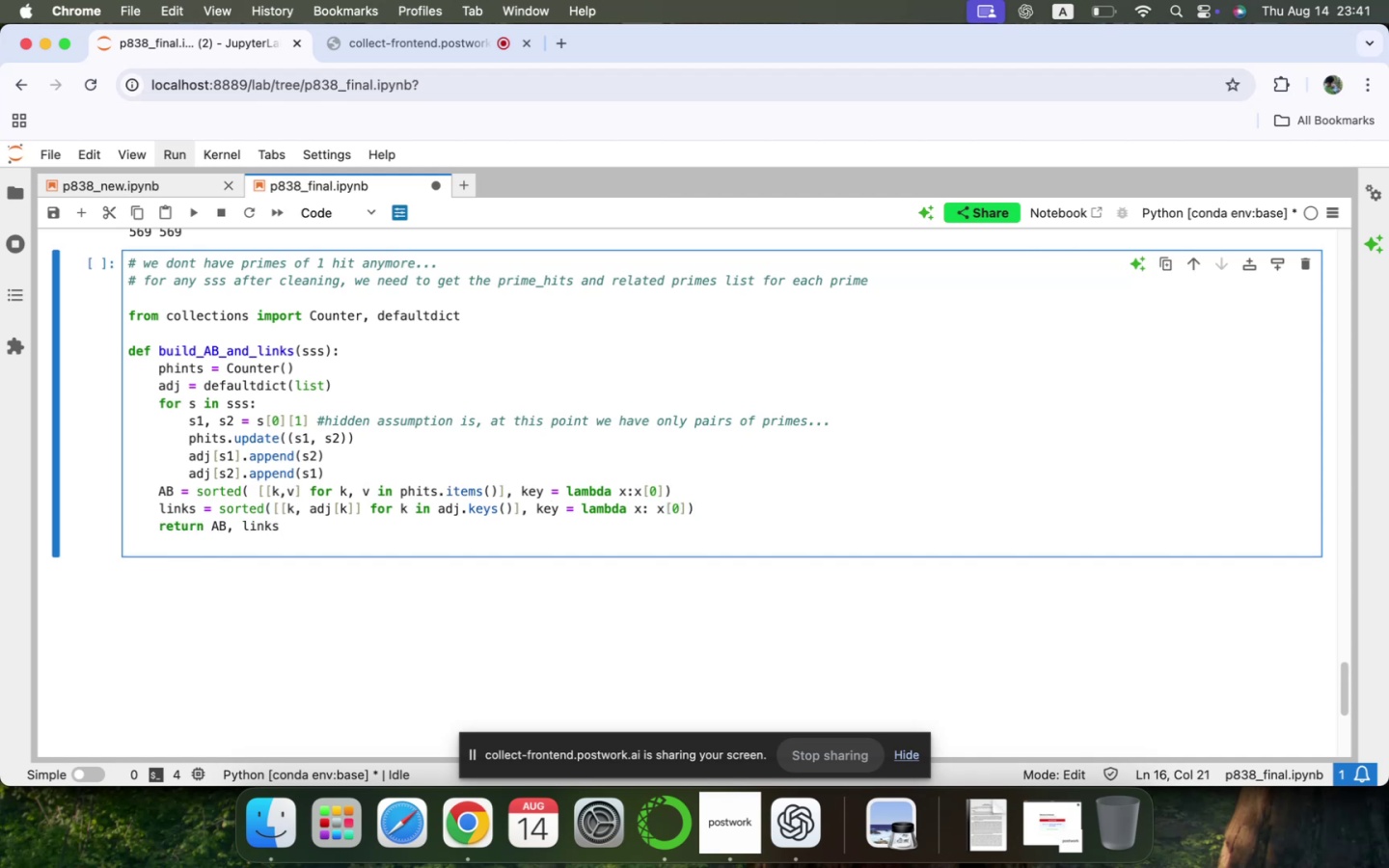 
key(Enter)
 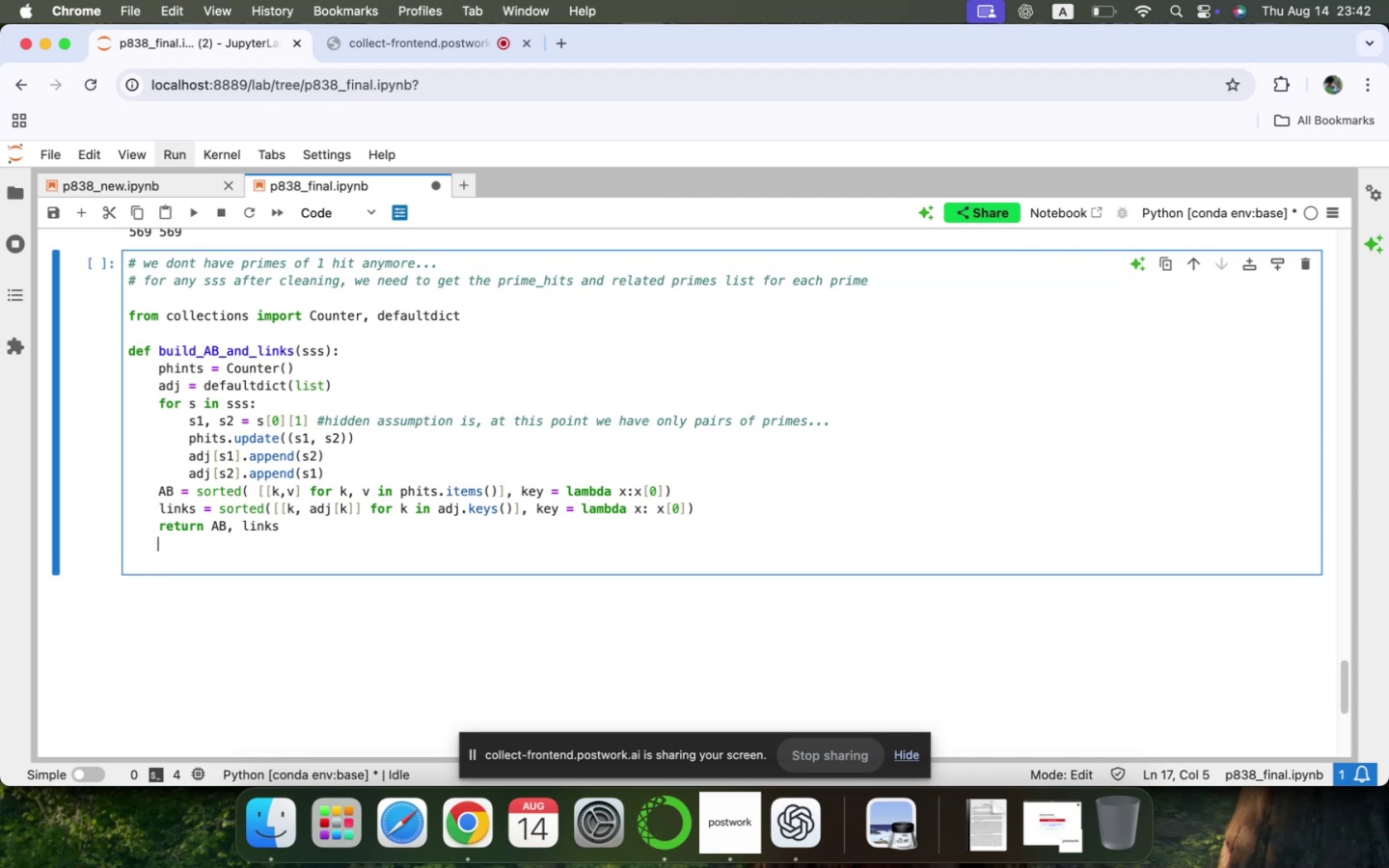 
key(Enter)
 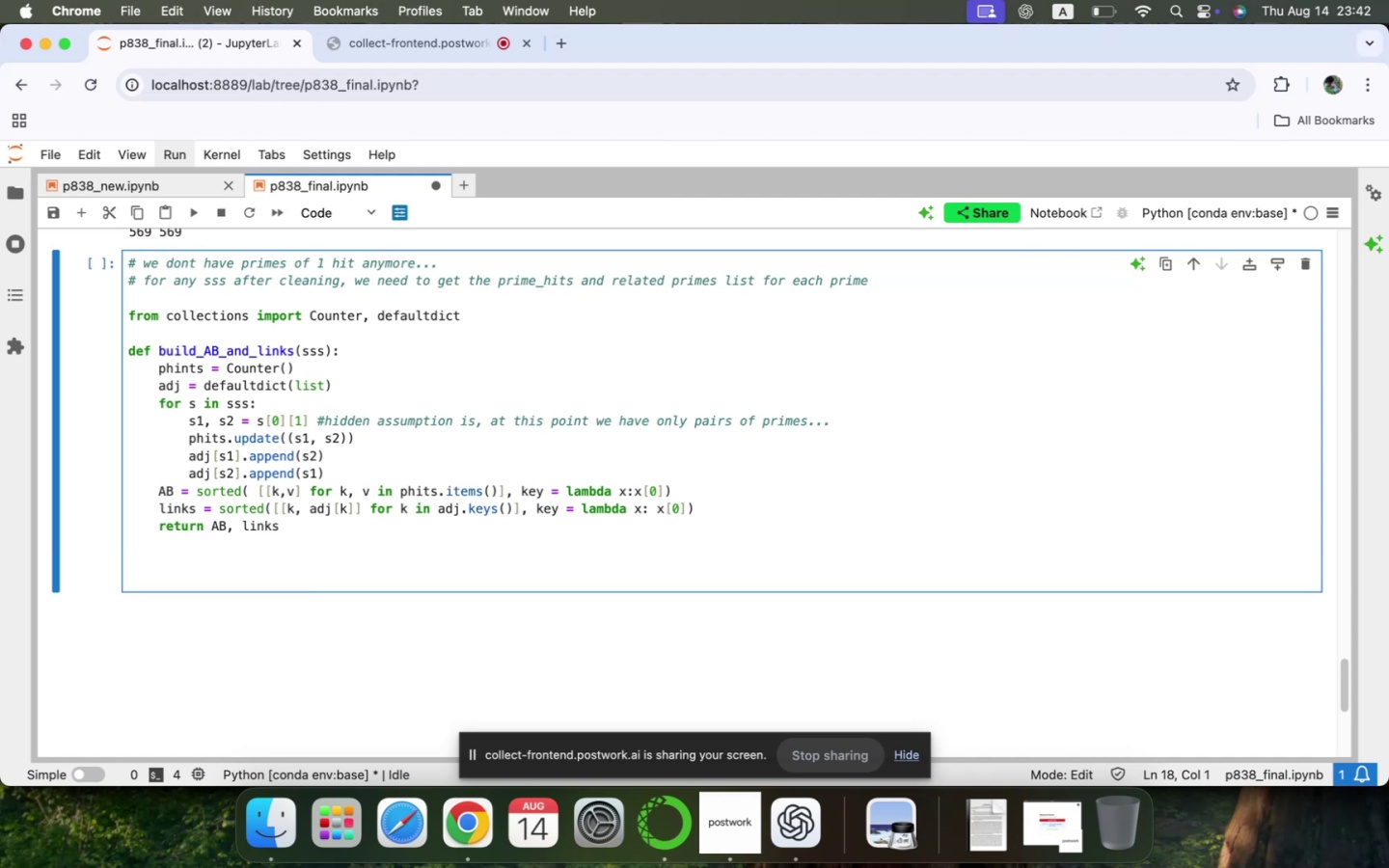 
type(AB,links = build)
key(Tab)
 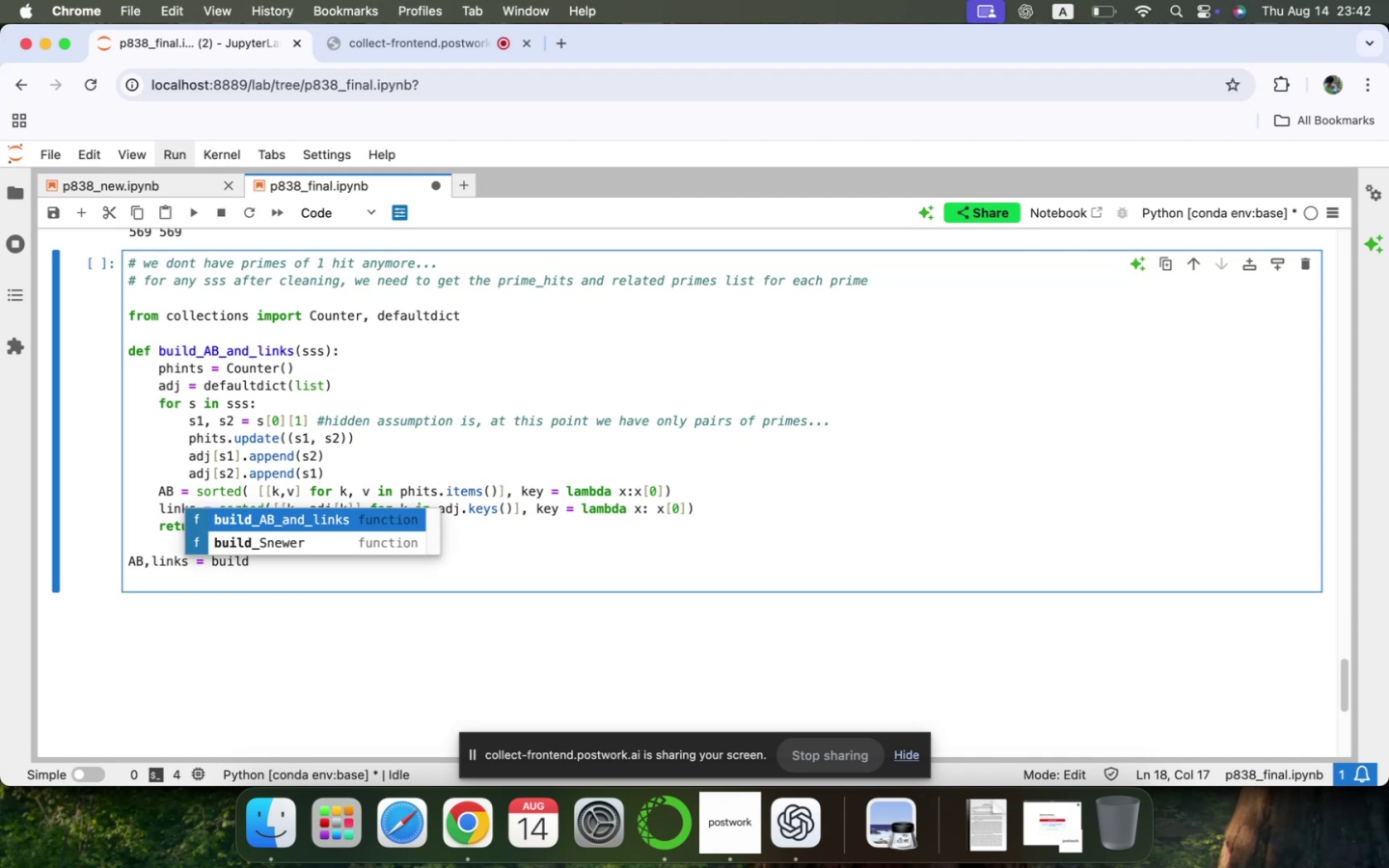 
key(Enter)
 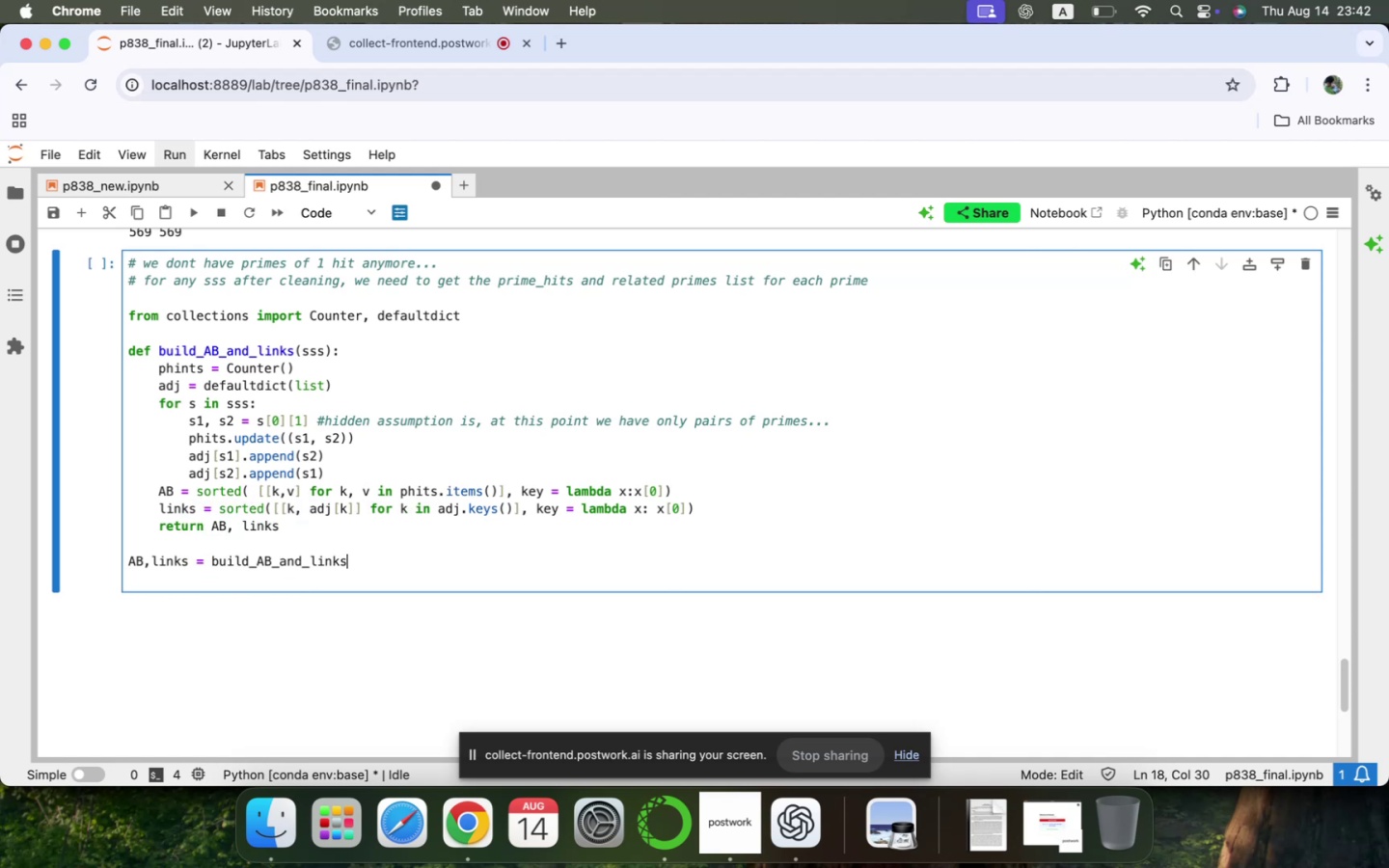 
type((sss)
 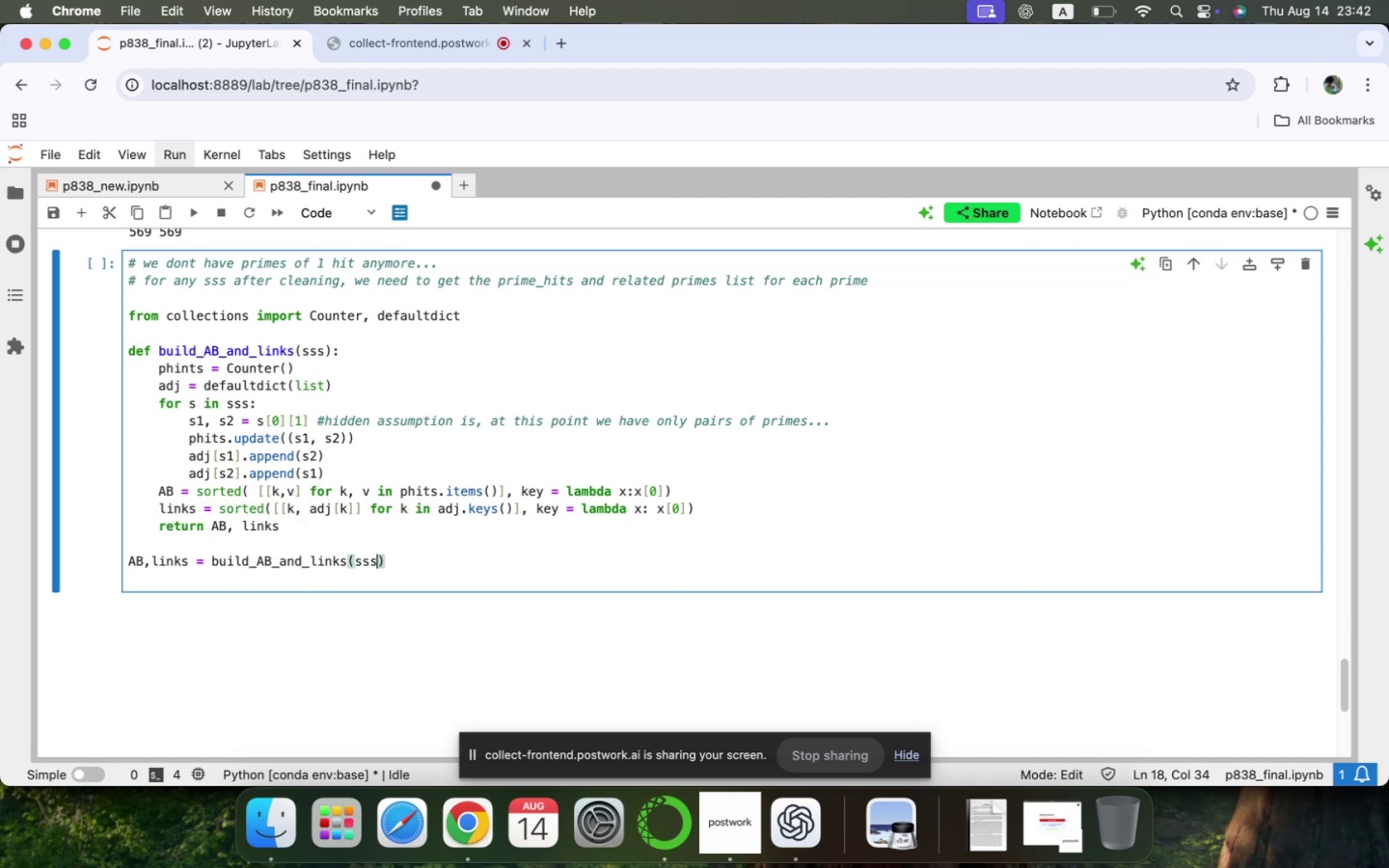 
key(ArrowRight)
 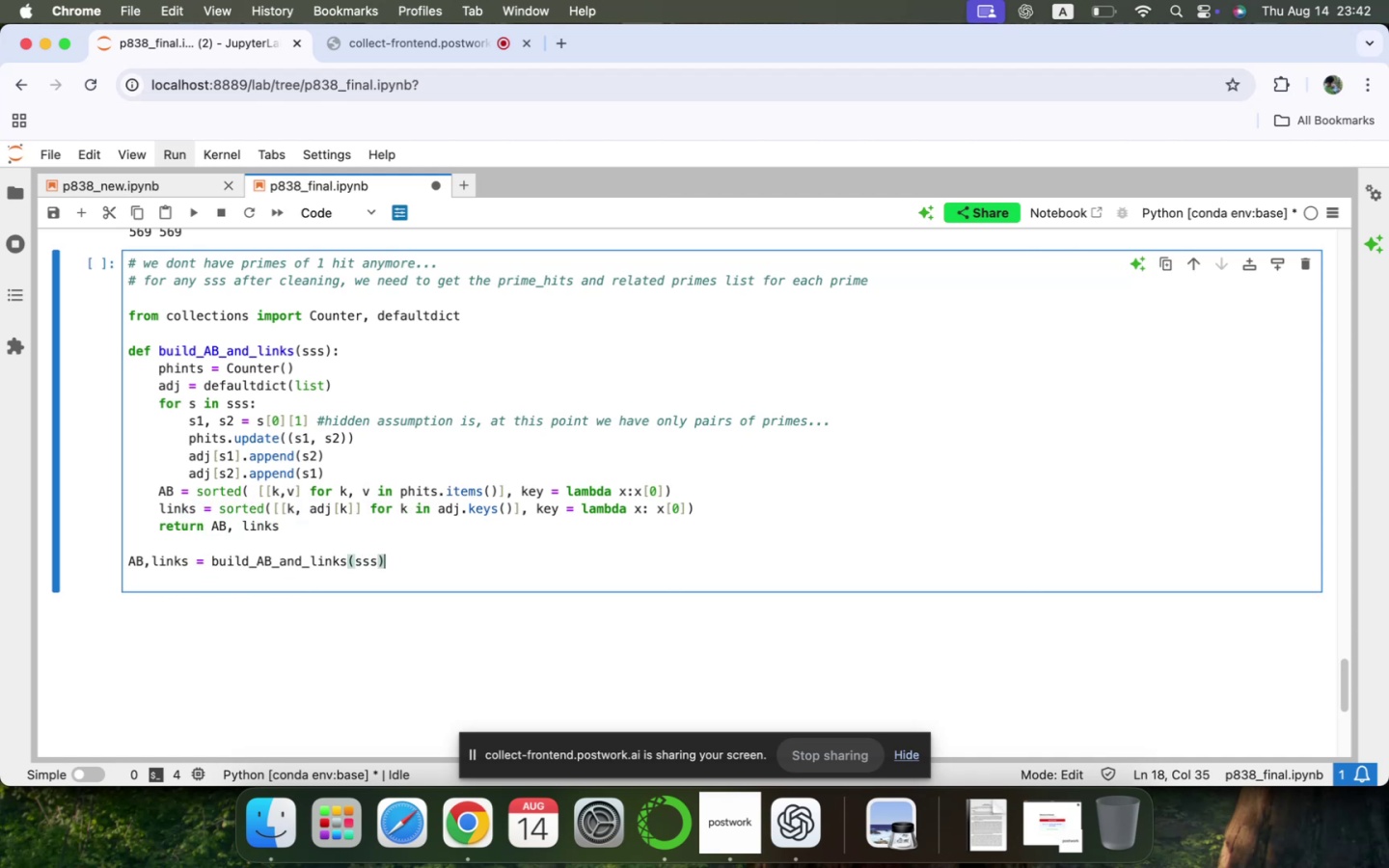 
key(Enter)
 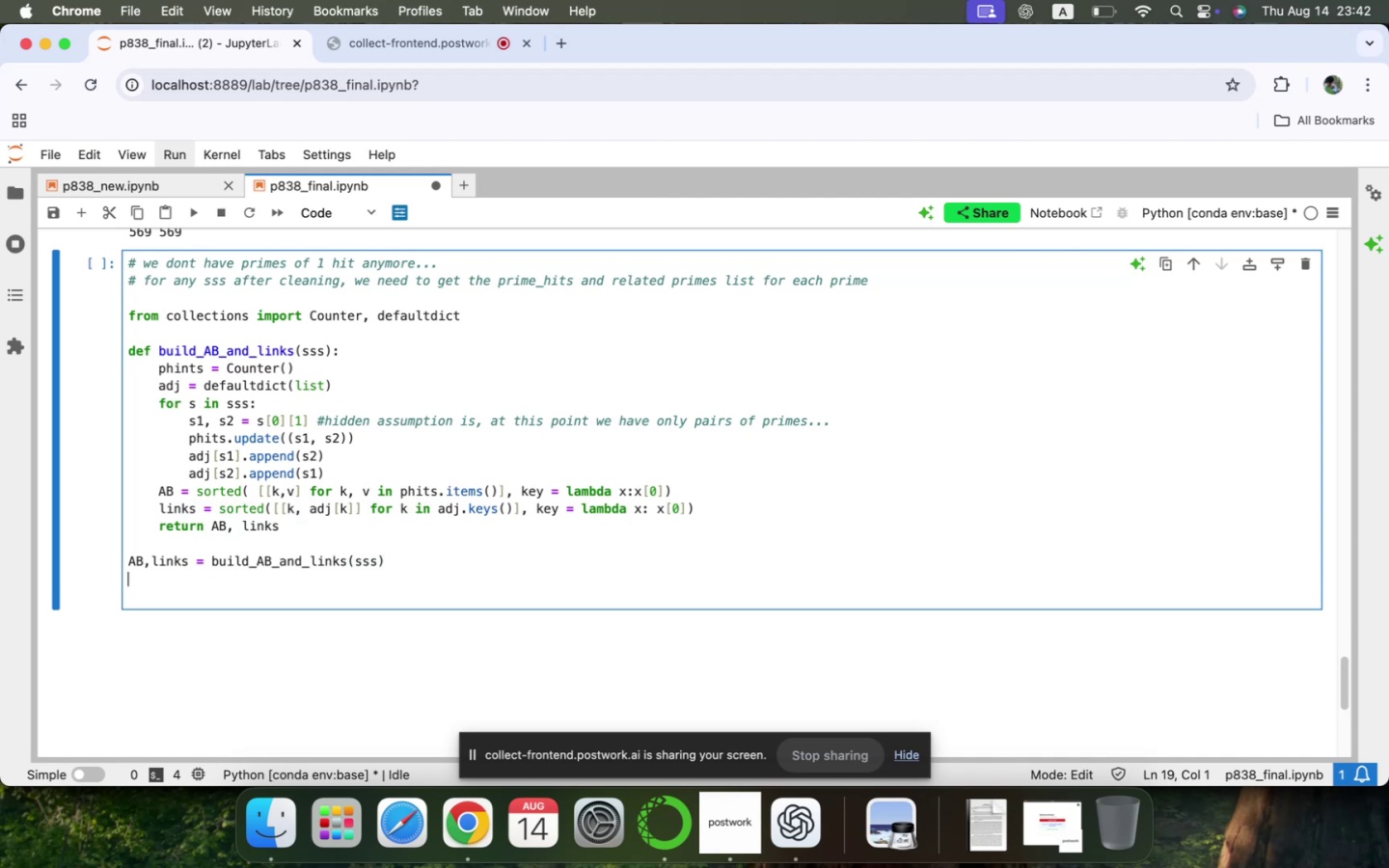 
type(AB)
 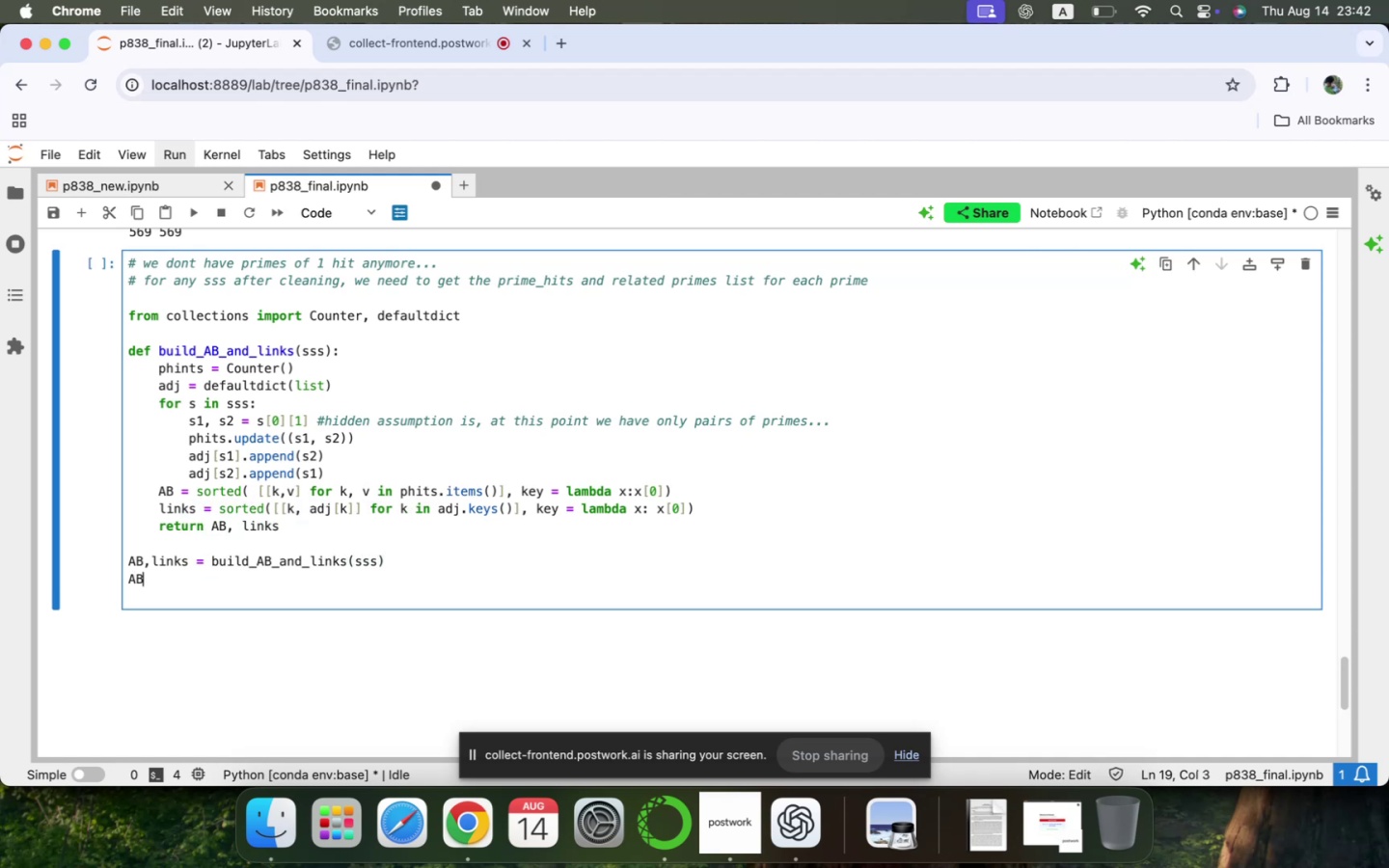 
key(Shift+Enter)
 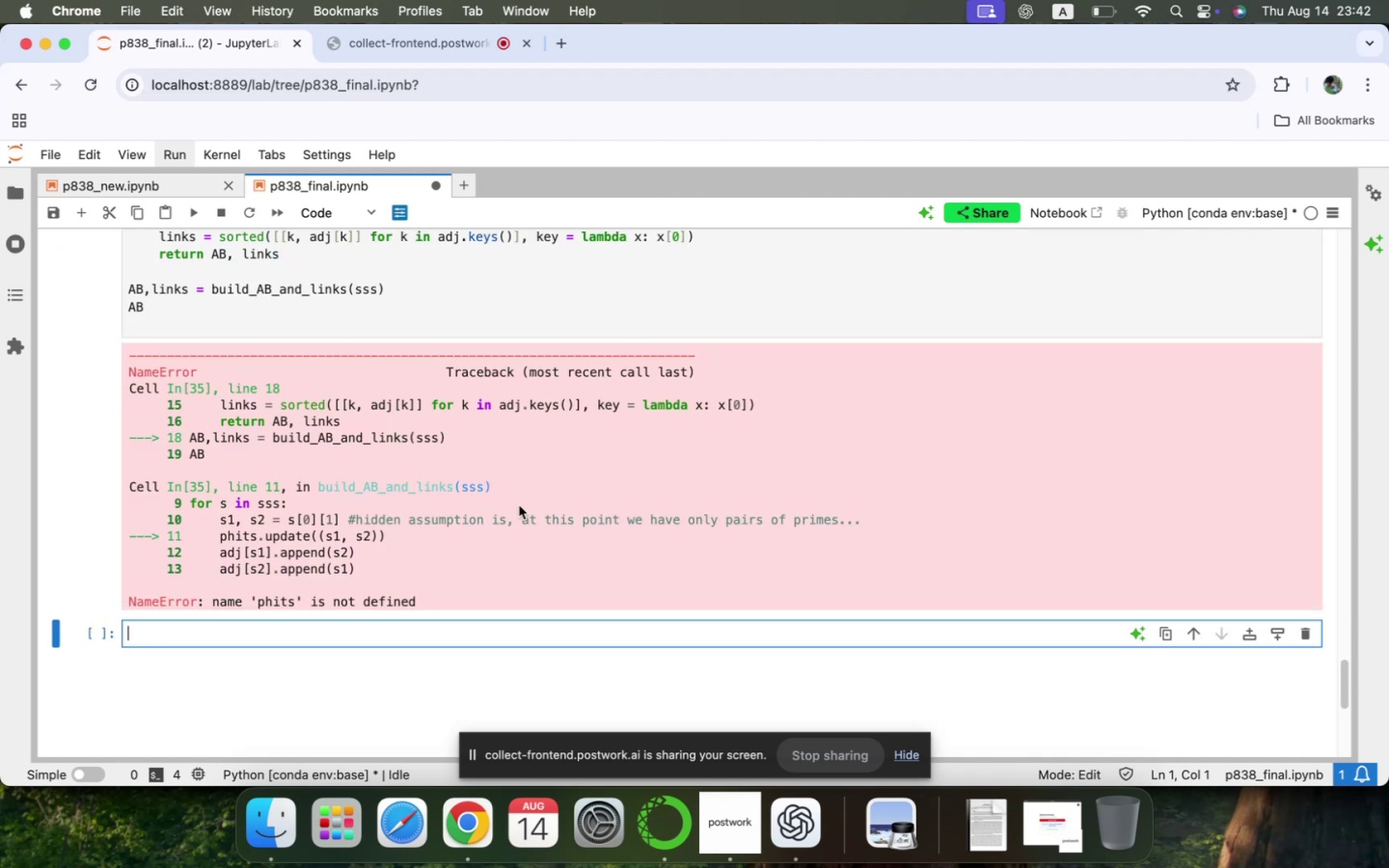 
scroll: coordinate [458, 513], scroll_direction: up, amount: 38.0
 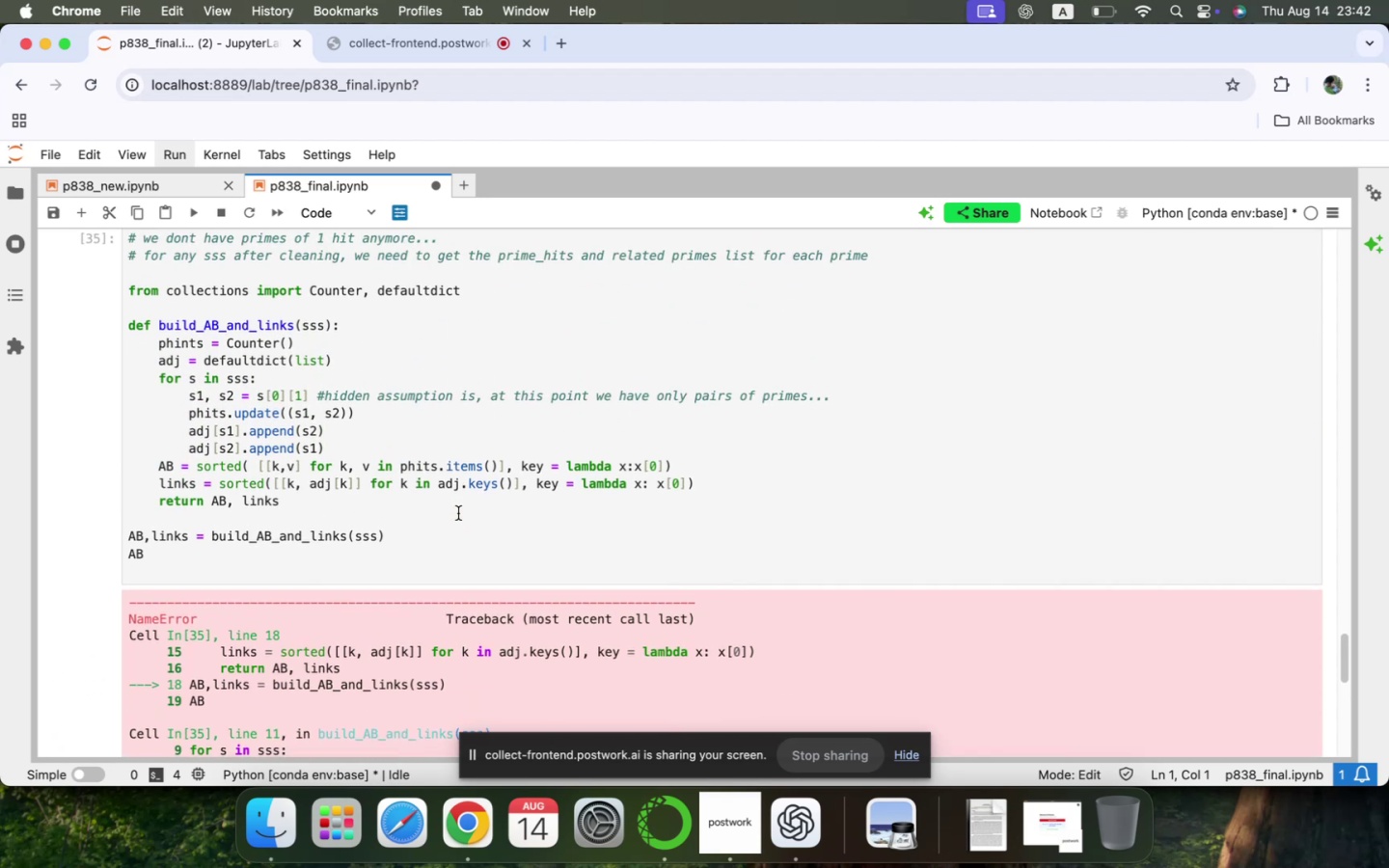 
scroll: coordinate [458, 512], scroll_direction: down, amount: 19.0
 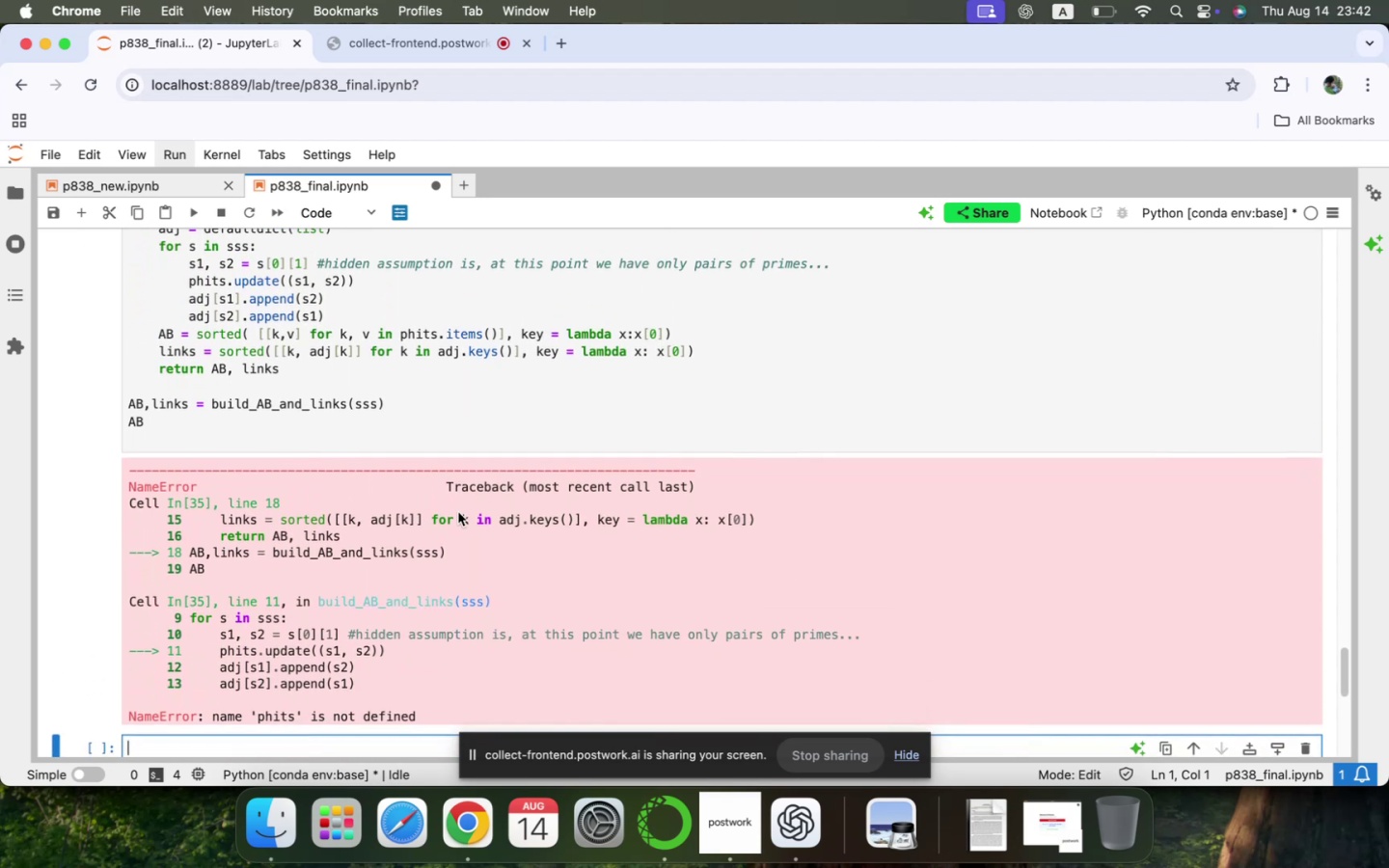 
scroll: coordinate [458, 512], scroll_direction: up, amount: 9.0
 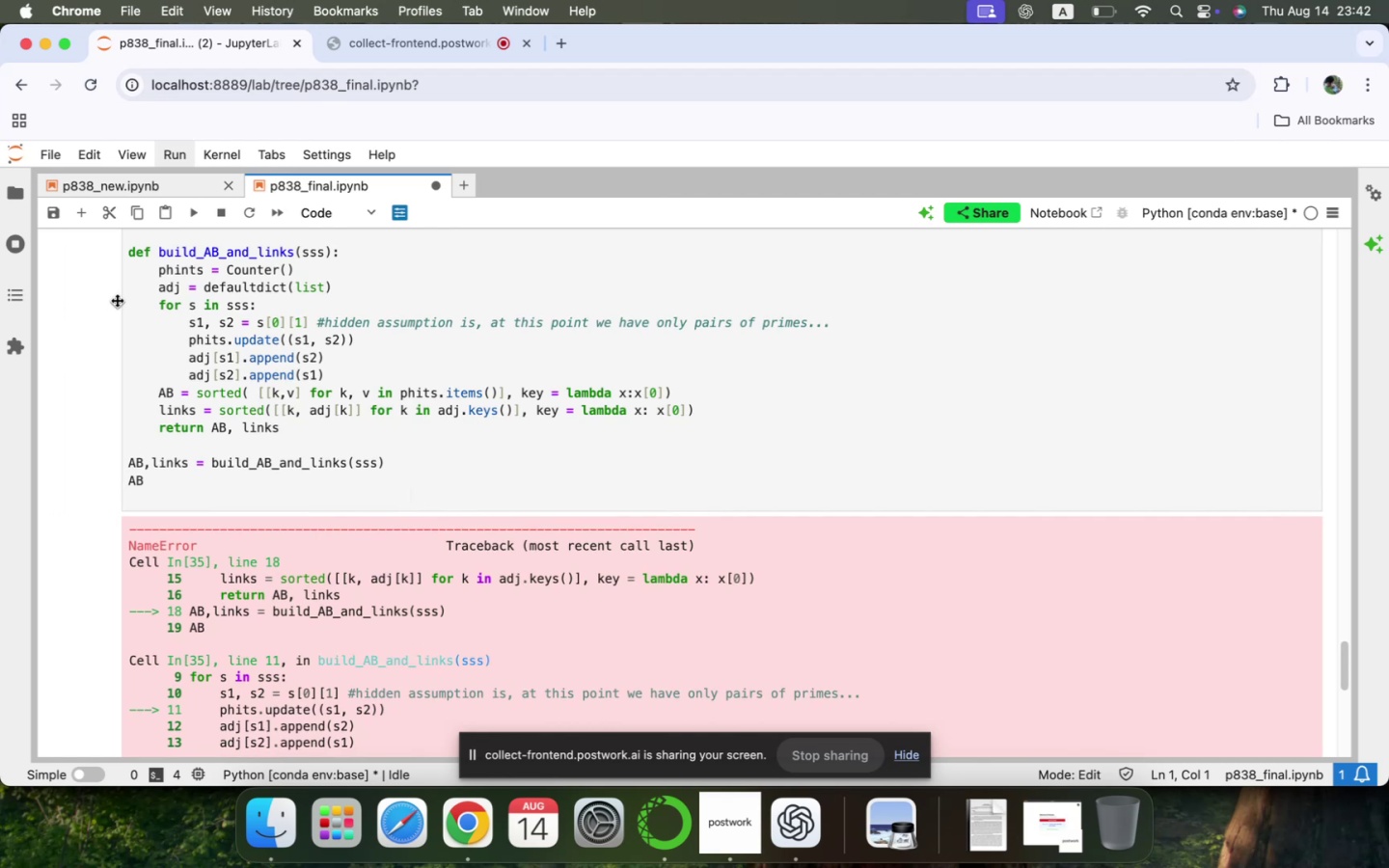 
wait(6.07)
 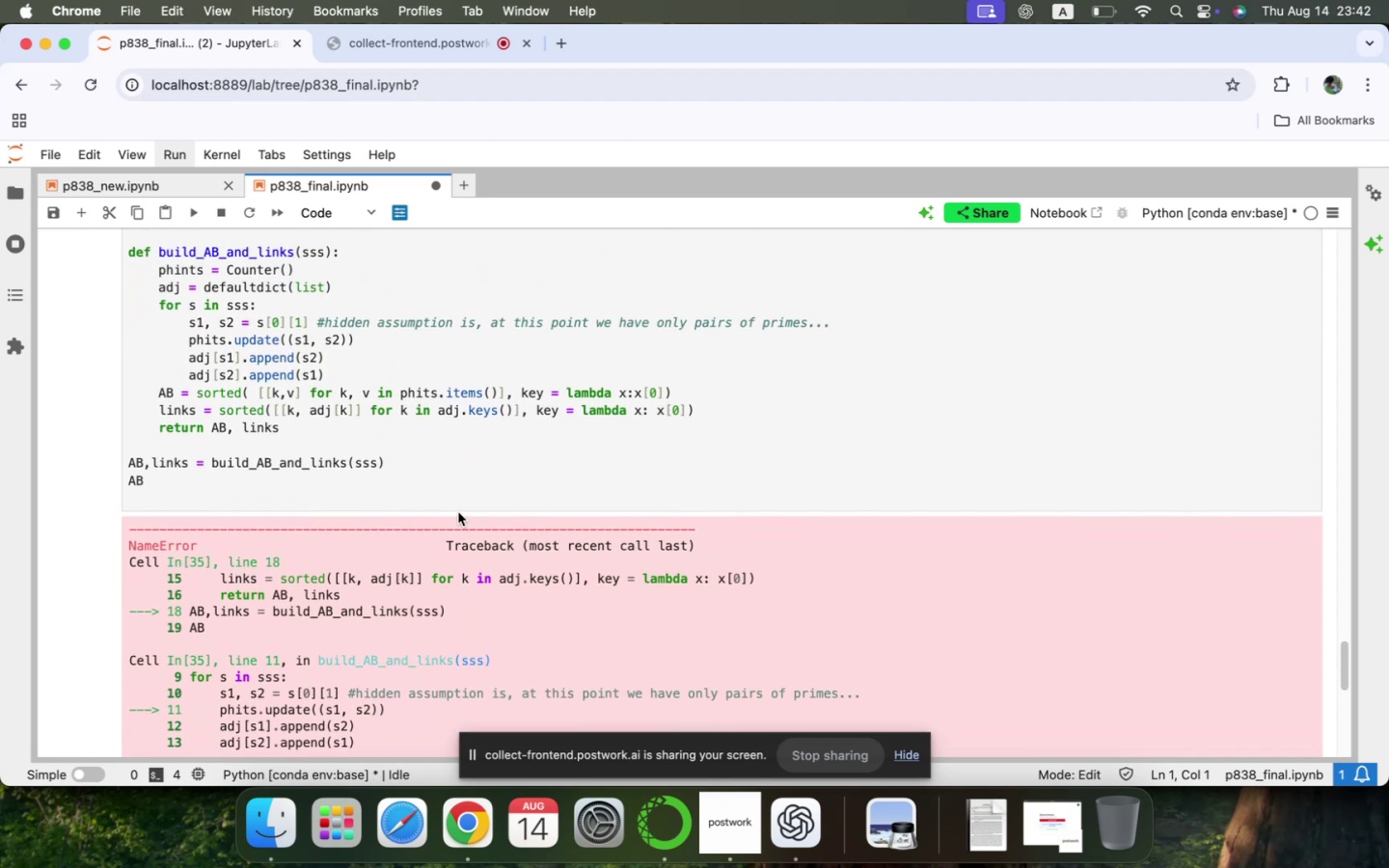 
left_click([190, 276])
 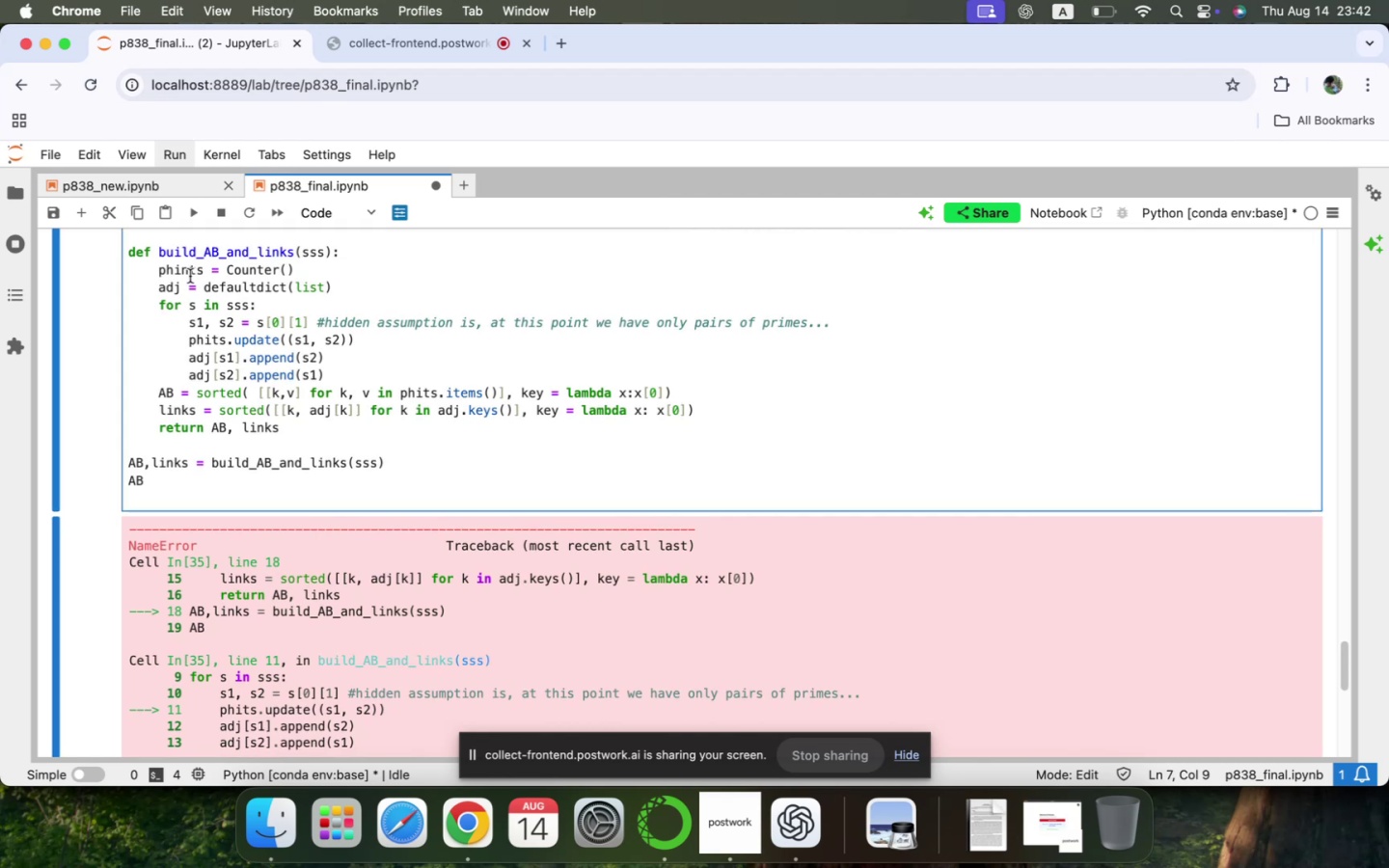 
key(Backspace)
 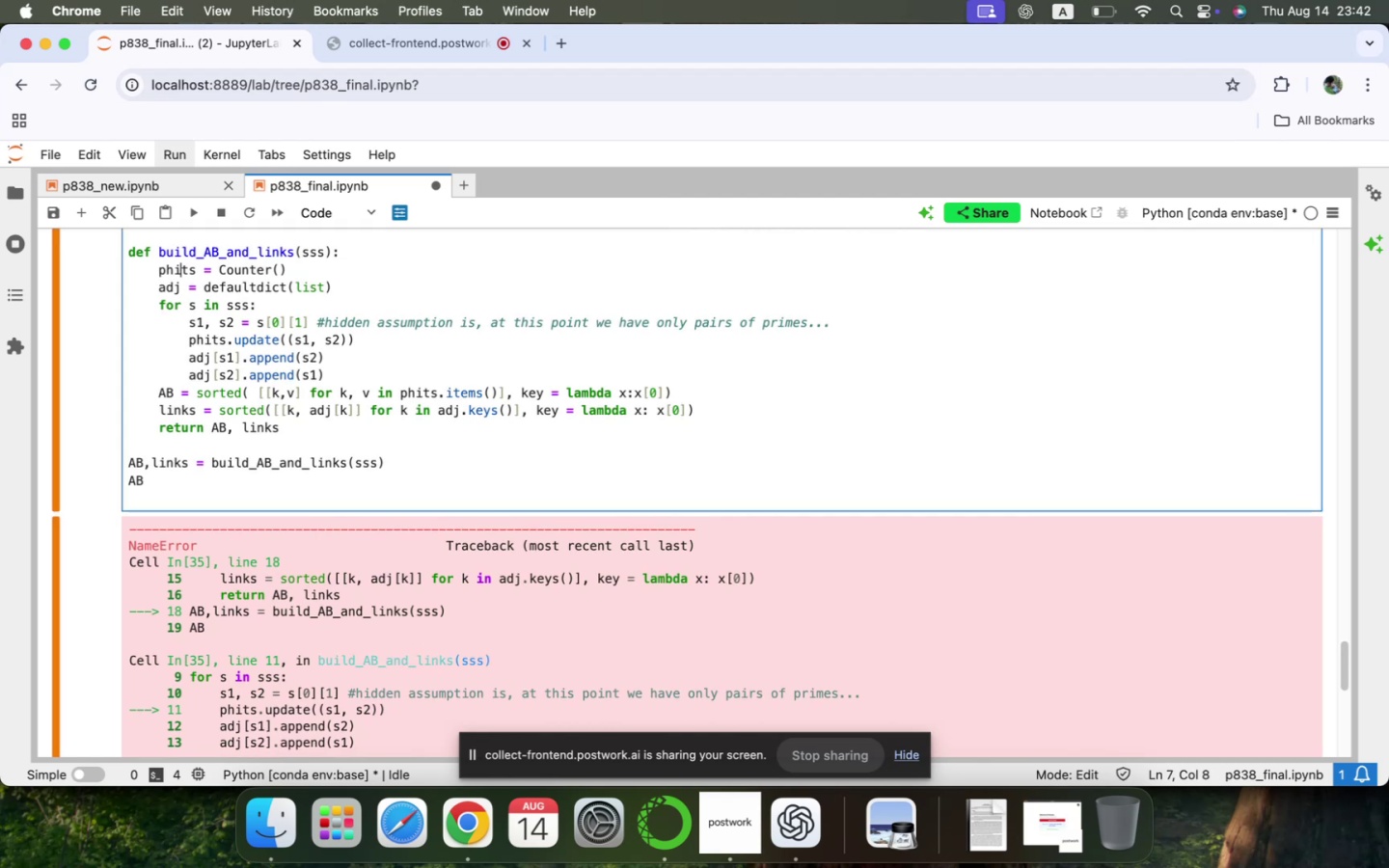 
key(Shift+ShiftRight)
 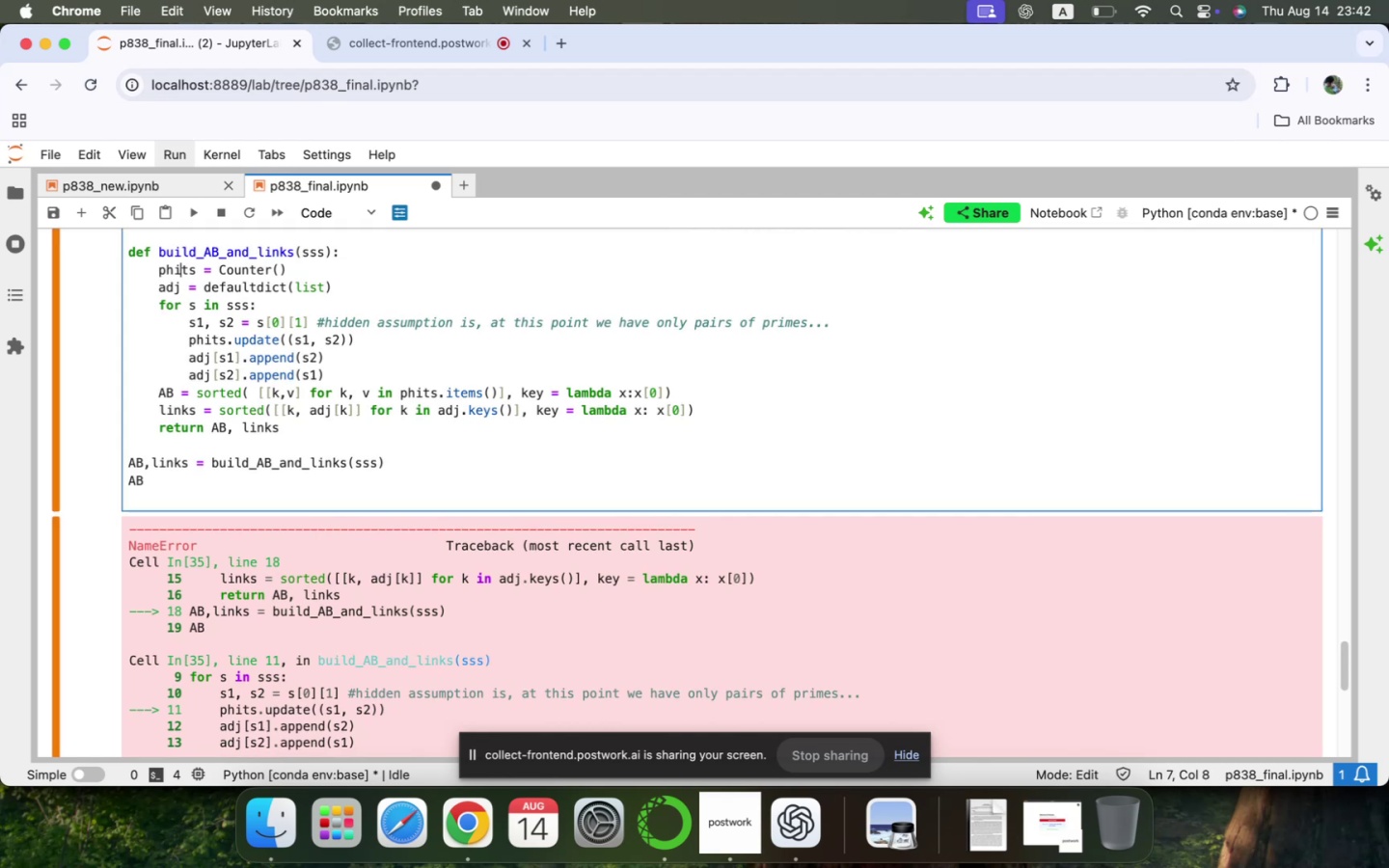 
key(Shift+Enter)
 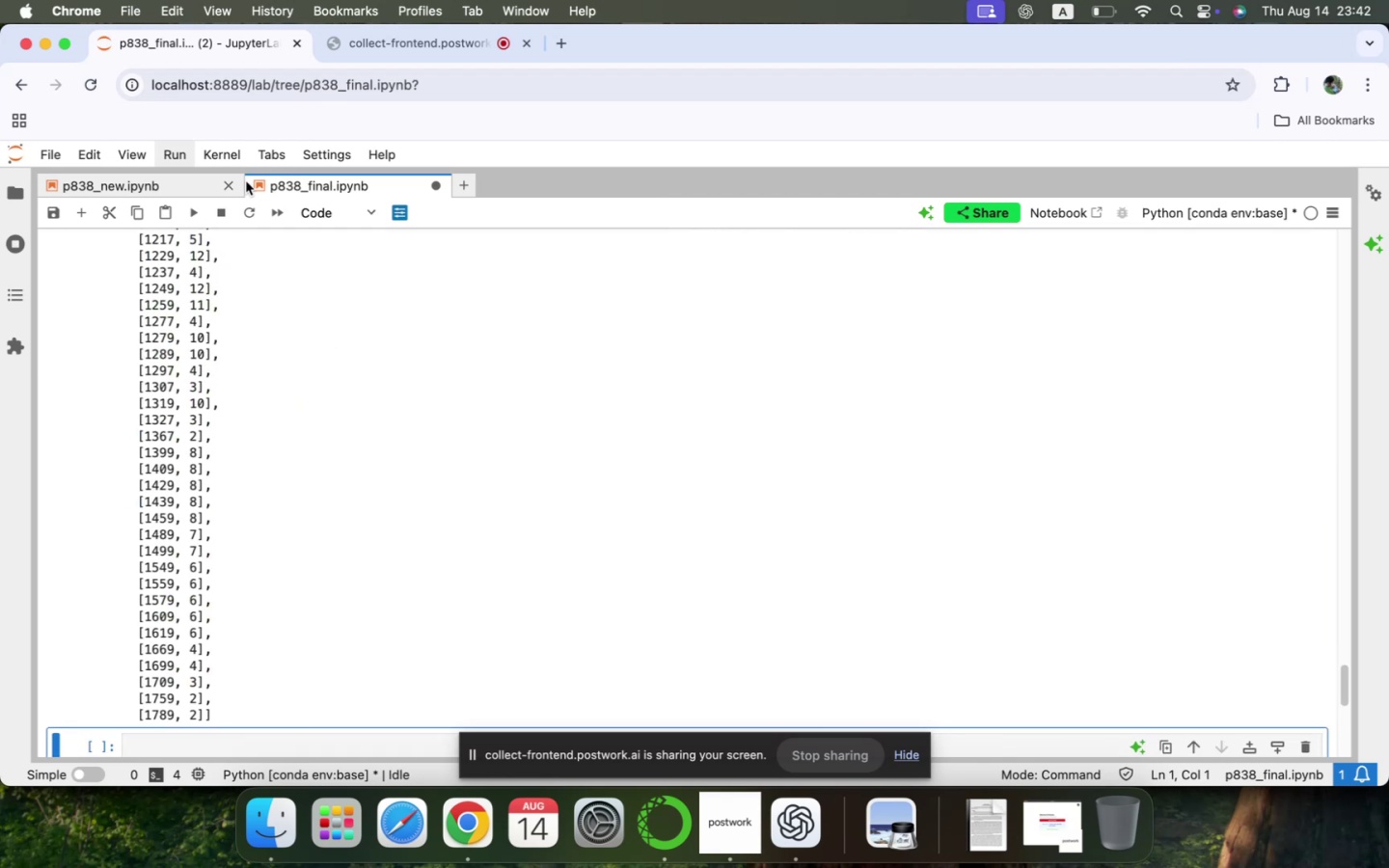 
left_click([210, 369])
 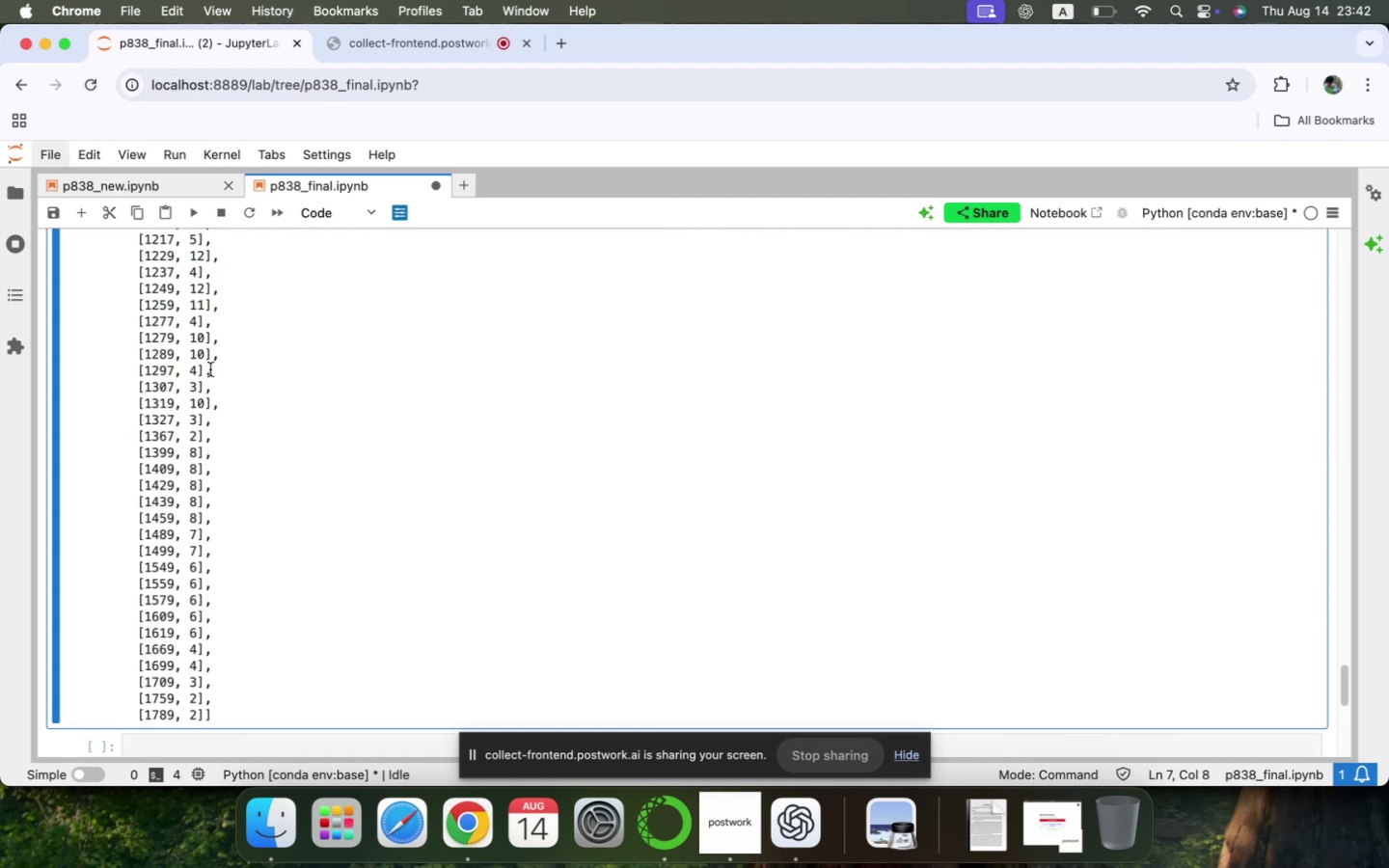 
scroll: coordinate [210, 369], scroll_direction: up, amount: 73.0
 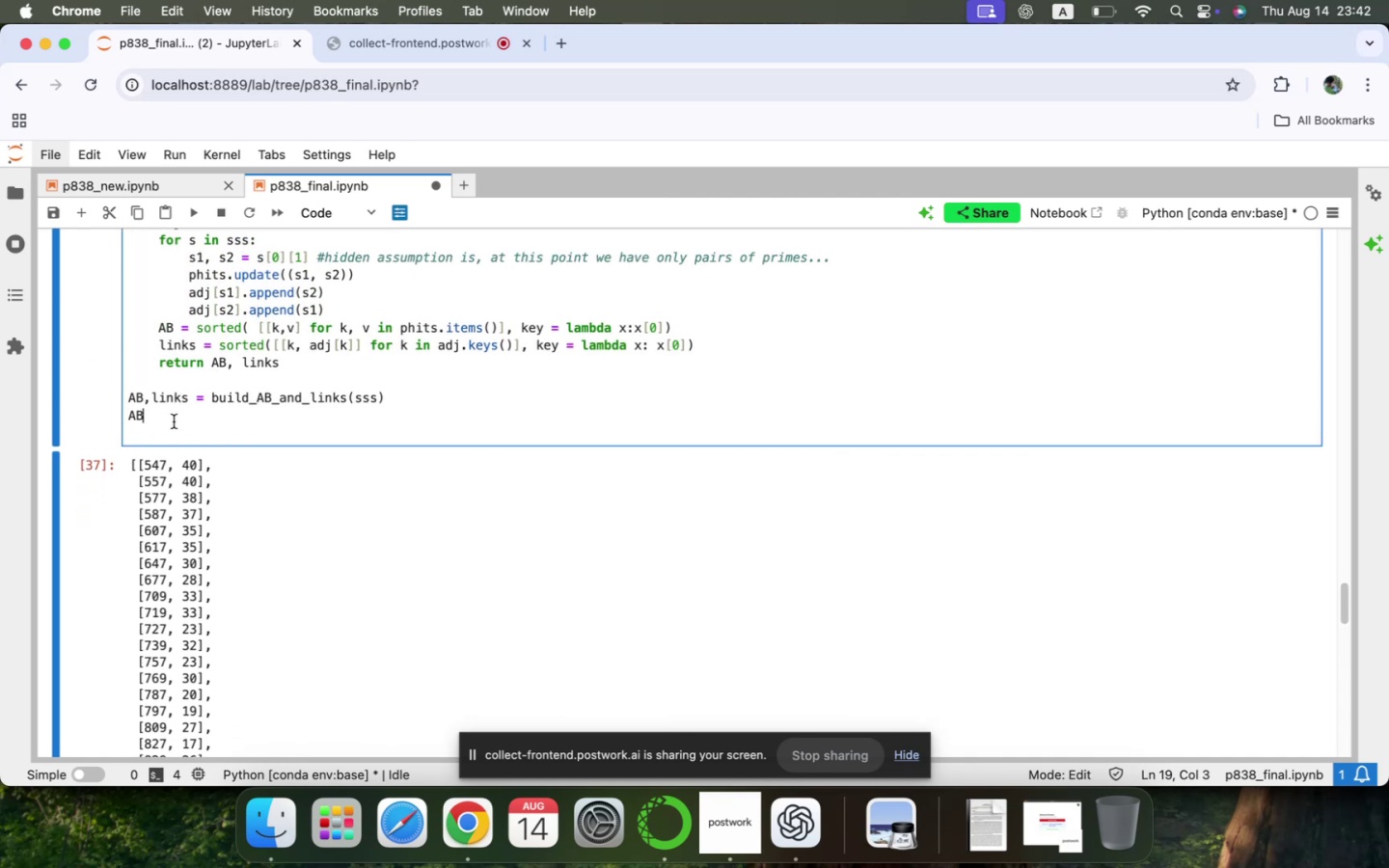 
type( # for each pi)
key(Backspace)
type(rime, number of occurences)
 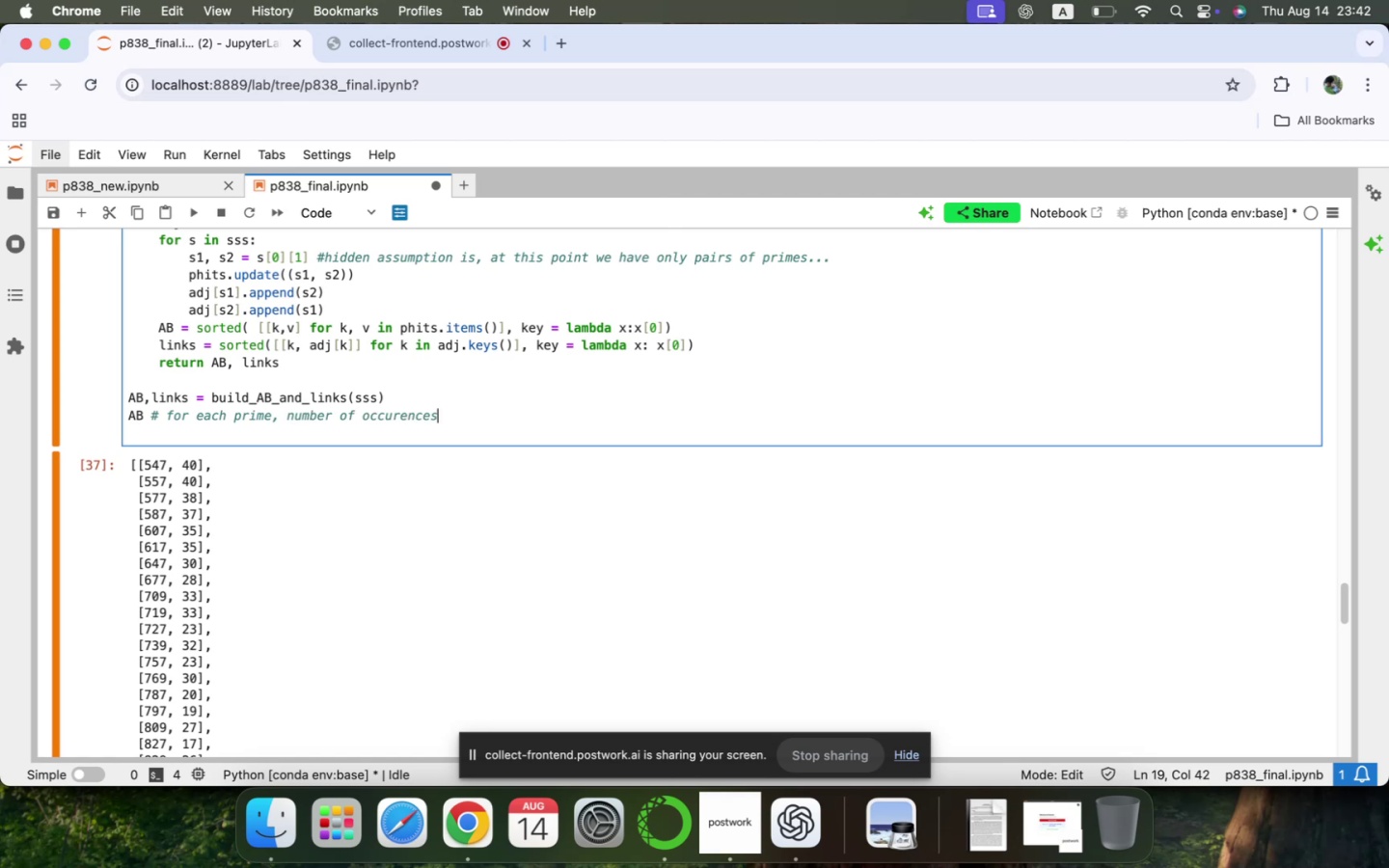 
key(Enter)
 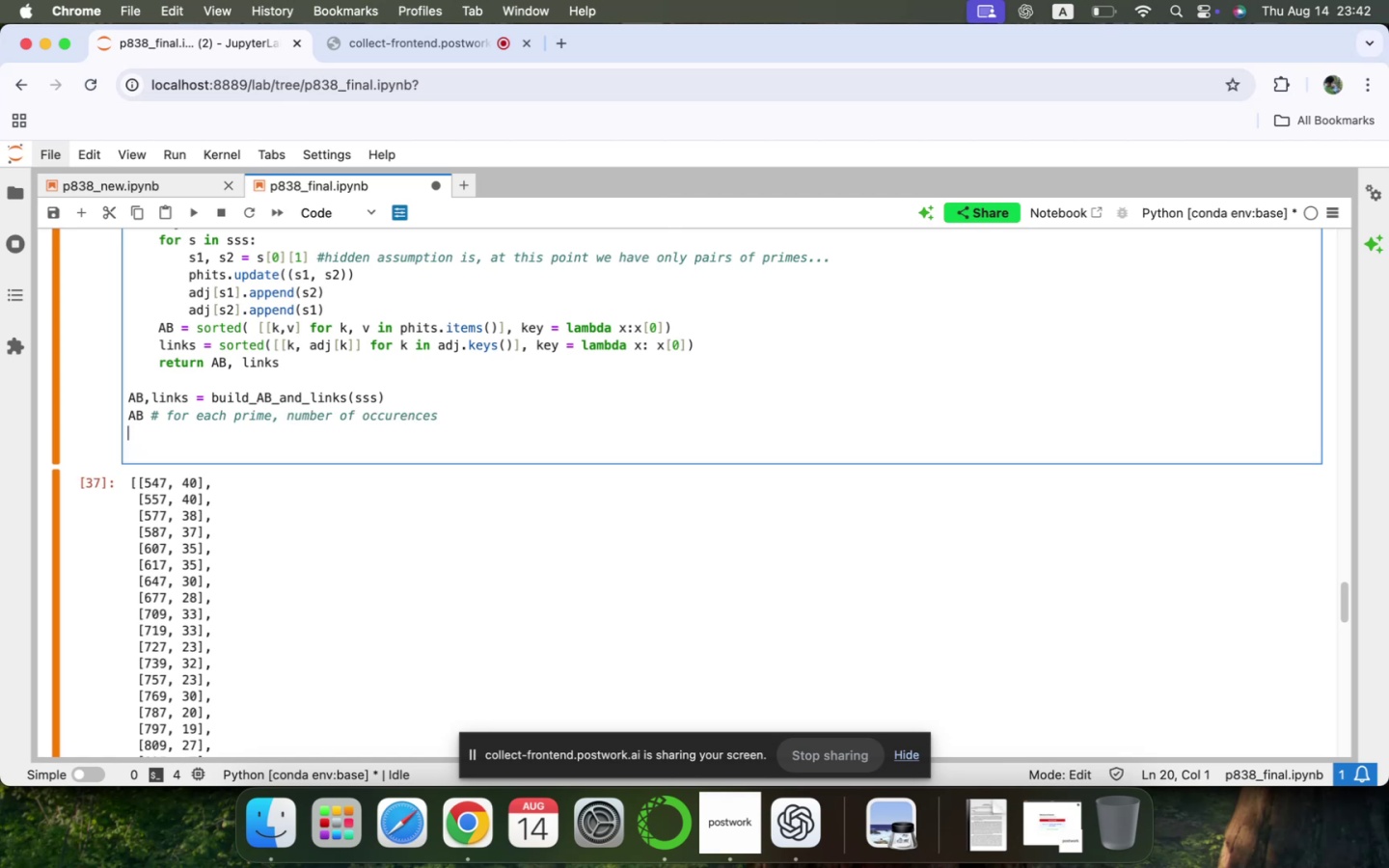 
type(links)
 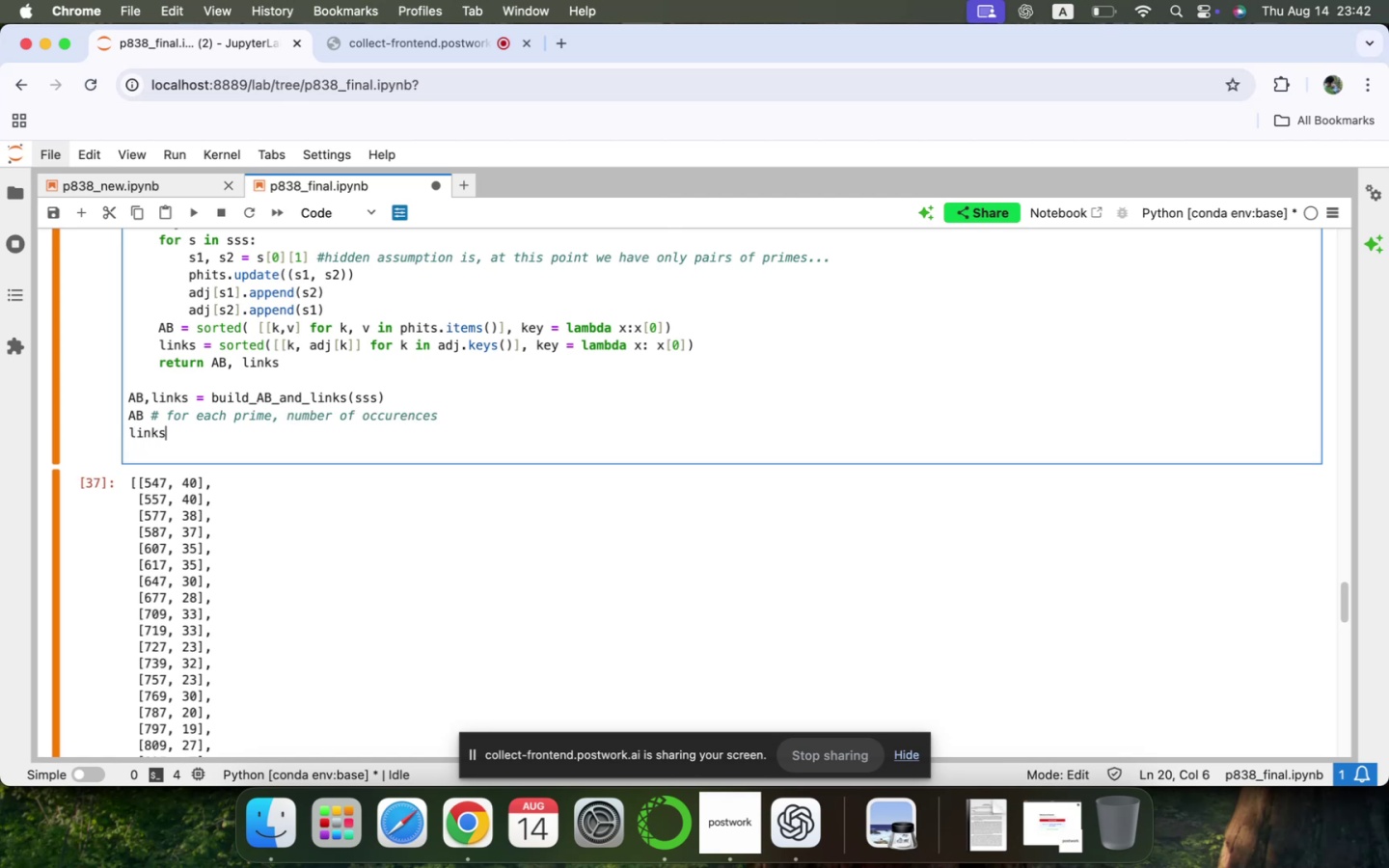 
key(ArrowUp)
 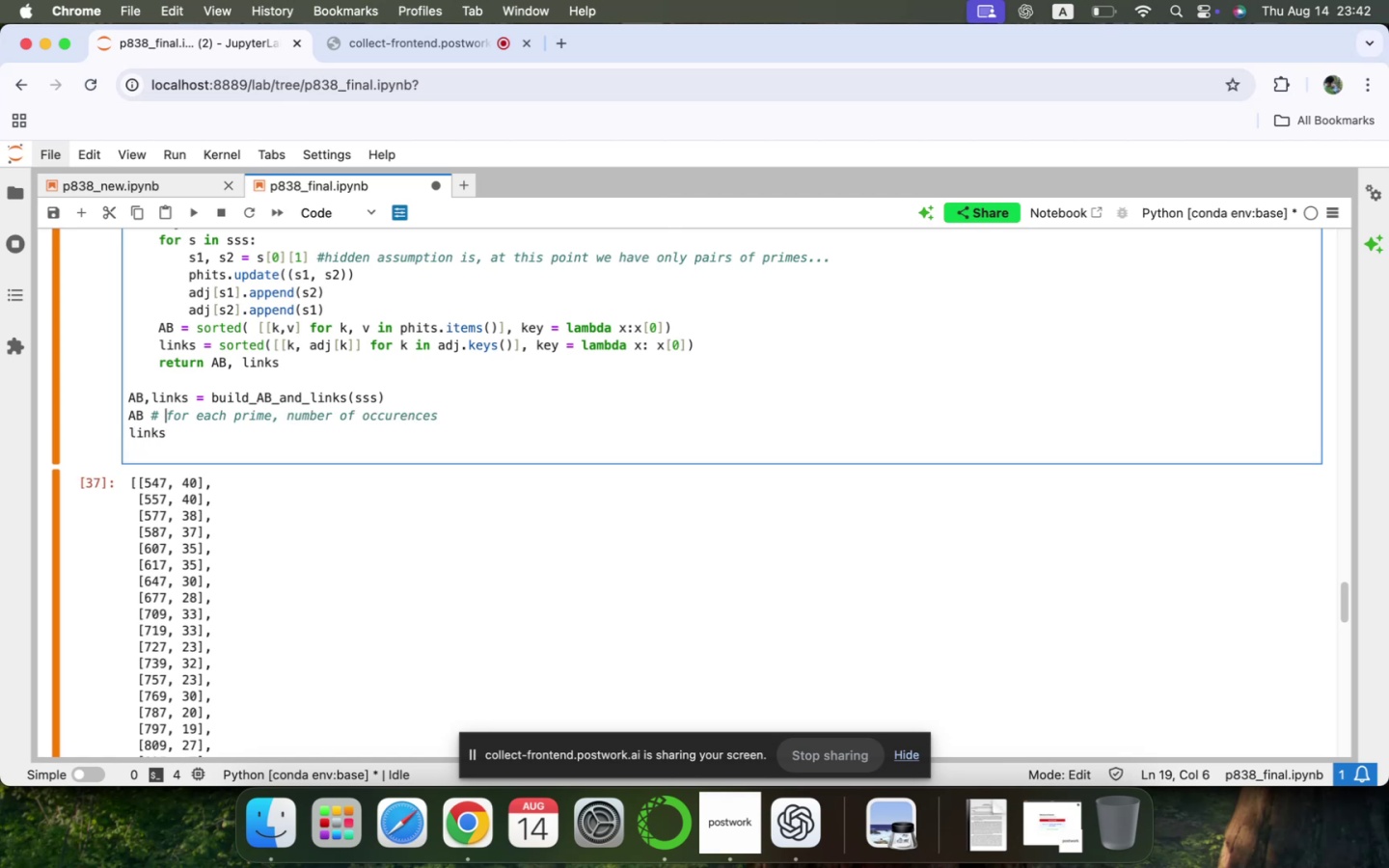 
key(ArrowLeft)
 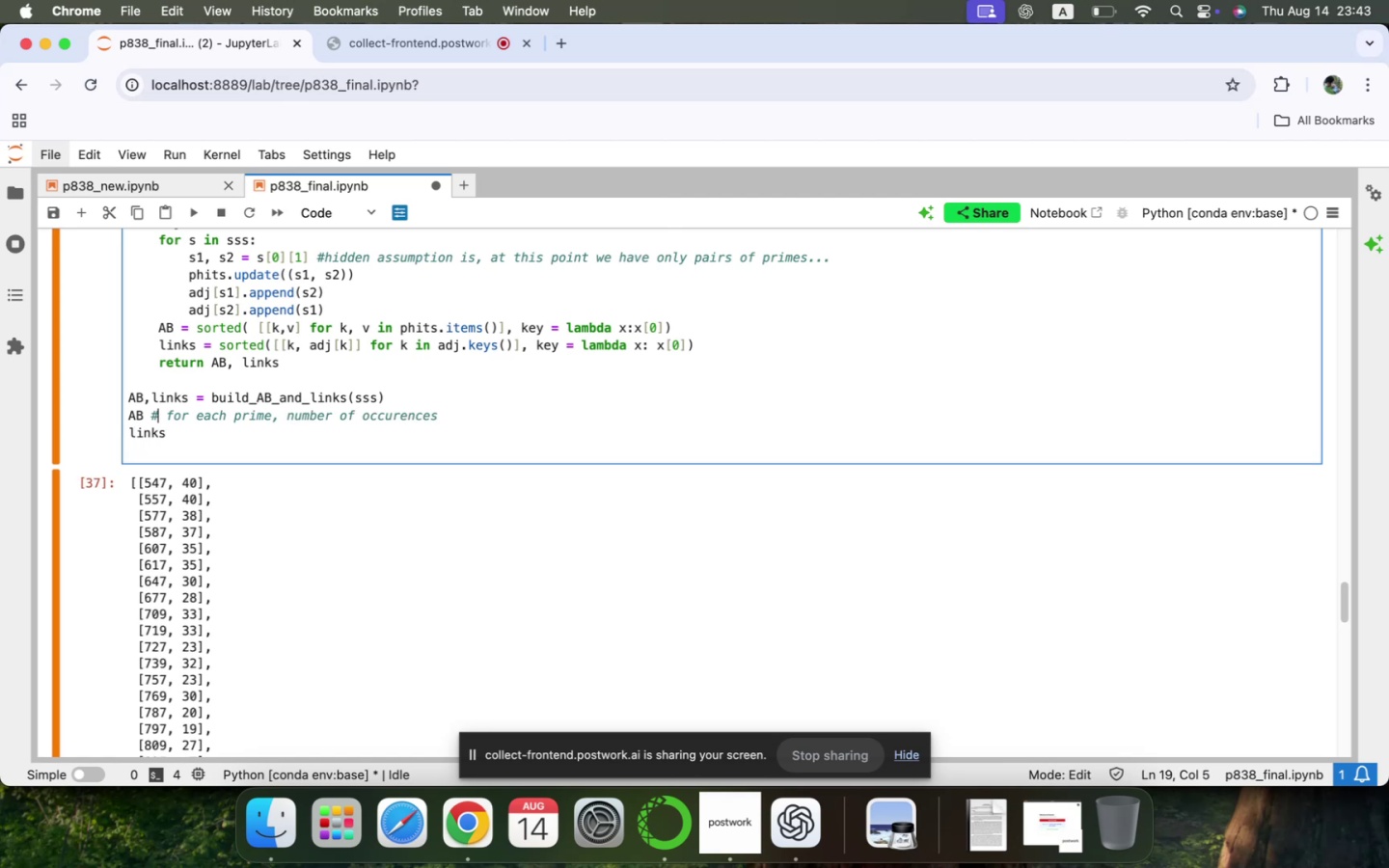 
key(ArrowLeft)
 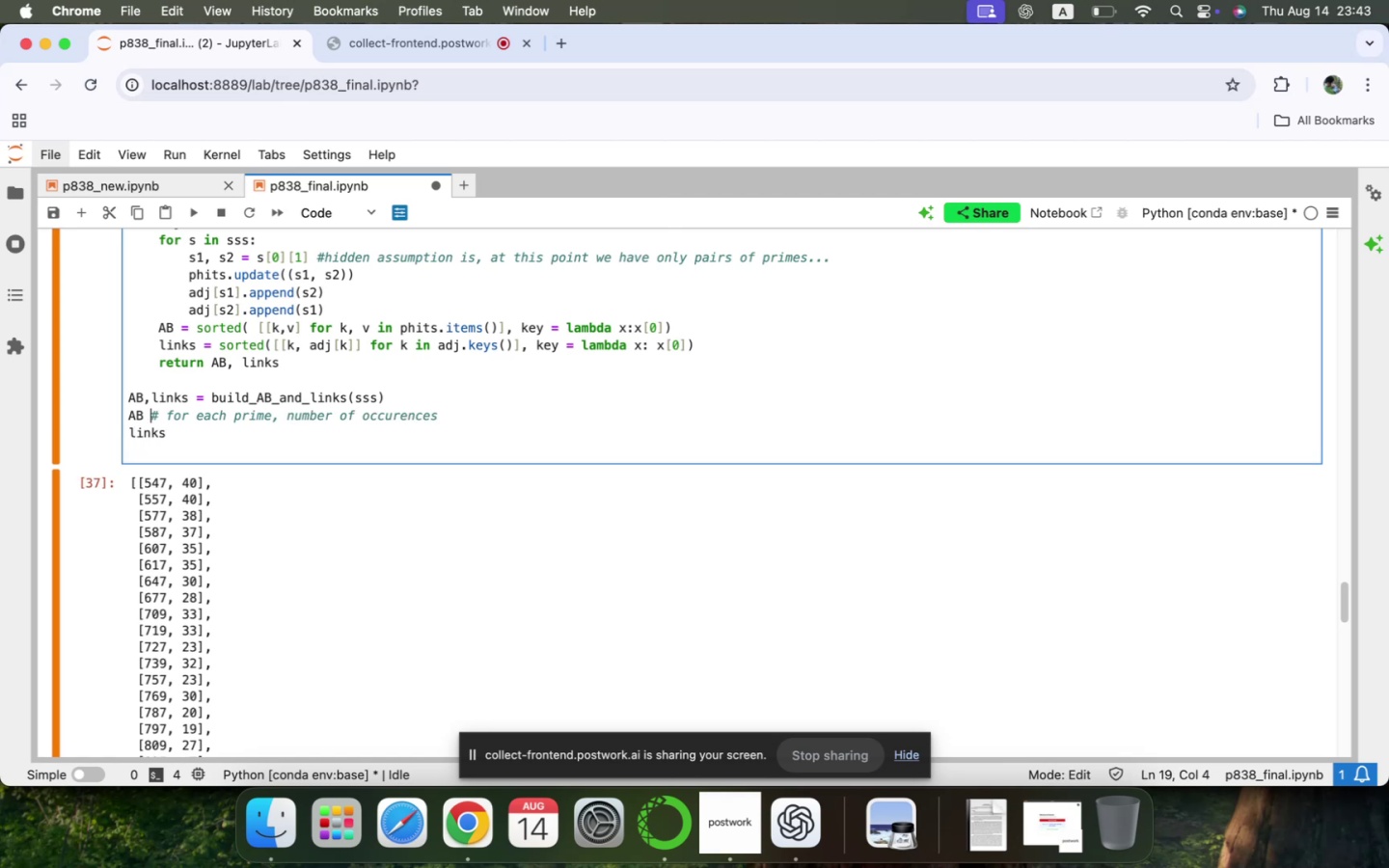 
key(ArrowLeft)
 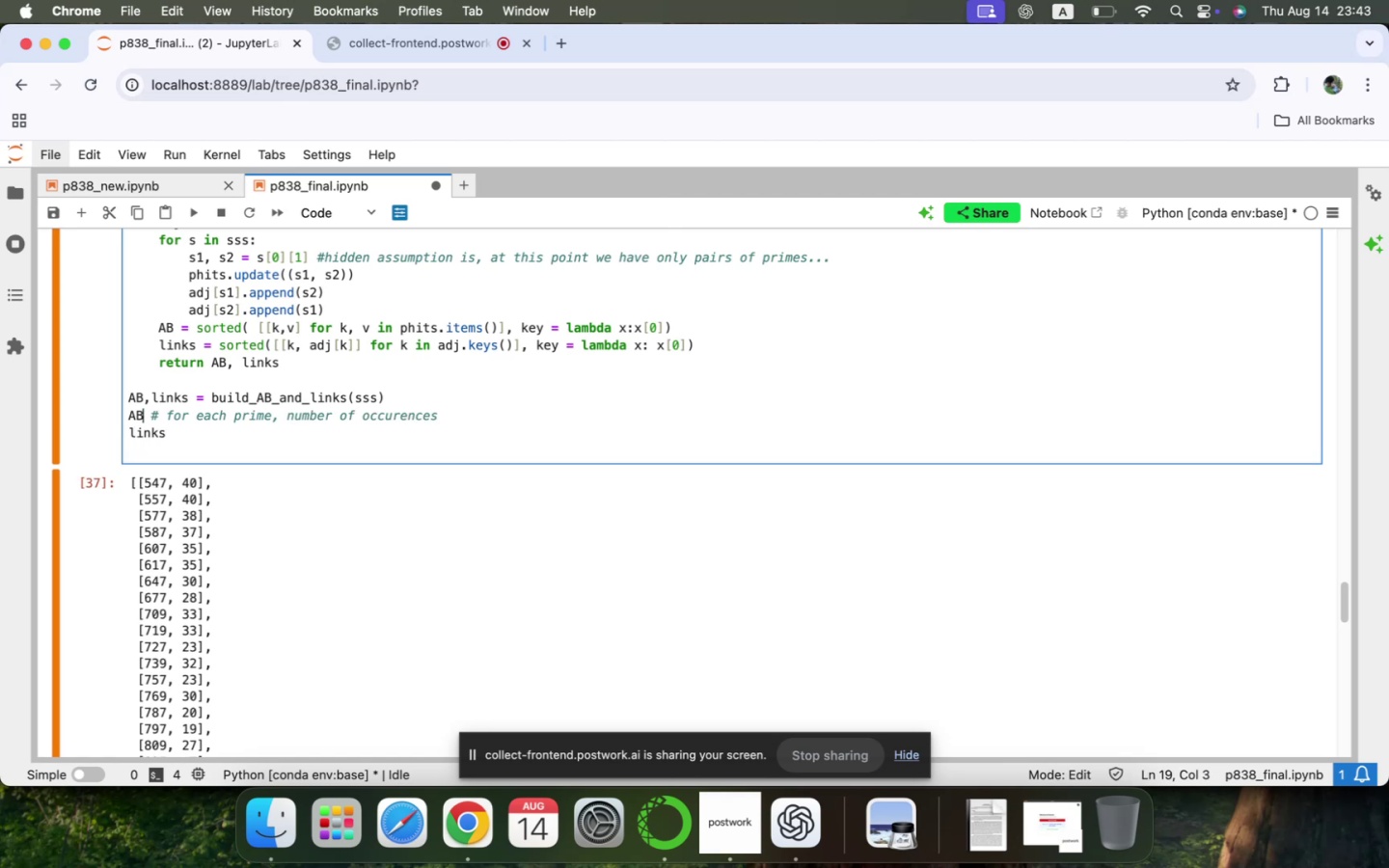 
key(ArrowLeft)
 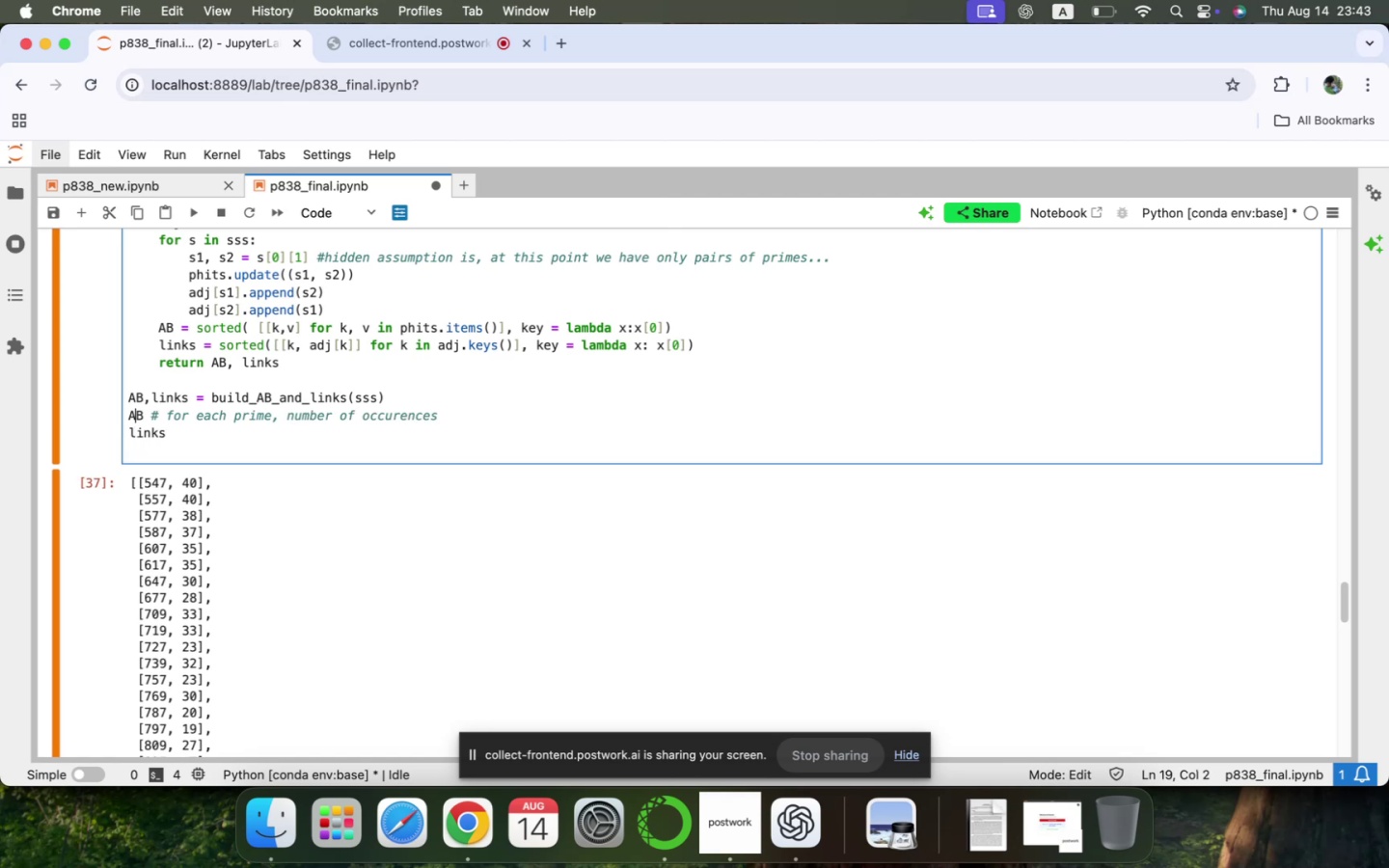 
key(ArrowLeft)
 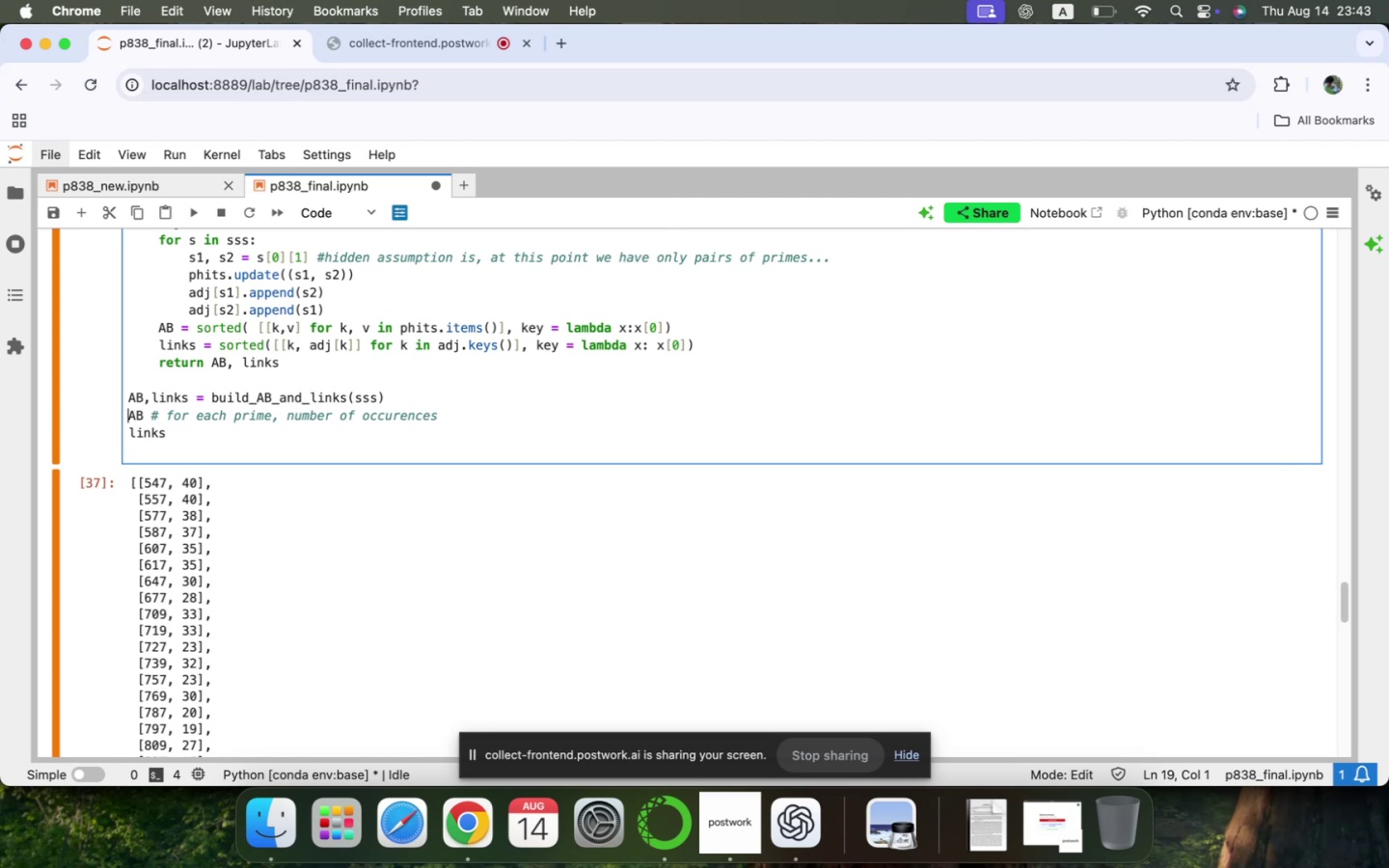 
key(ArrowDown)
 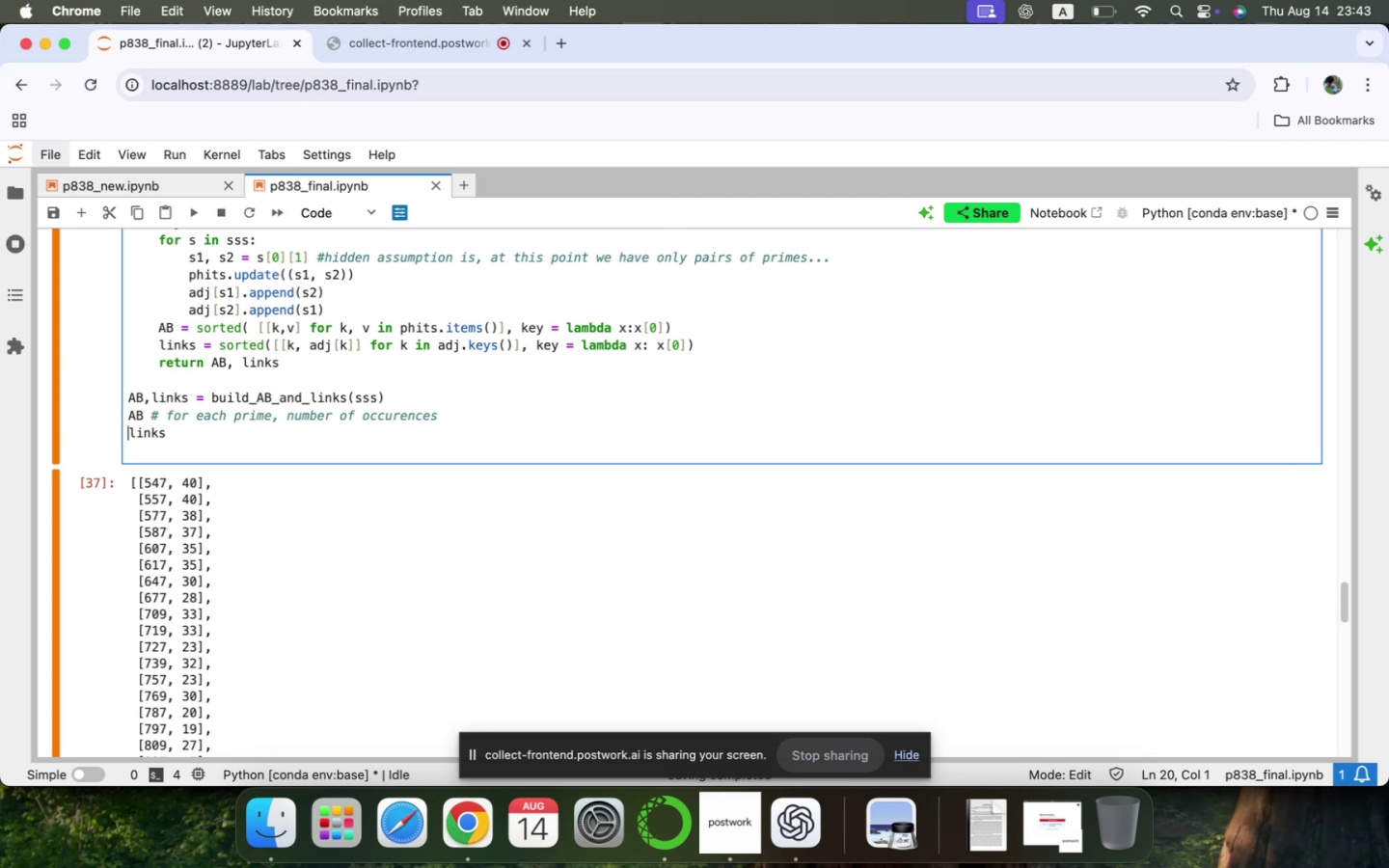 
key(ArrowDown)
 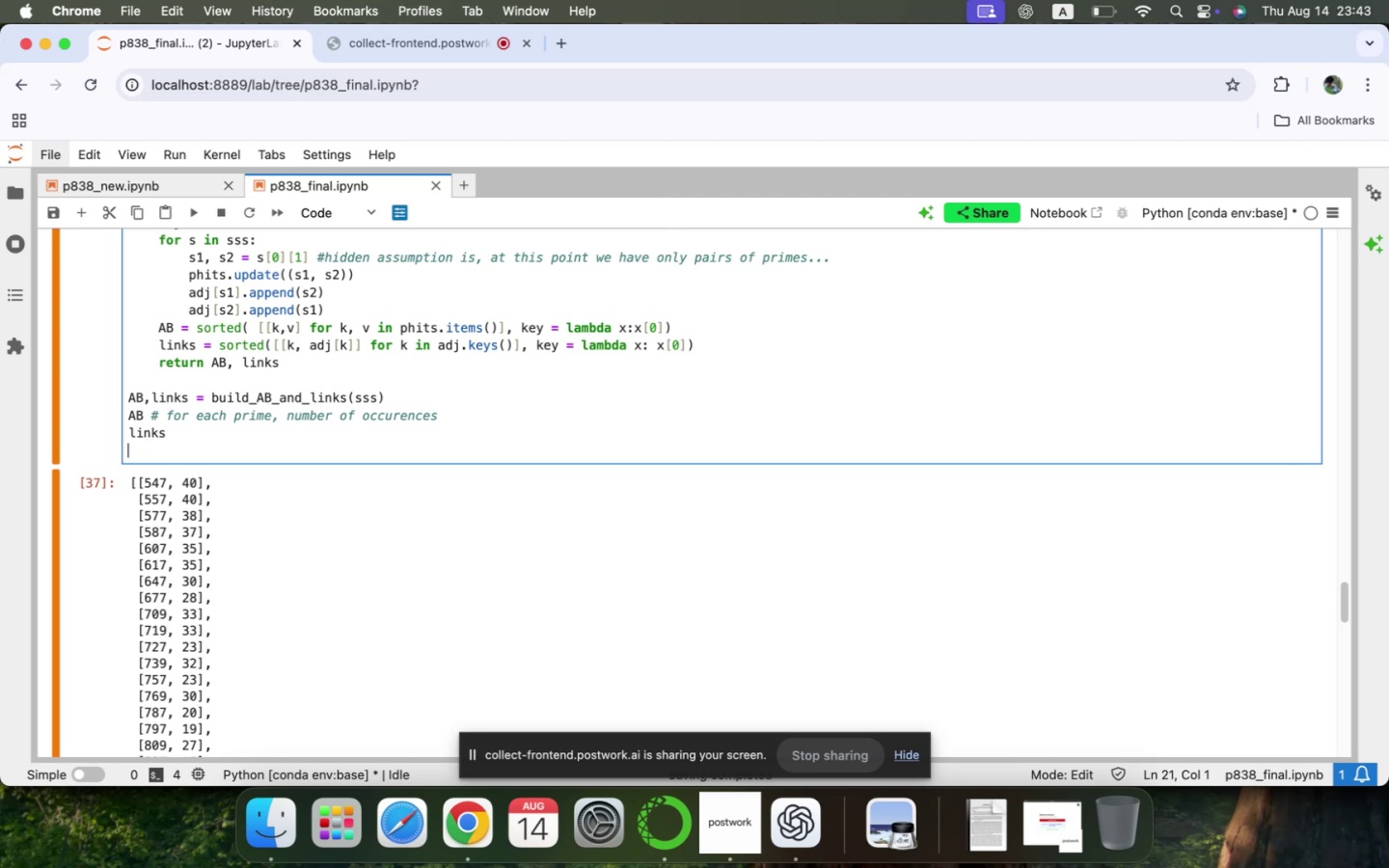 
key(Shift+ShiftLeft)
 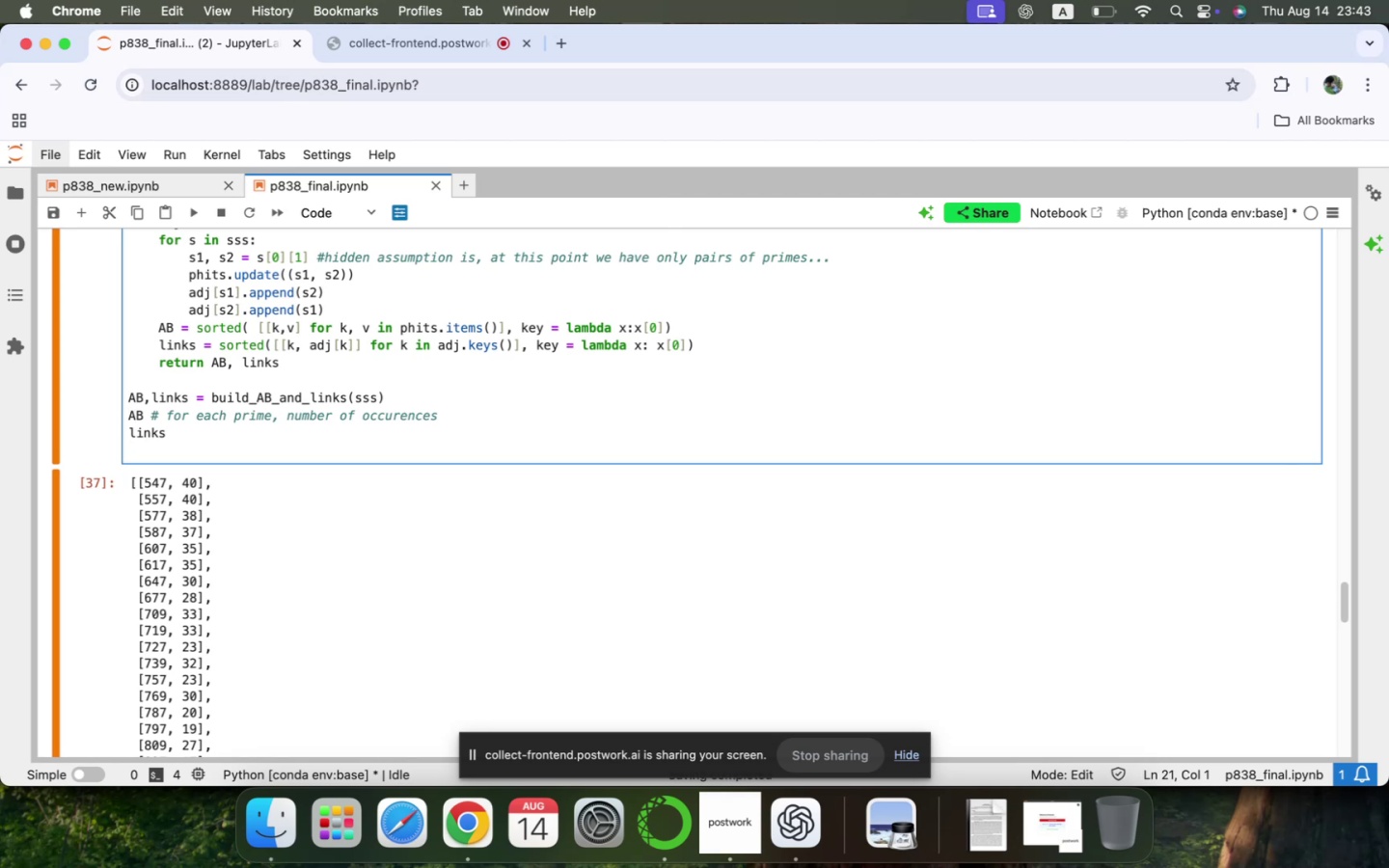 
key(Shift+Enter)
 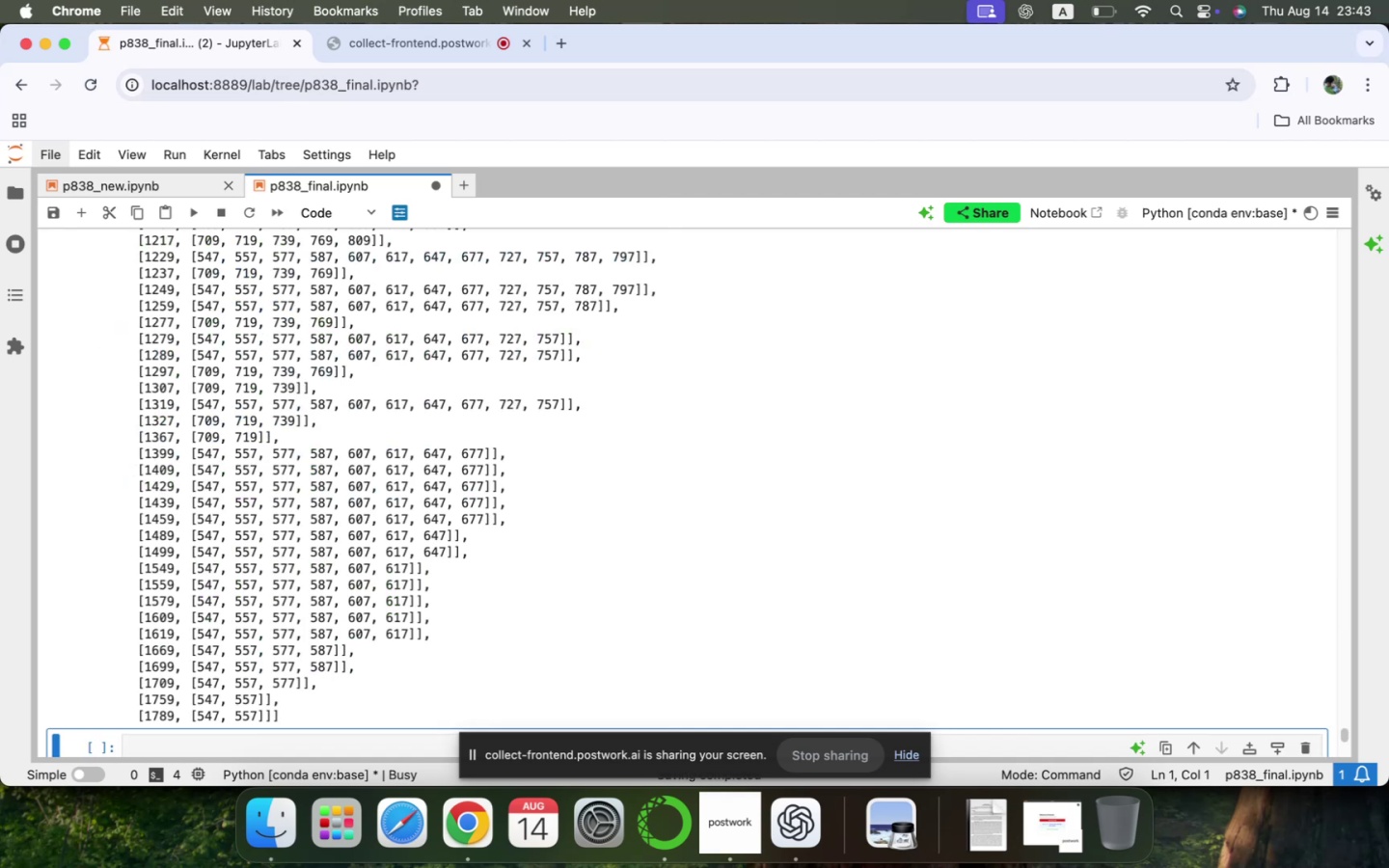 
scroll: coordinate [214, 455], scroll_direction: up, amount: 104.0
 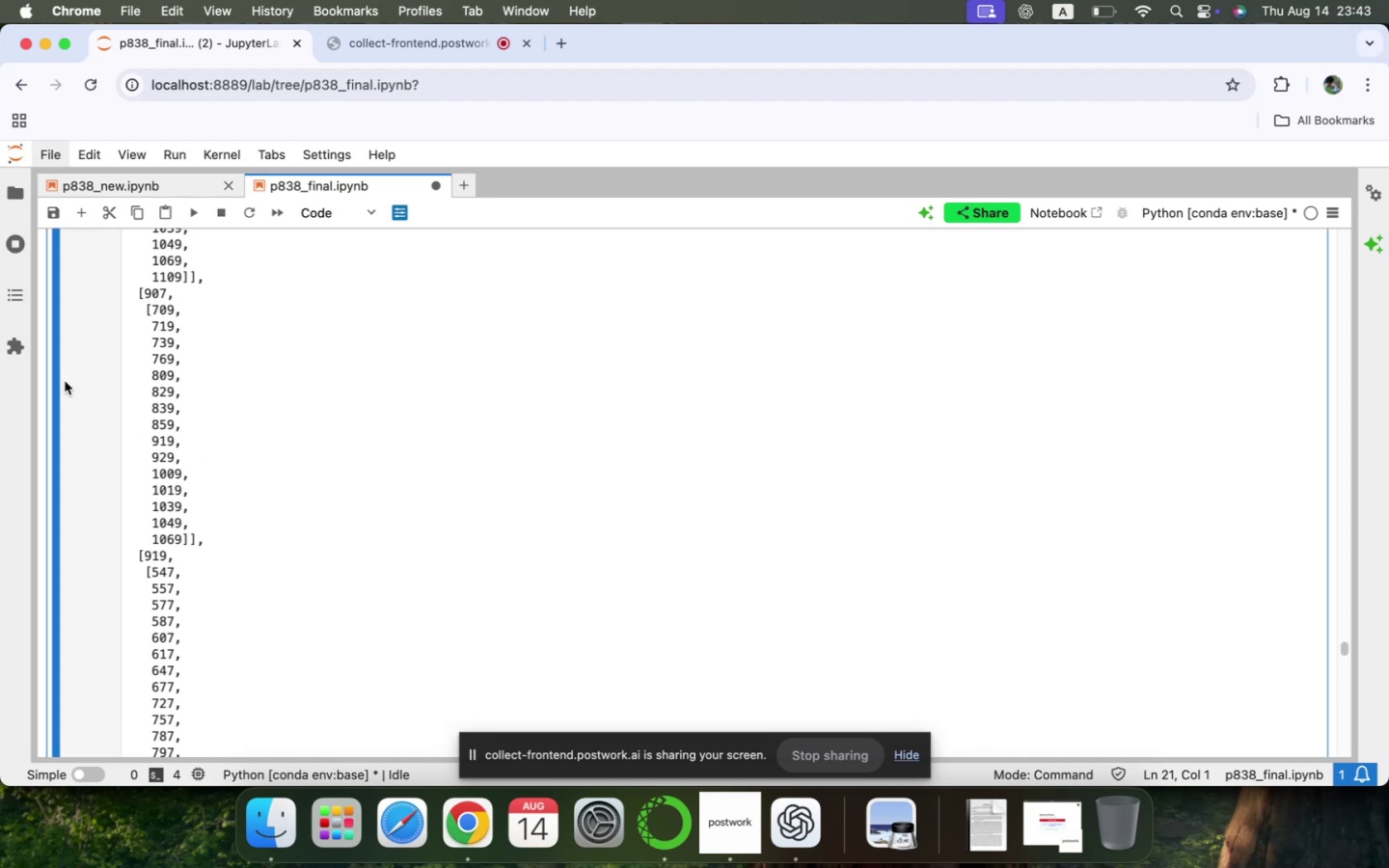 
left_click([57, 381])
 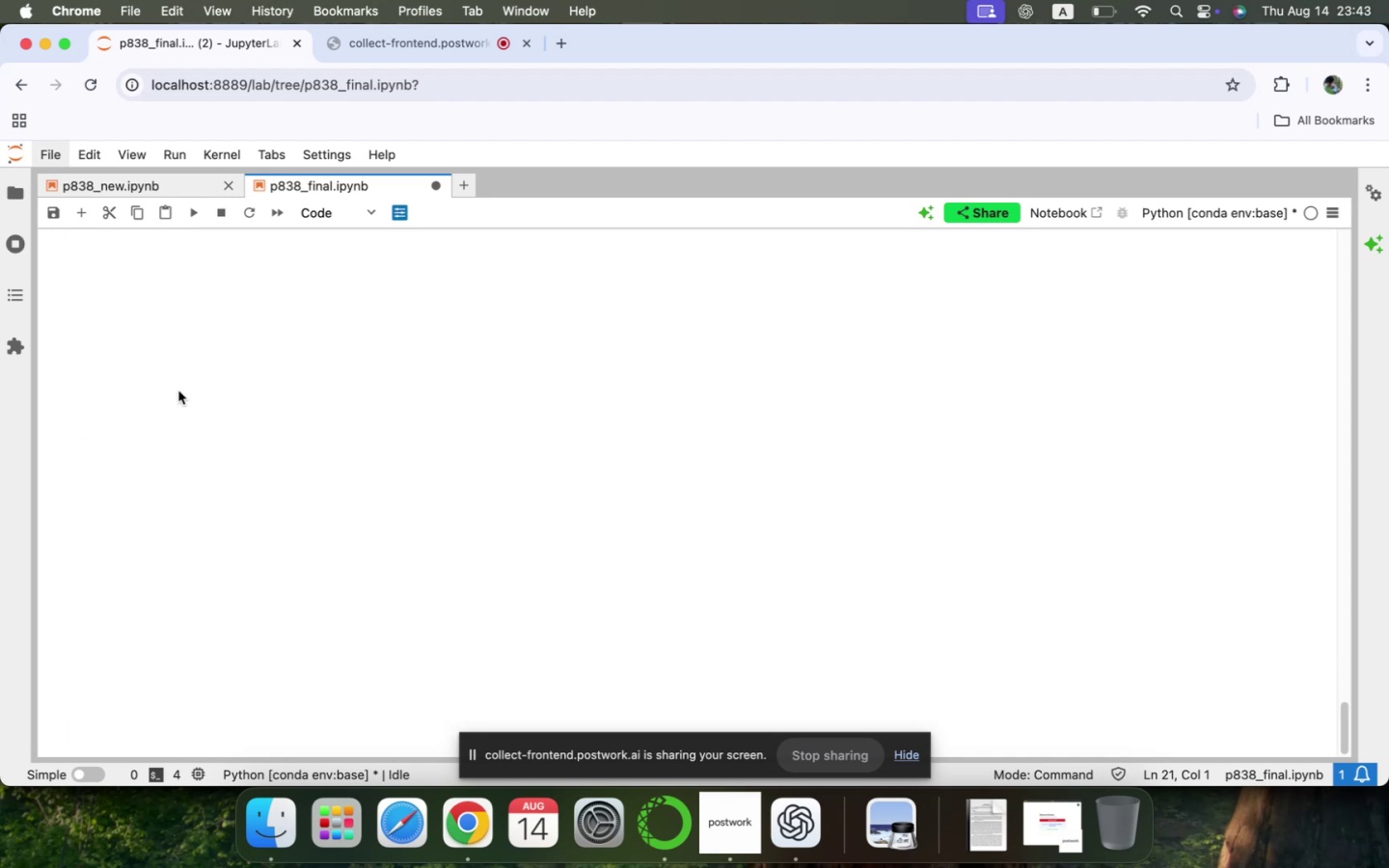 
scroll: coordinate [206, 396], scroll_direction: up, amount: 2.0
 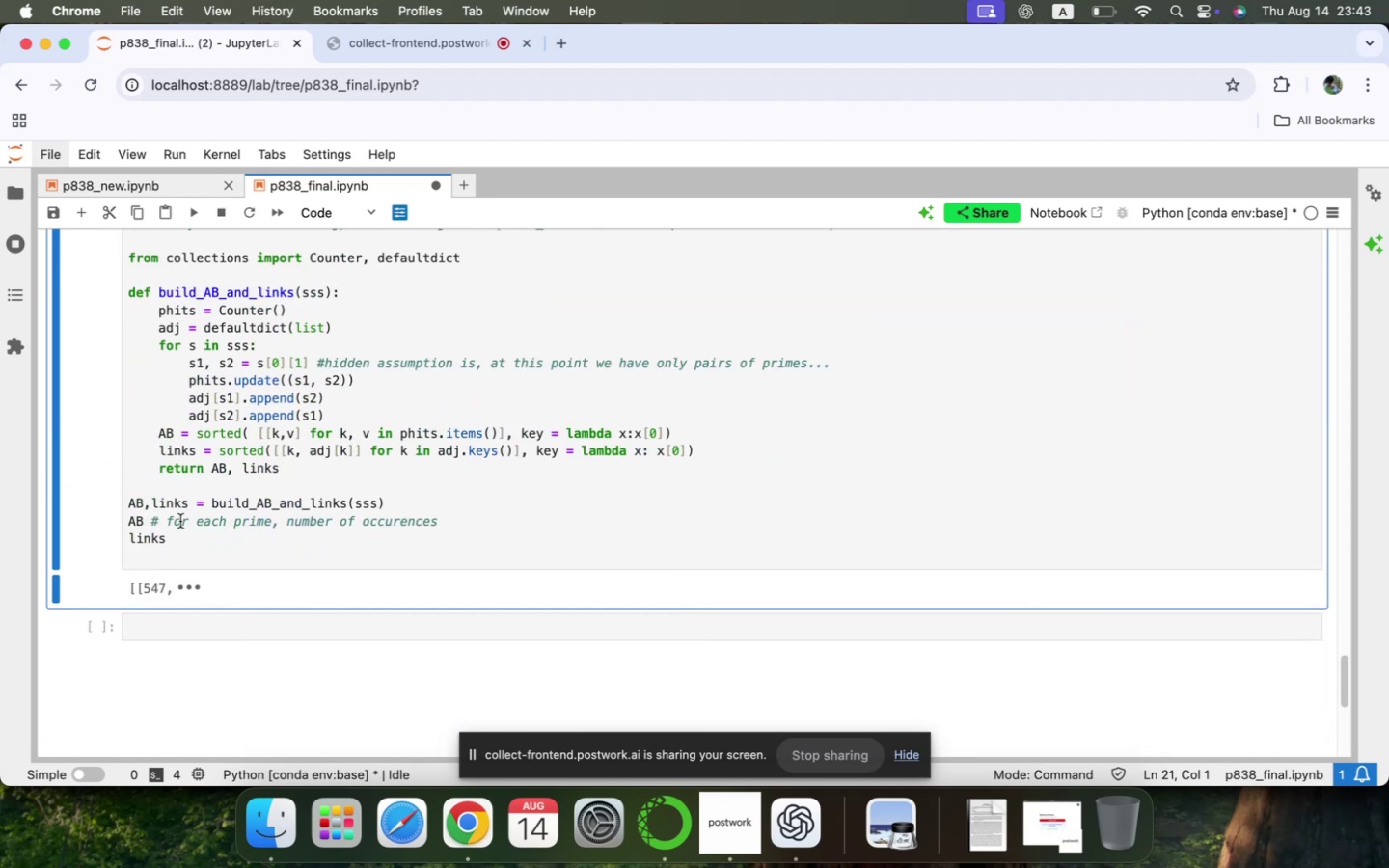 
left_click([186, 538])
 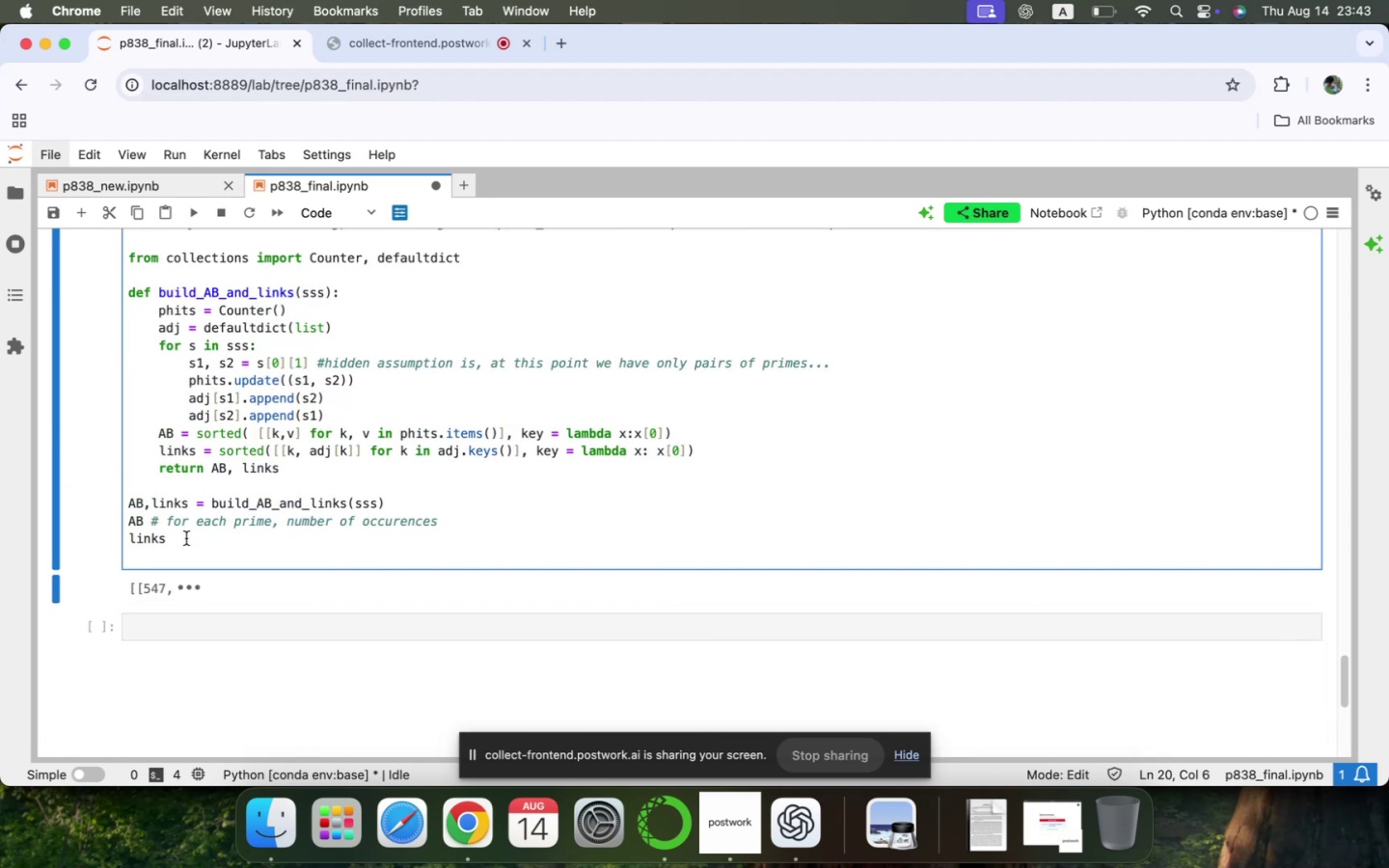 
type([:10)
 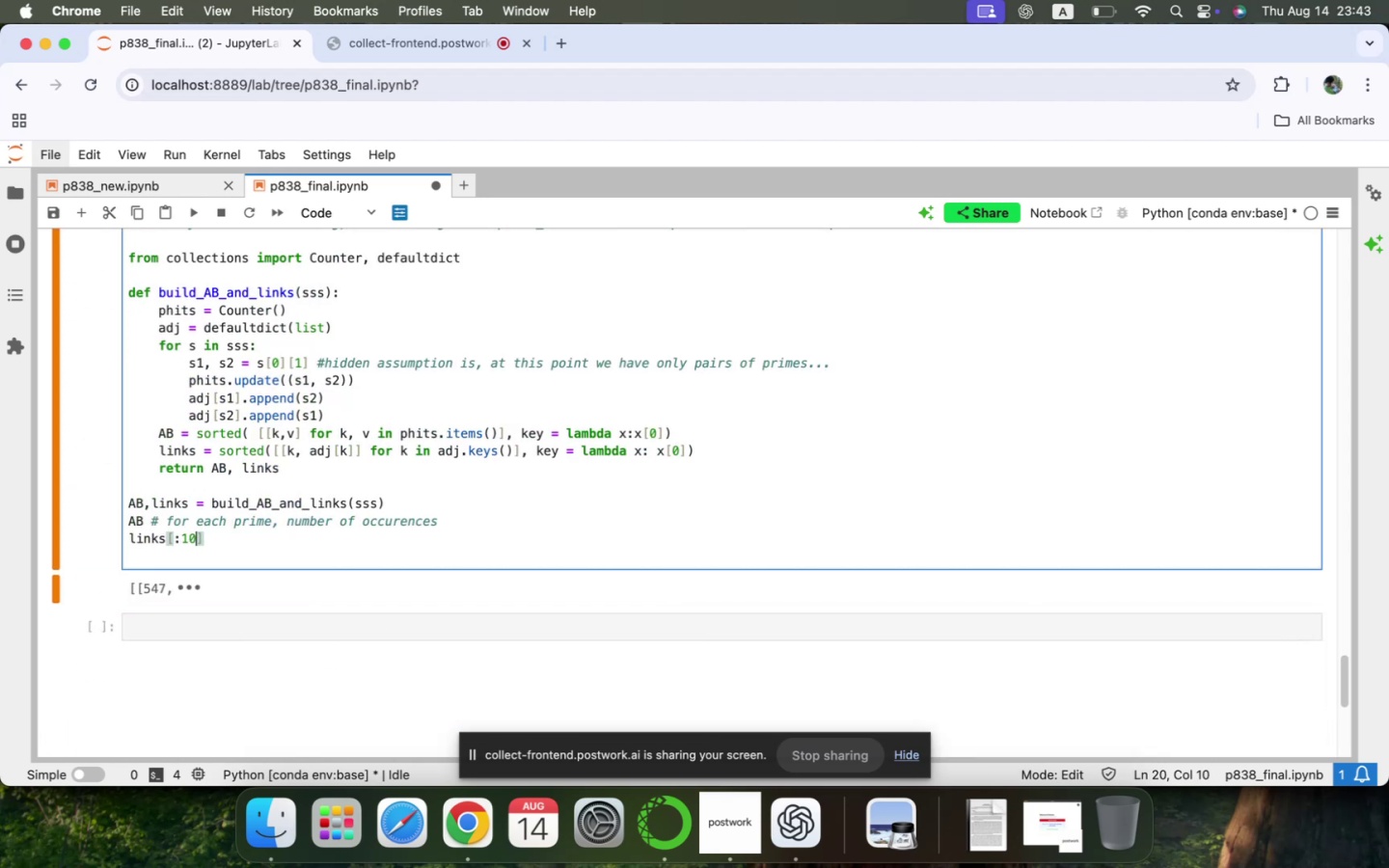 
key(Shift+Enter)
 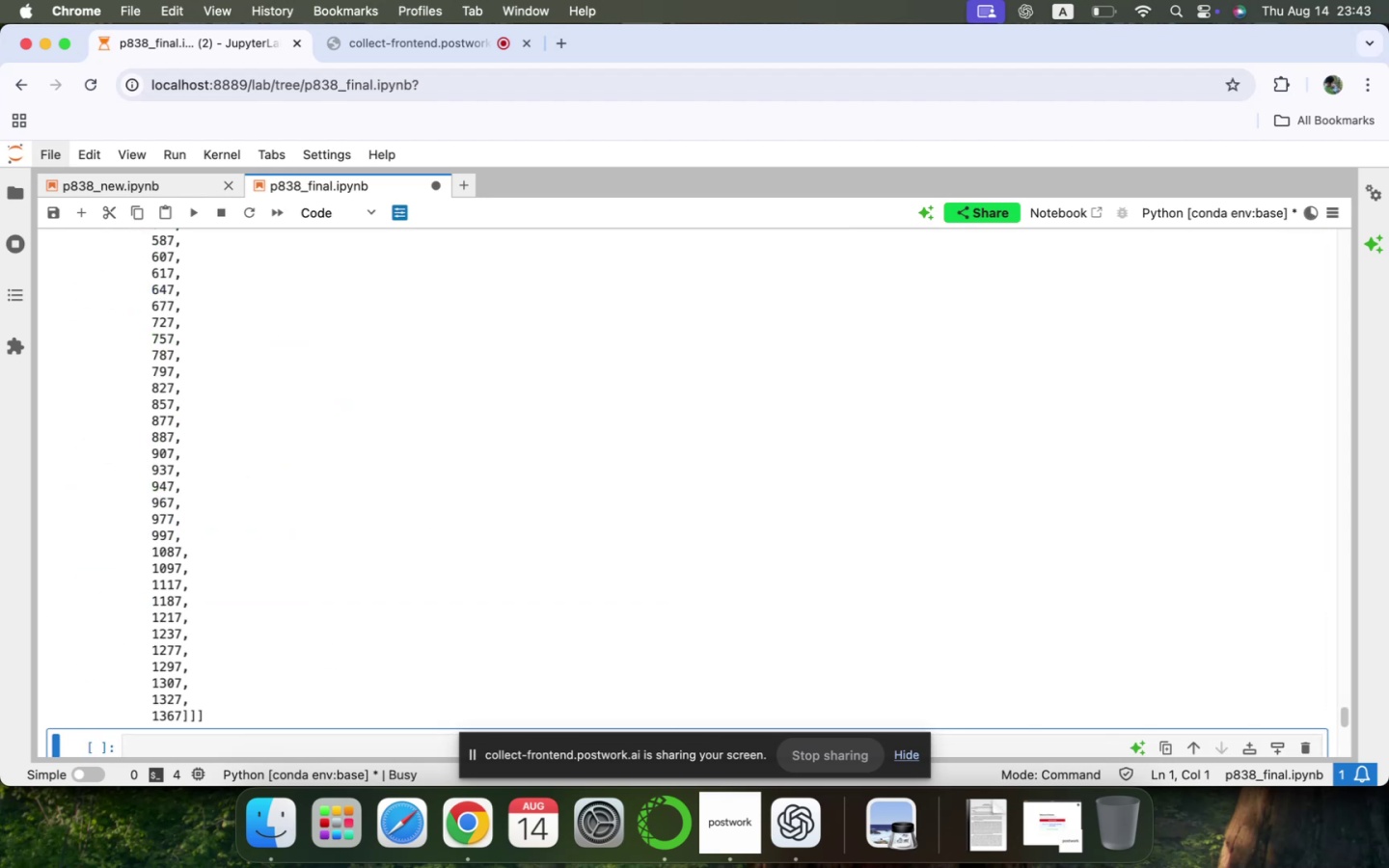 
scroll: coordinate [186, 538], scroll_direction: up, amount: 89.0
 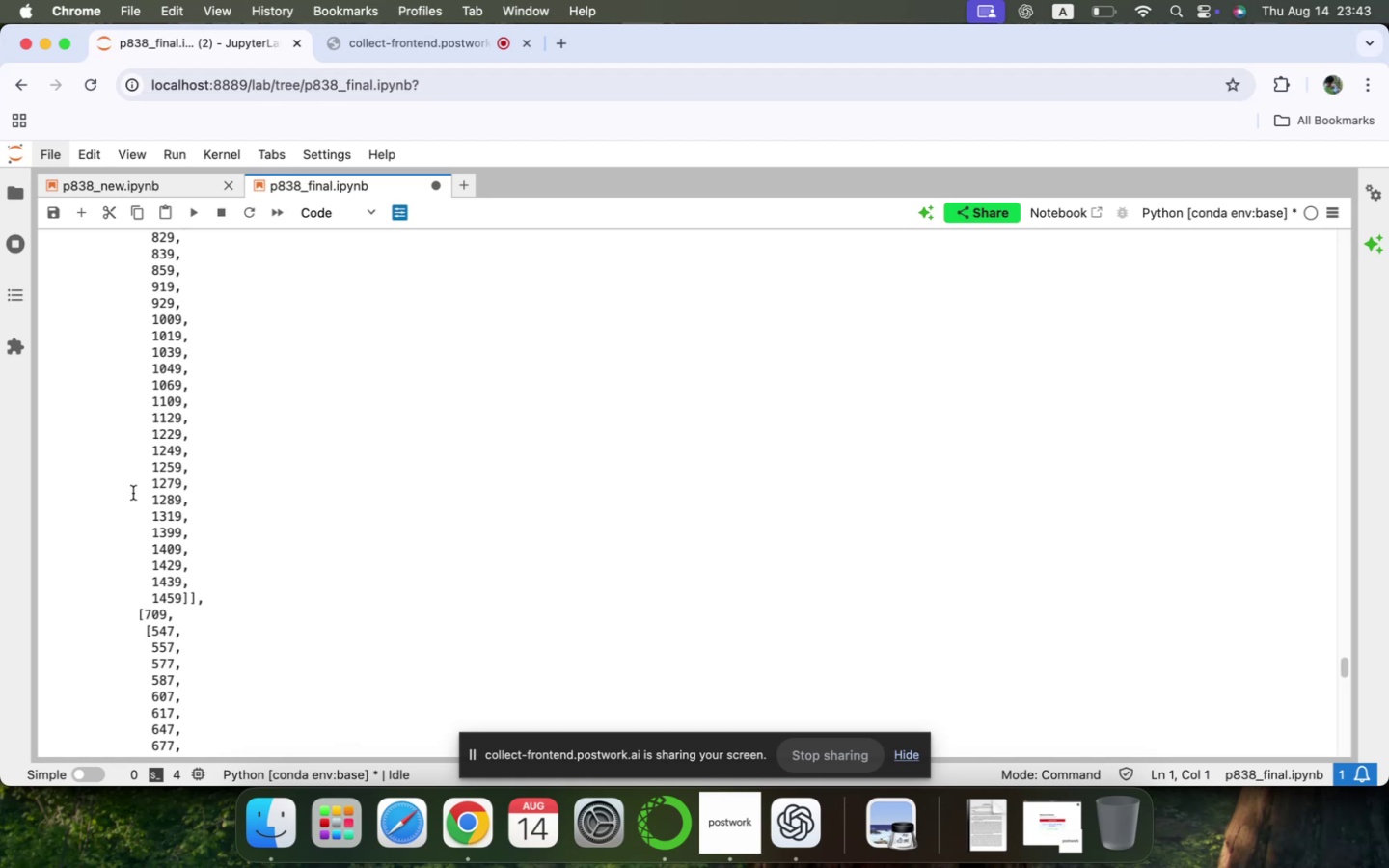 
left_click([147, 516])
 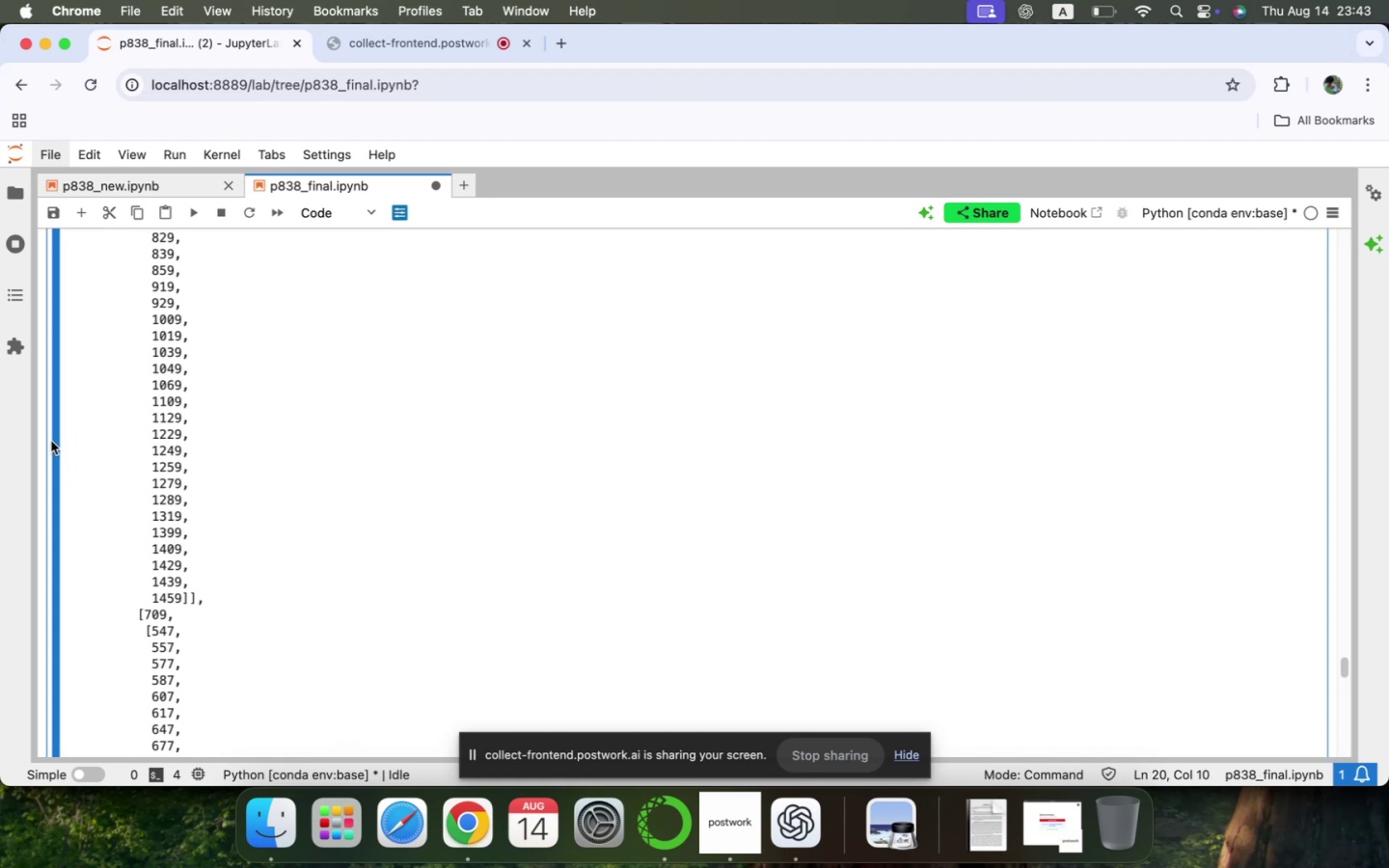 
left_click([54, 436])
 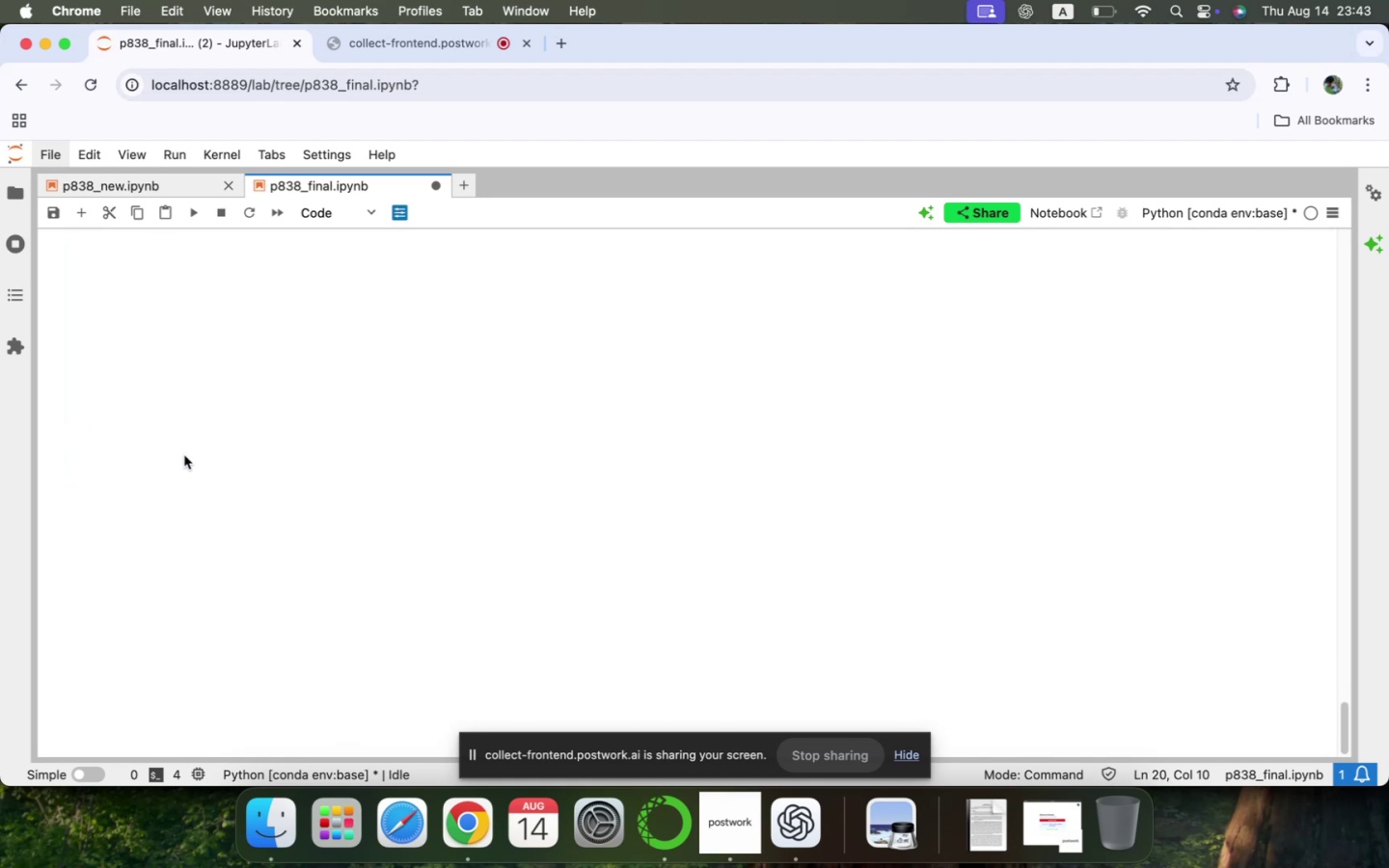 
scroll: coordinate [194, 463], scroll_direction: up, amount: 23.0
 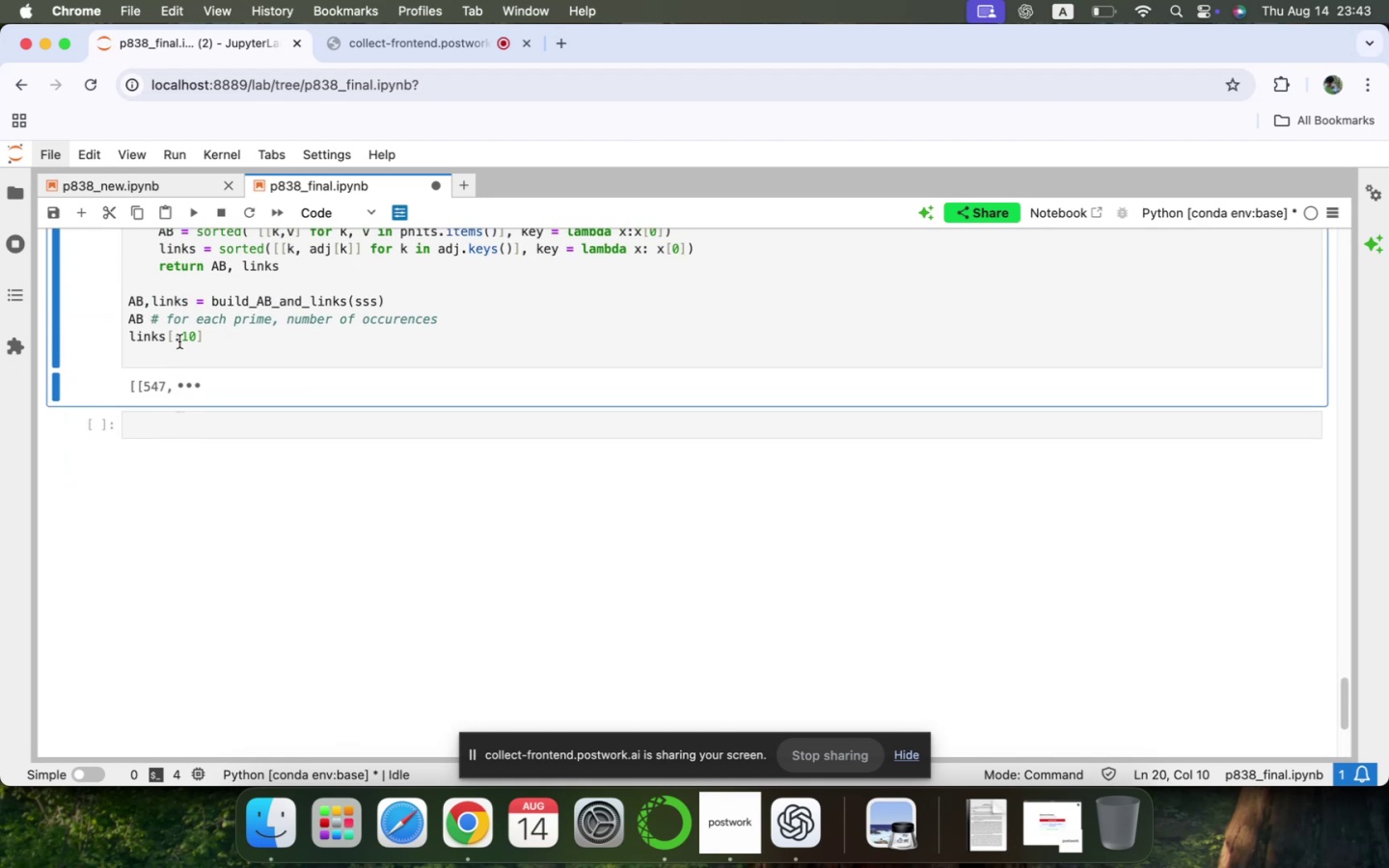 
left_click([182, 339])
 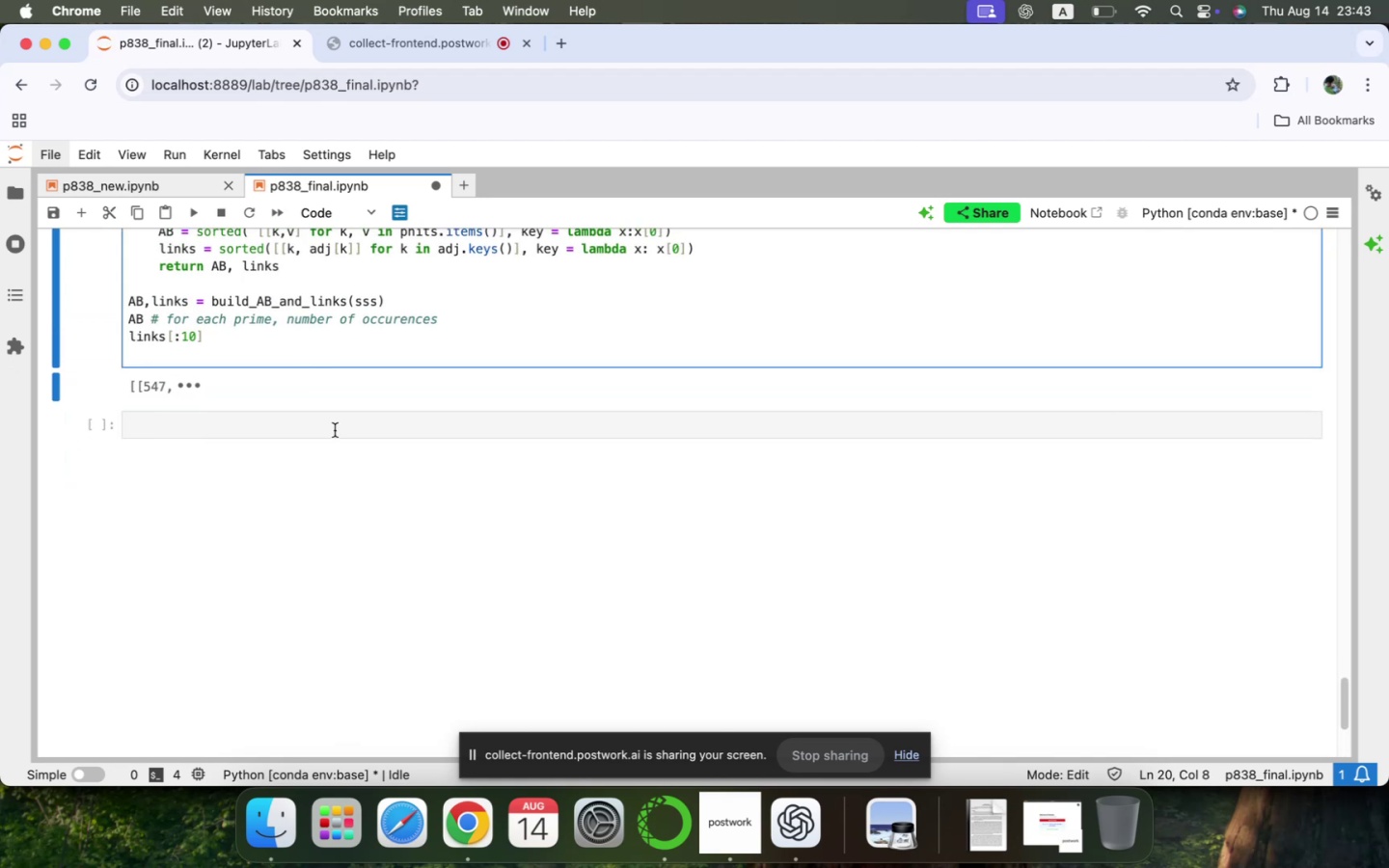 
key(Backspace)
 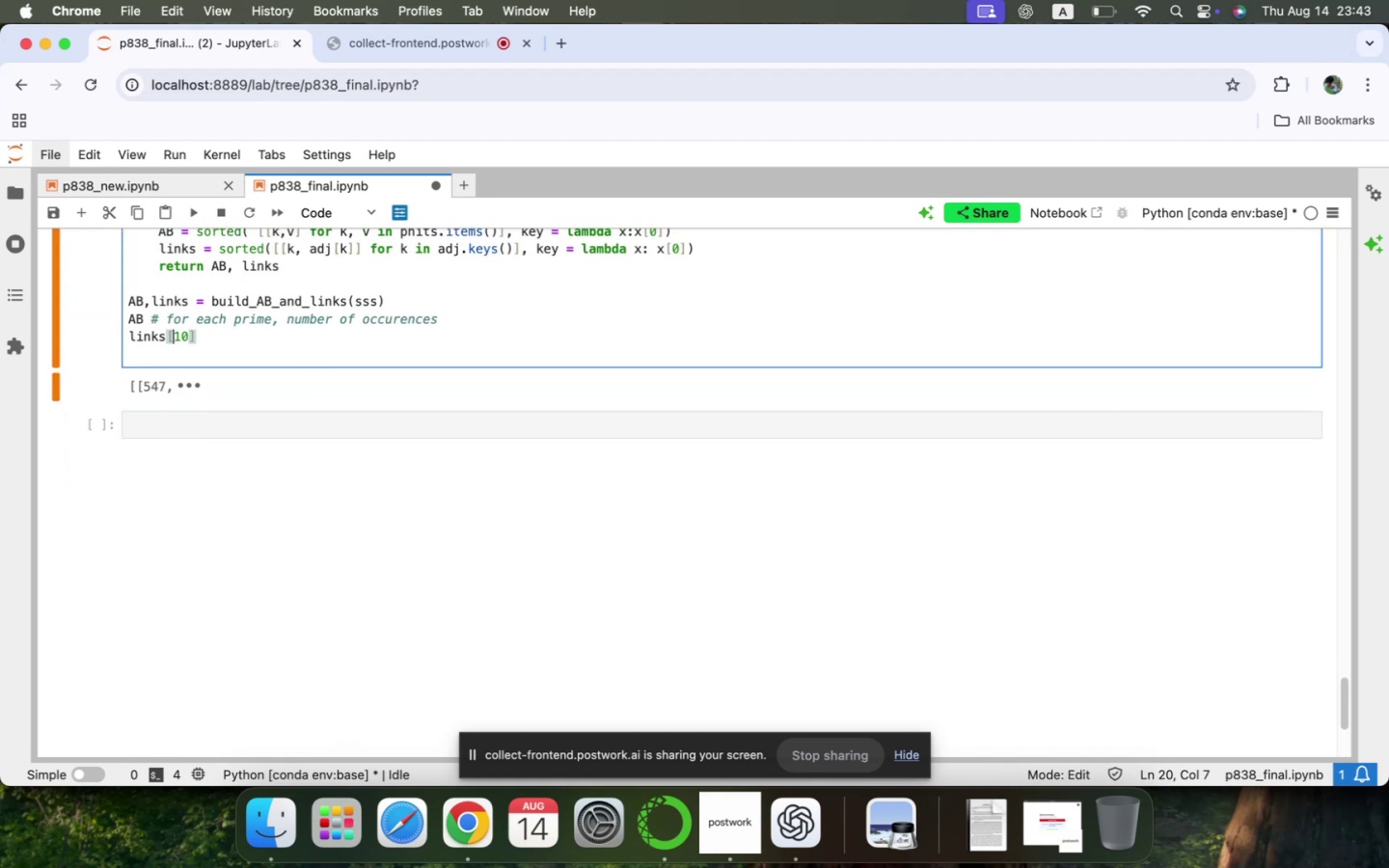 
key(ArrowRight)
 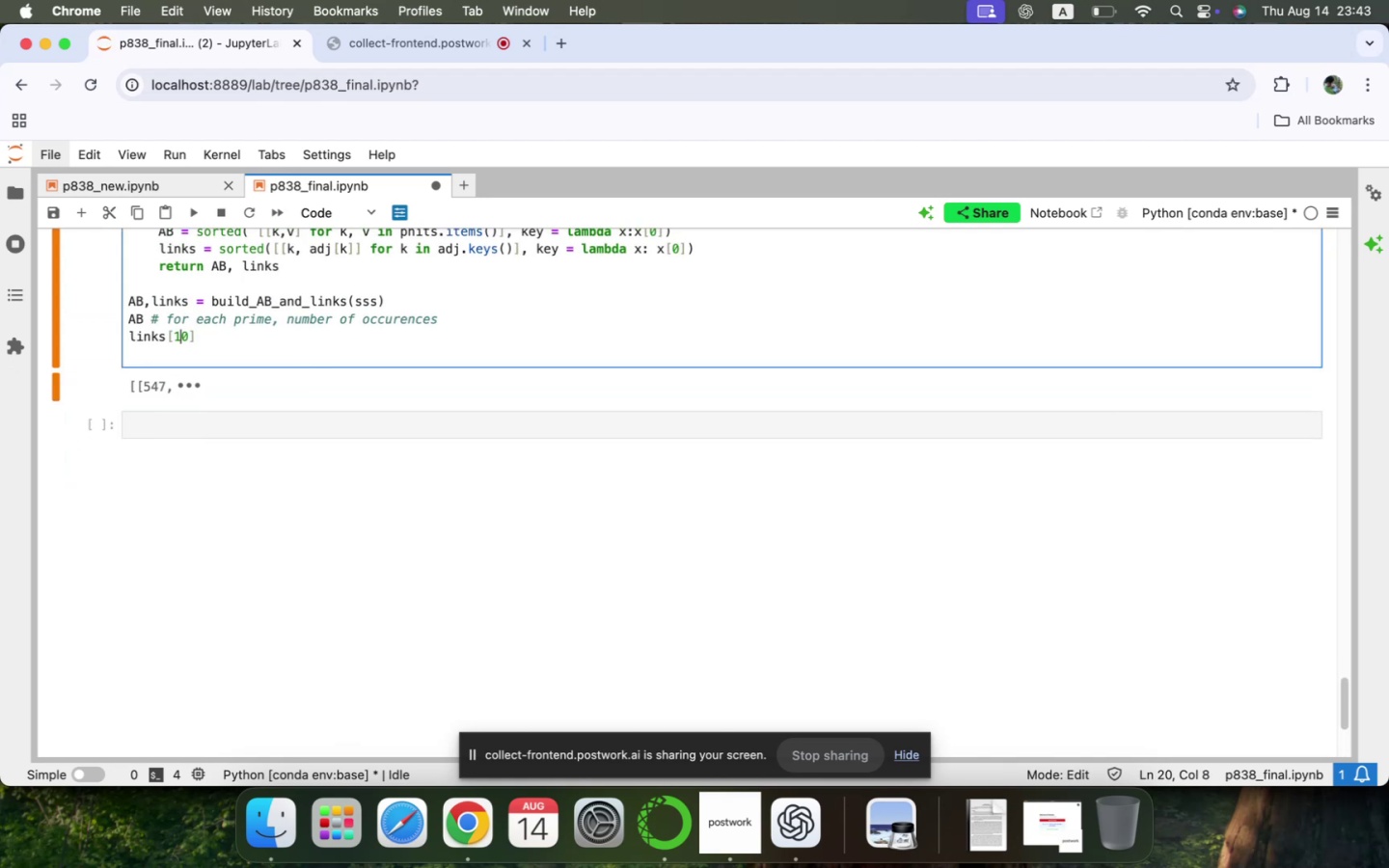 
key(ArrowRight)
 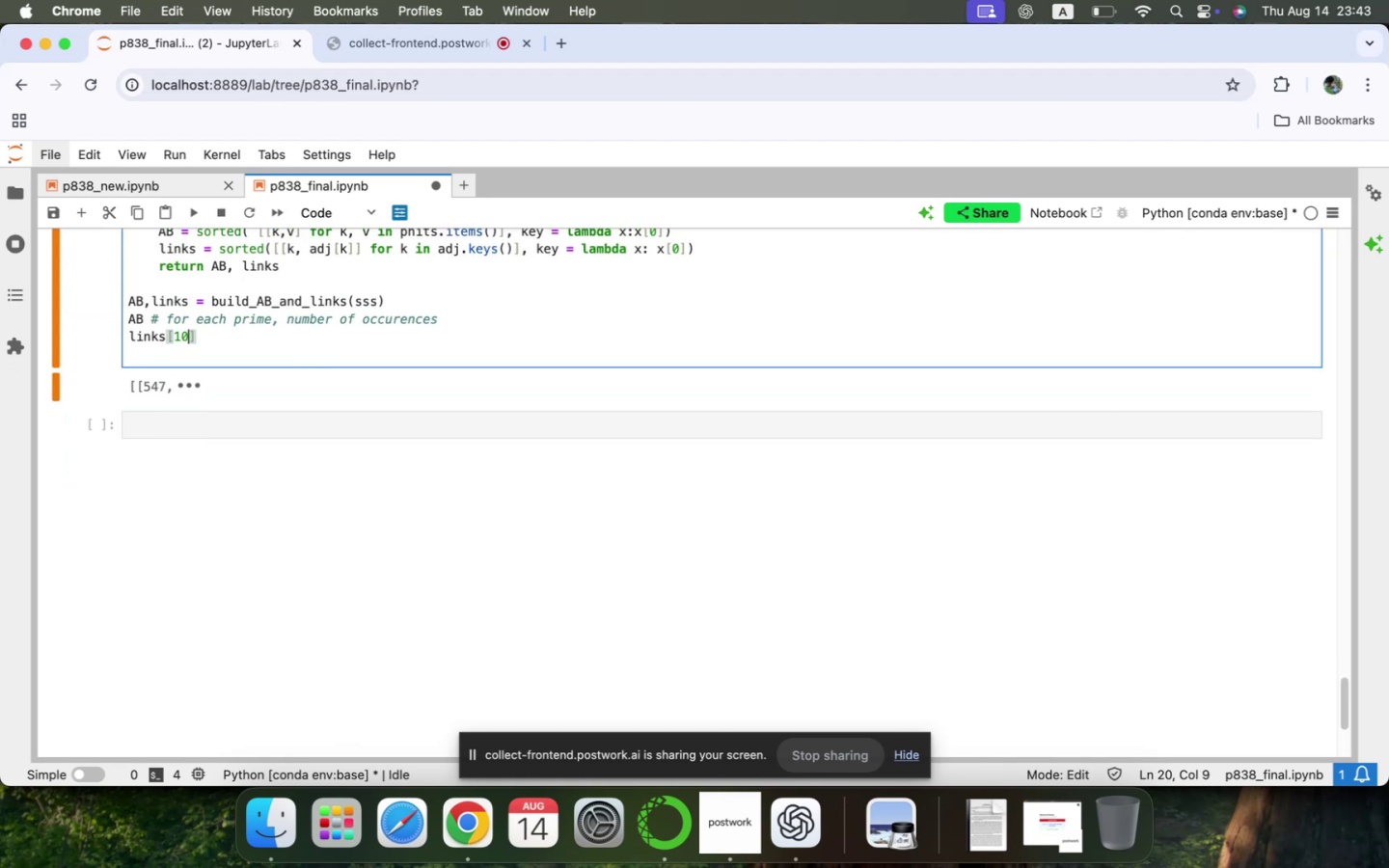 
key(Backspace)
 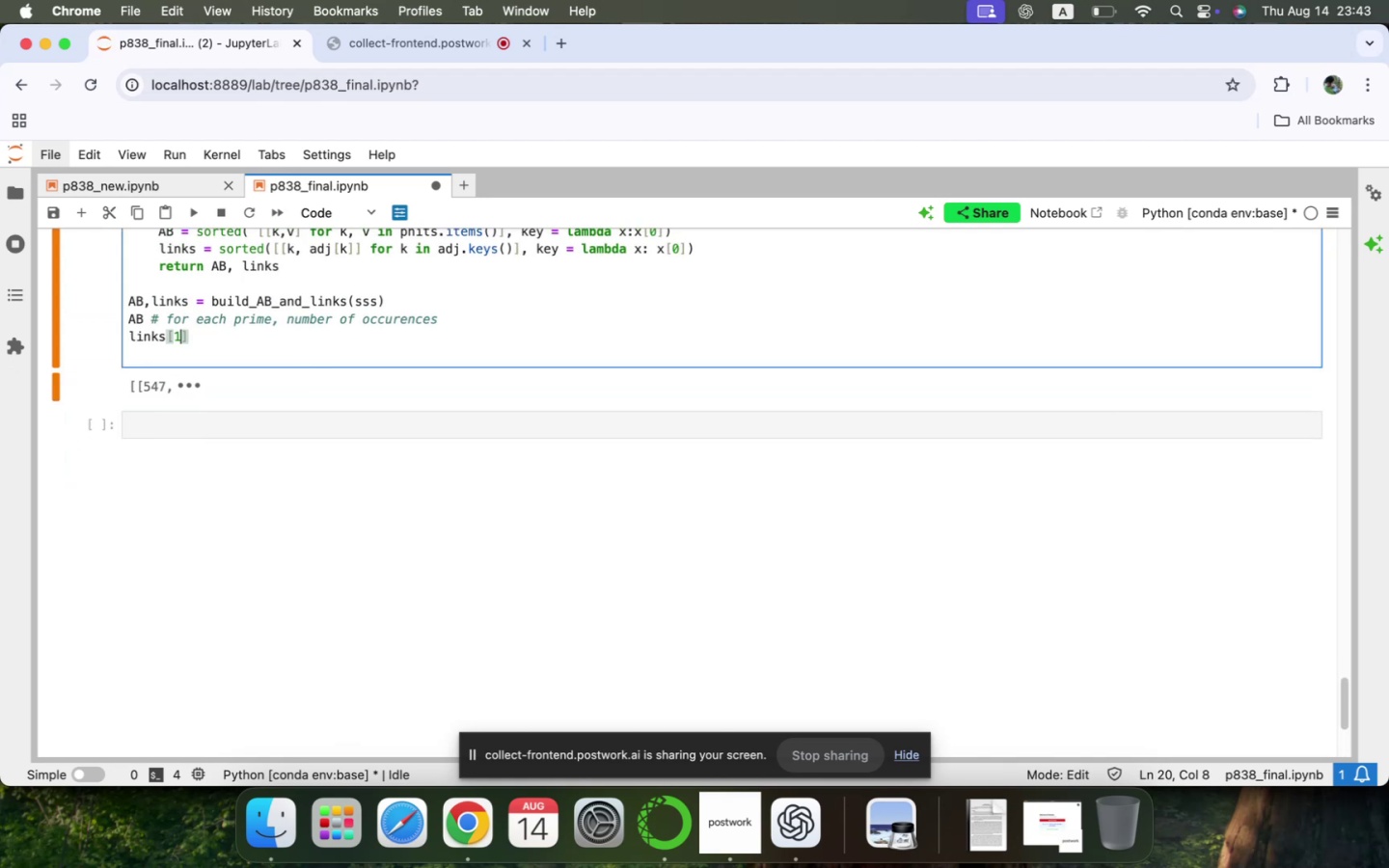 
key(Backspace)
 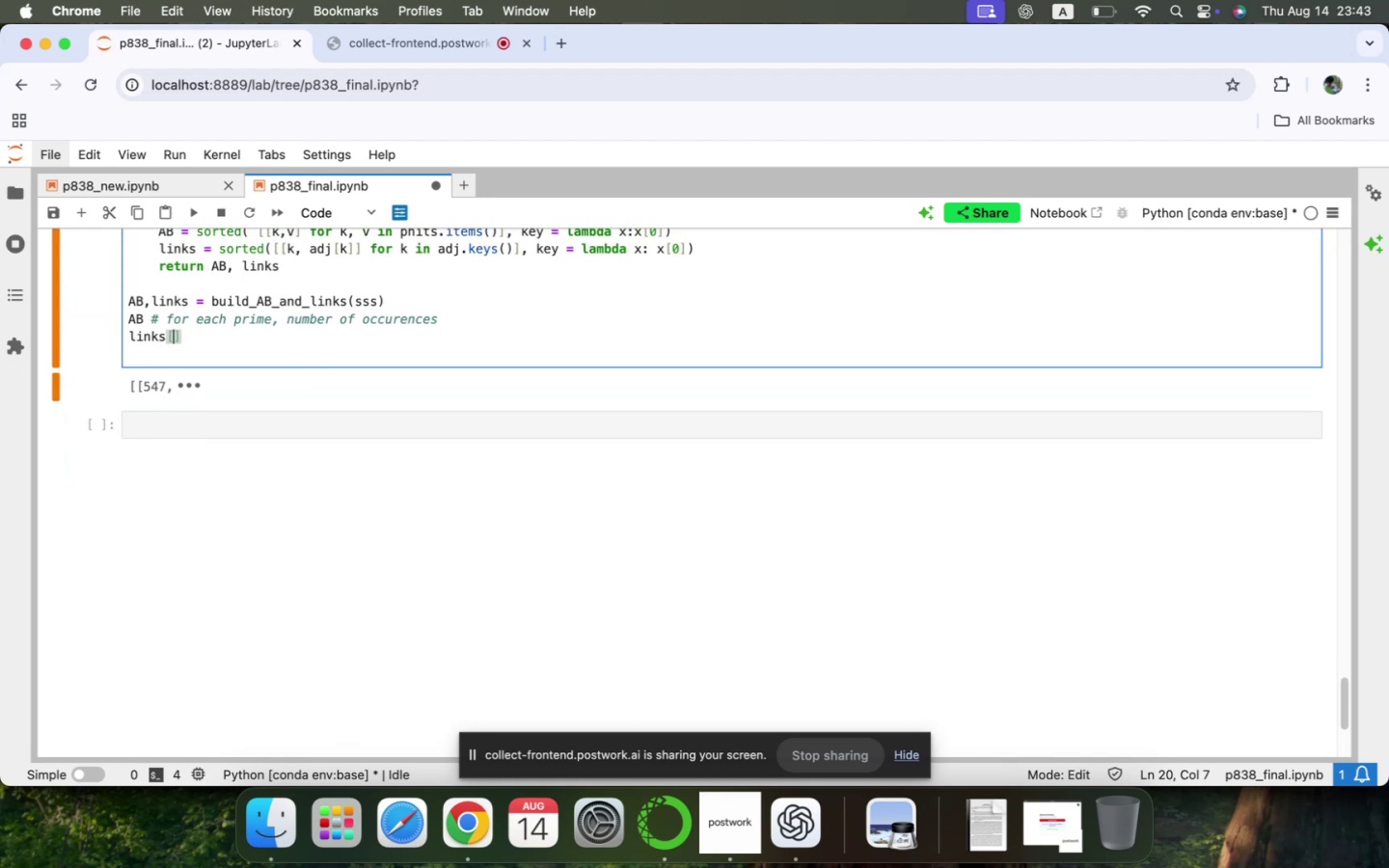 
key(Minus)
 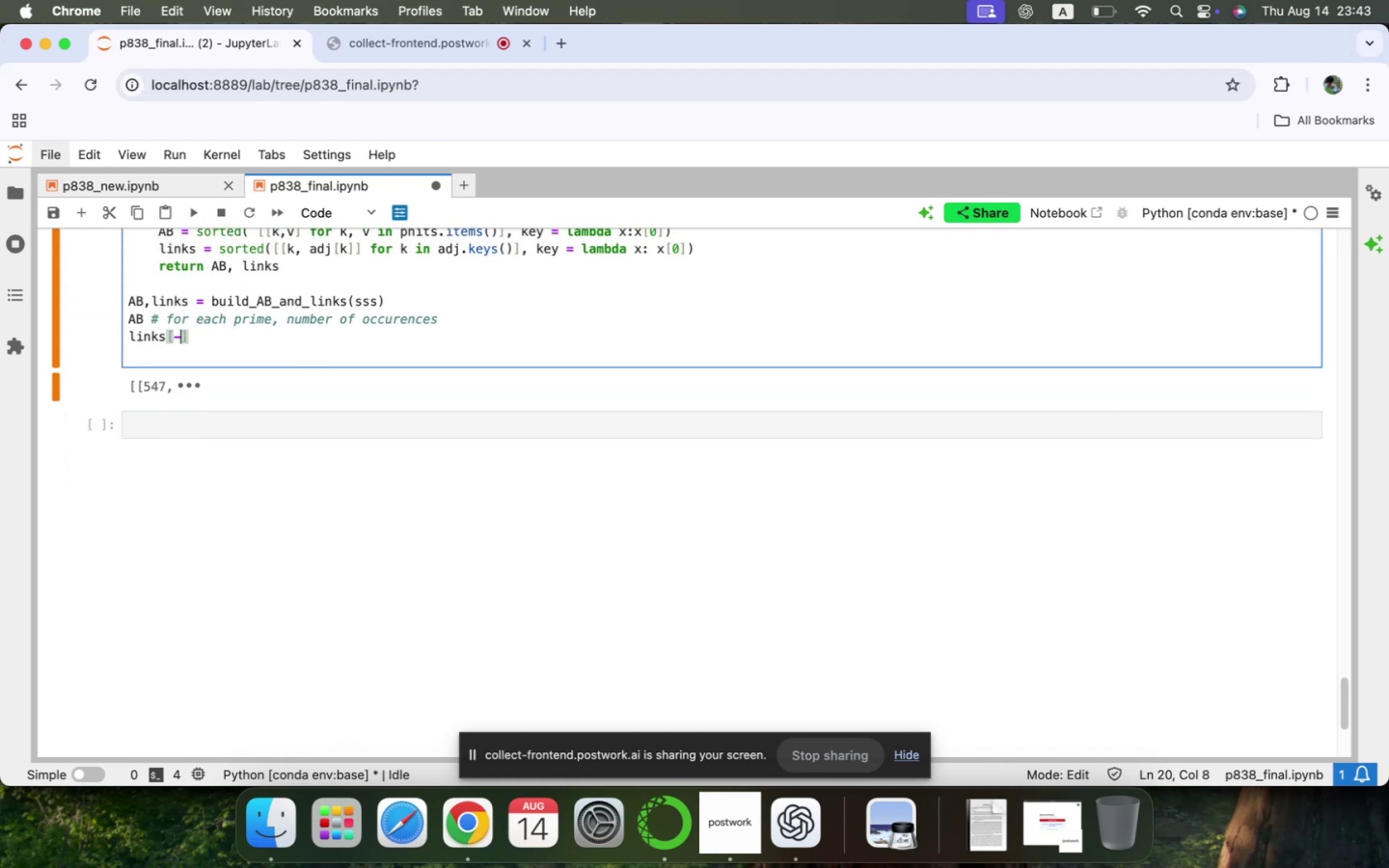 
key(5)
 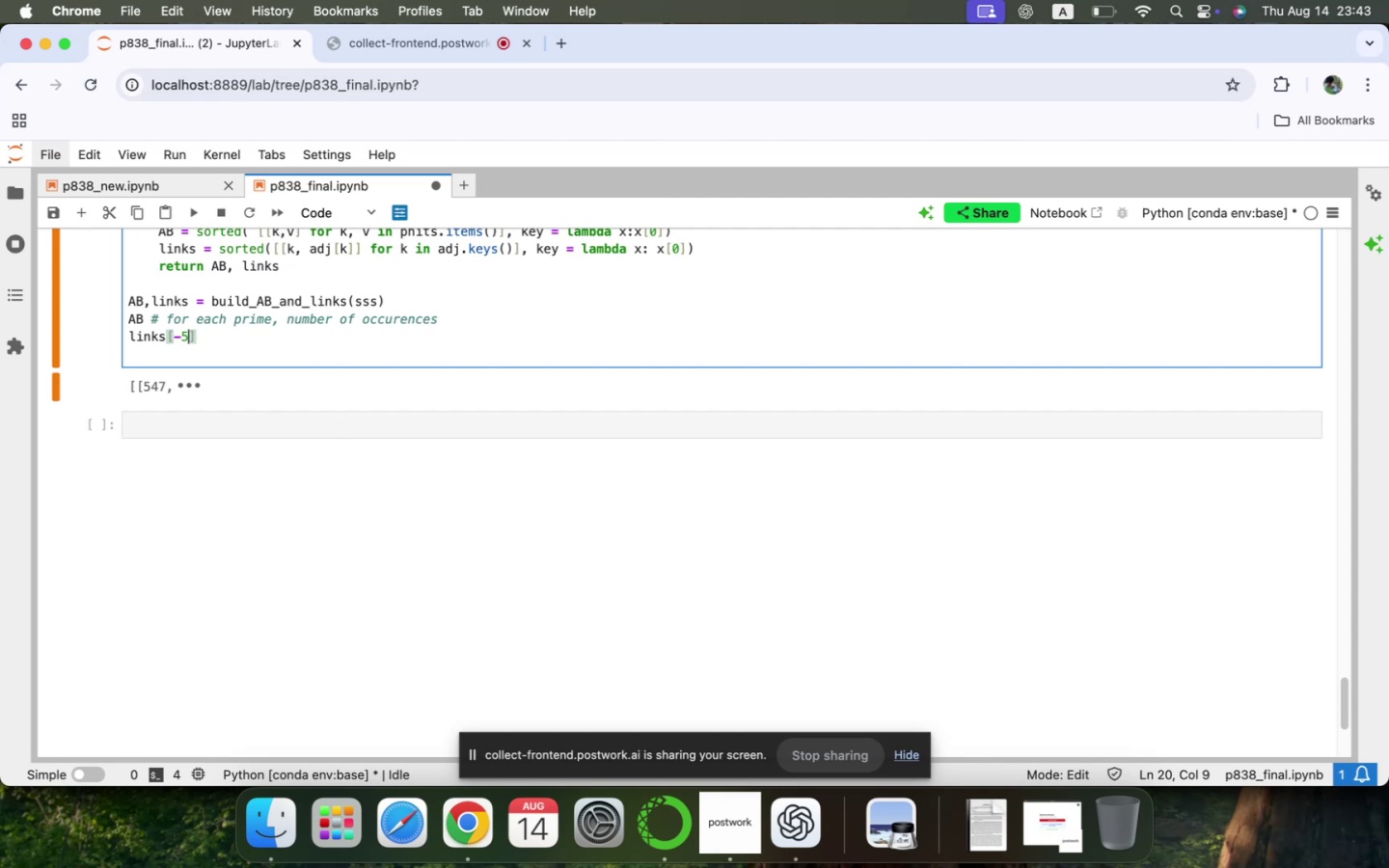 
key(Shift+ShiftLeft)
 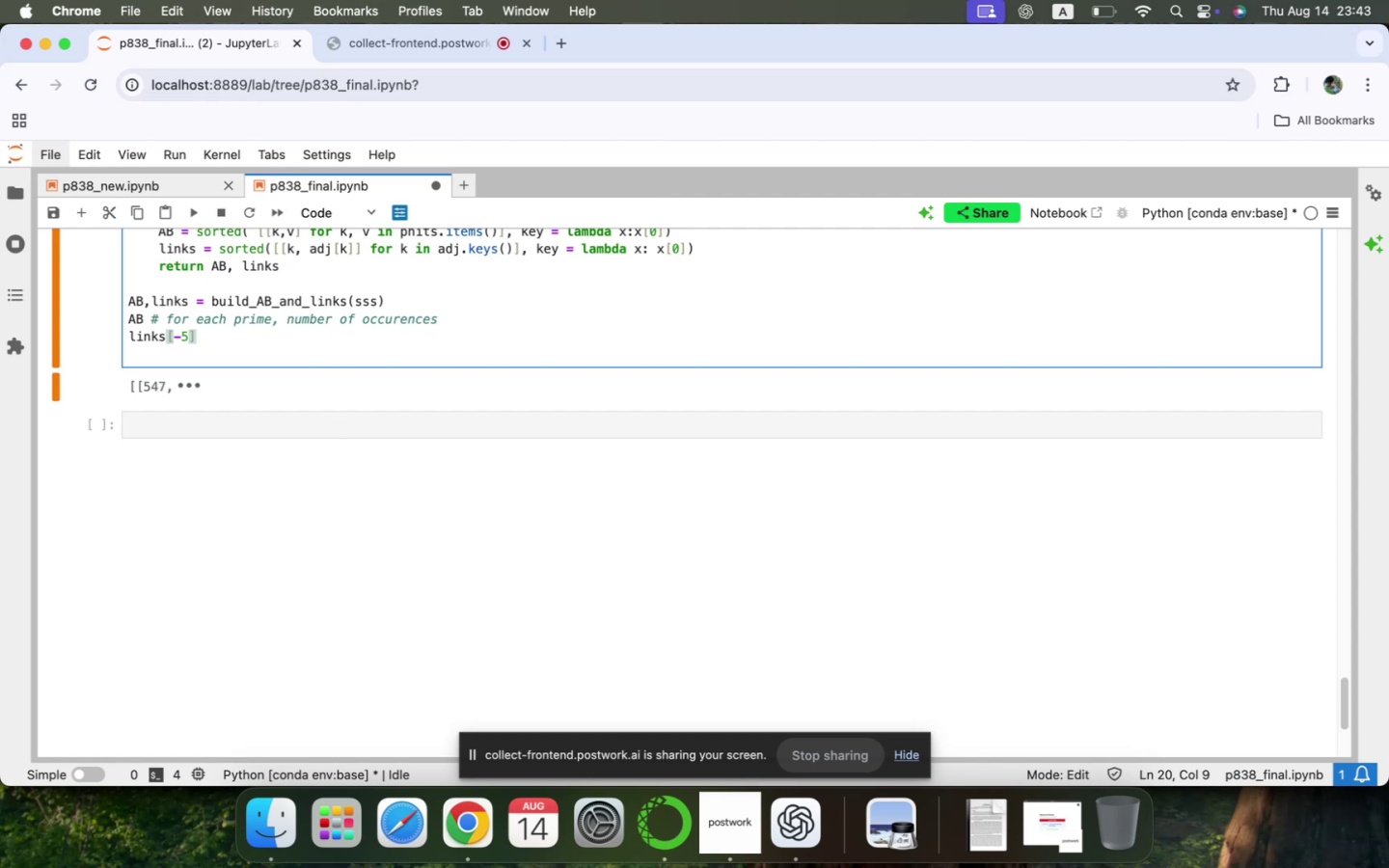 
key(Shift+Semicolon)
 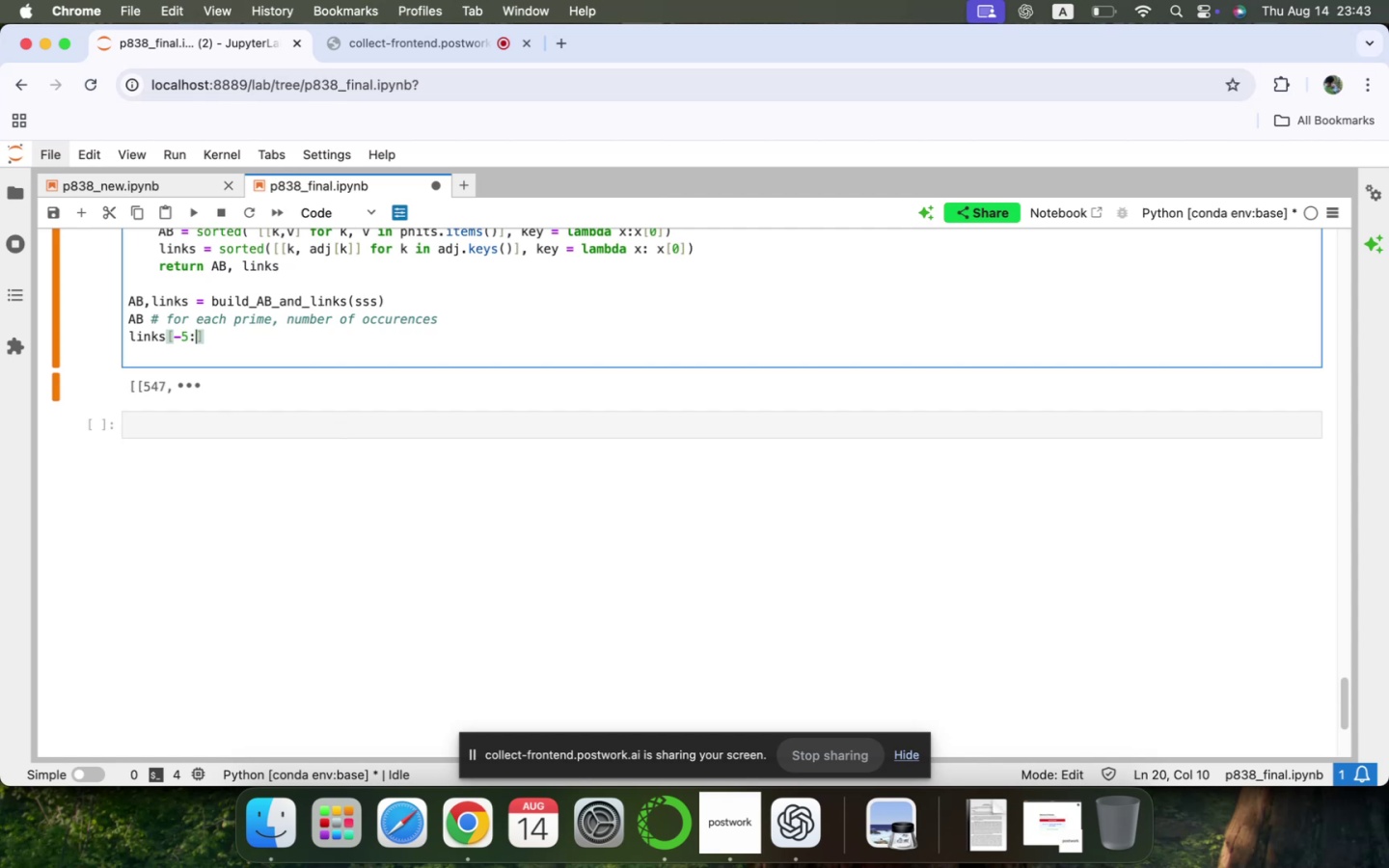 
key(Shift+ShiftLeft)
 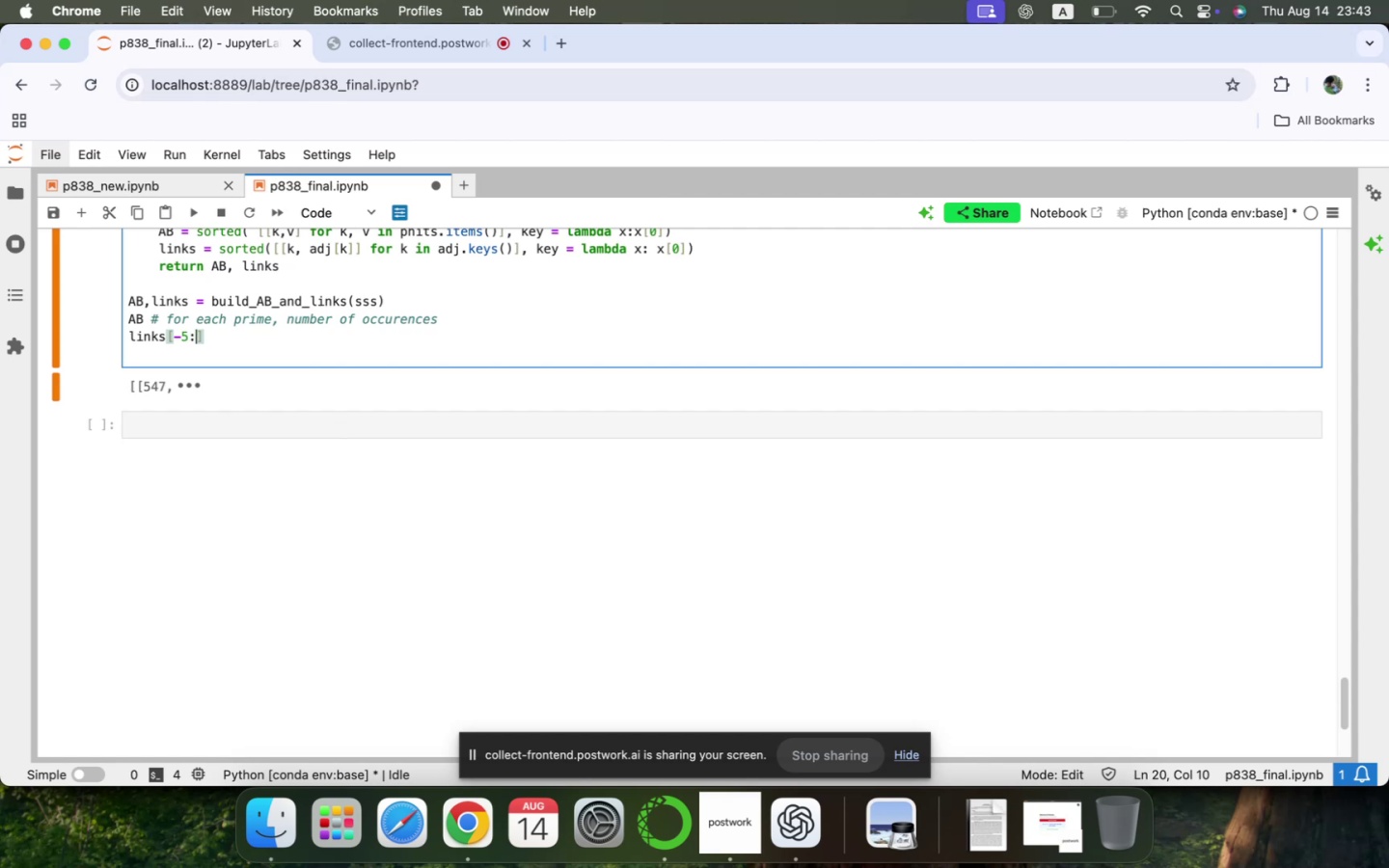 
key(Shift+Enter)
 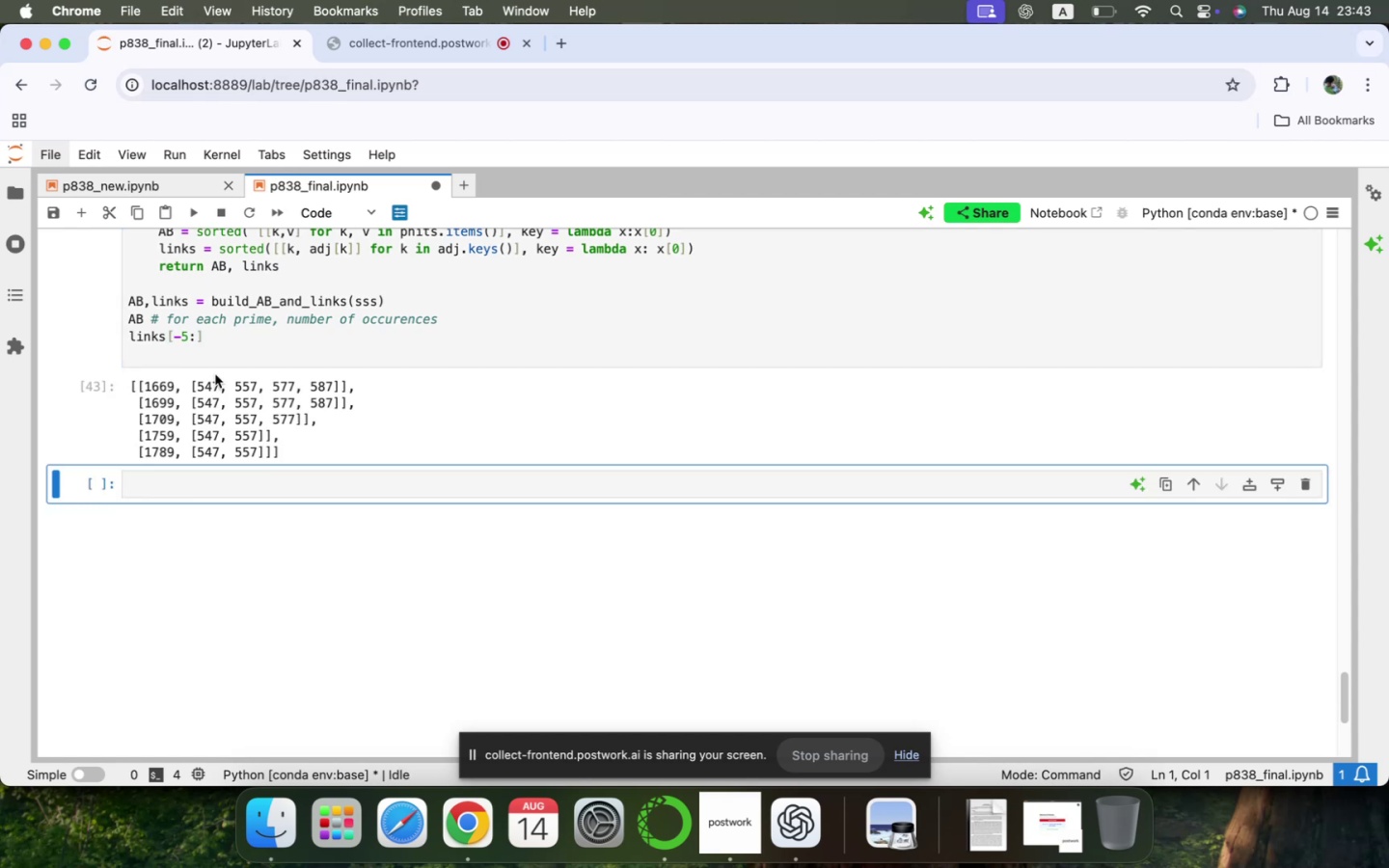 
scroll: coordinate [224, 343], scroll_direction: up, amount: 11.0
 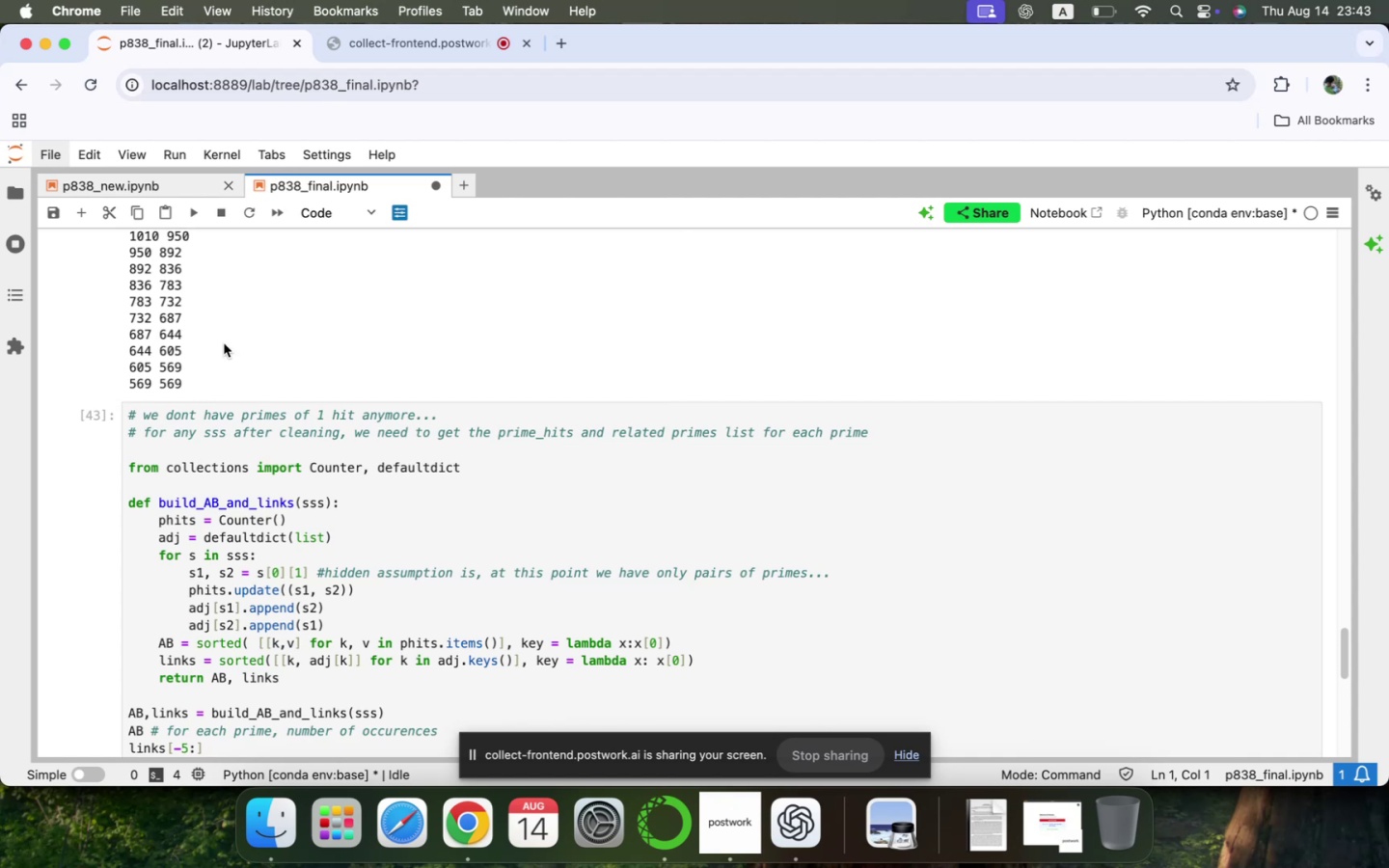 
wait(19.41)
 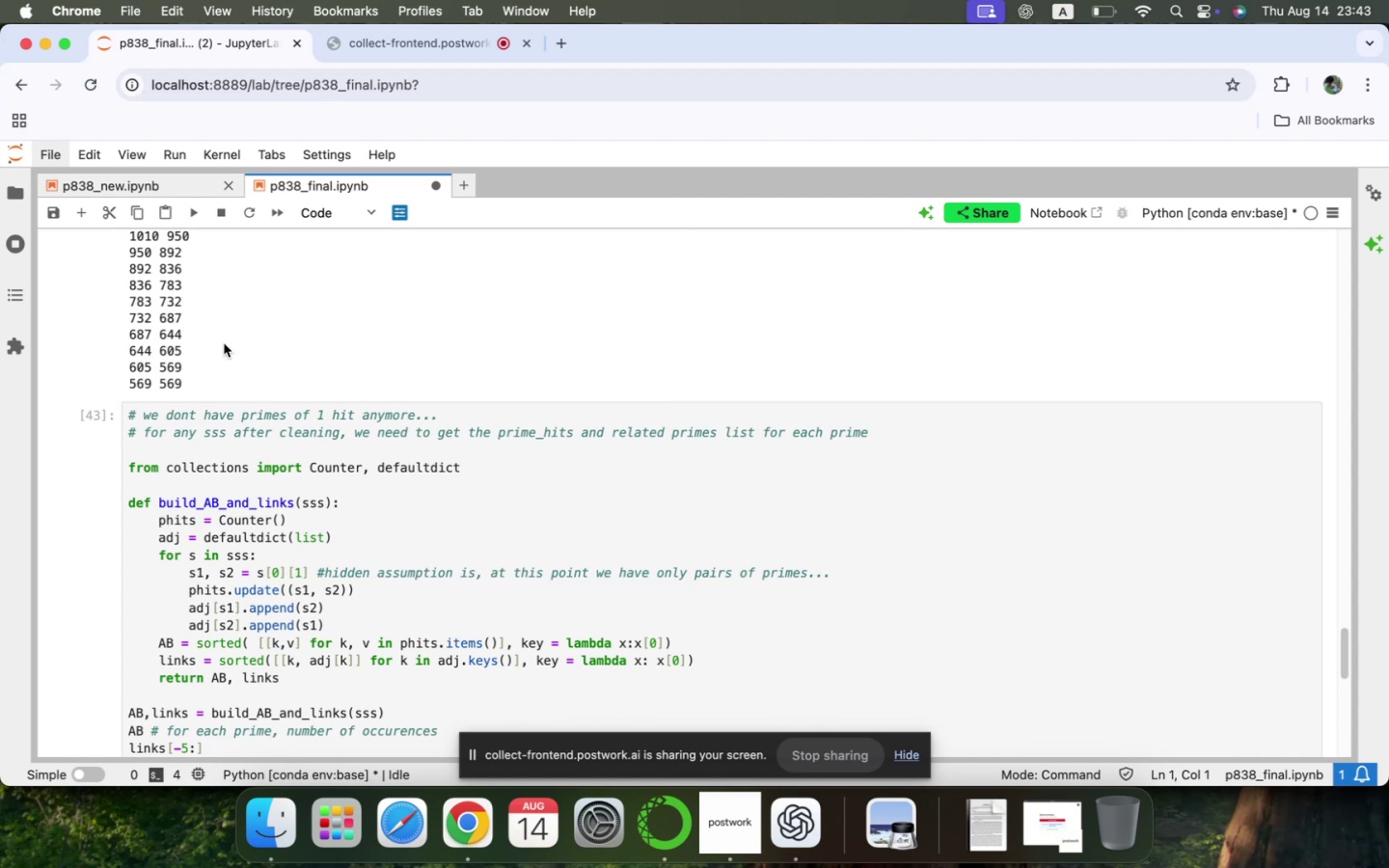 
scroll: coordinate [224, 339], scroll_direction: down, amount: 17.0
 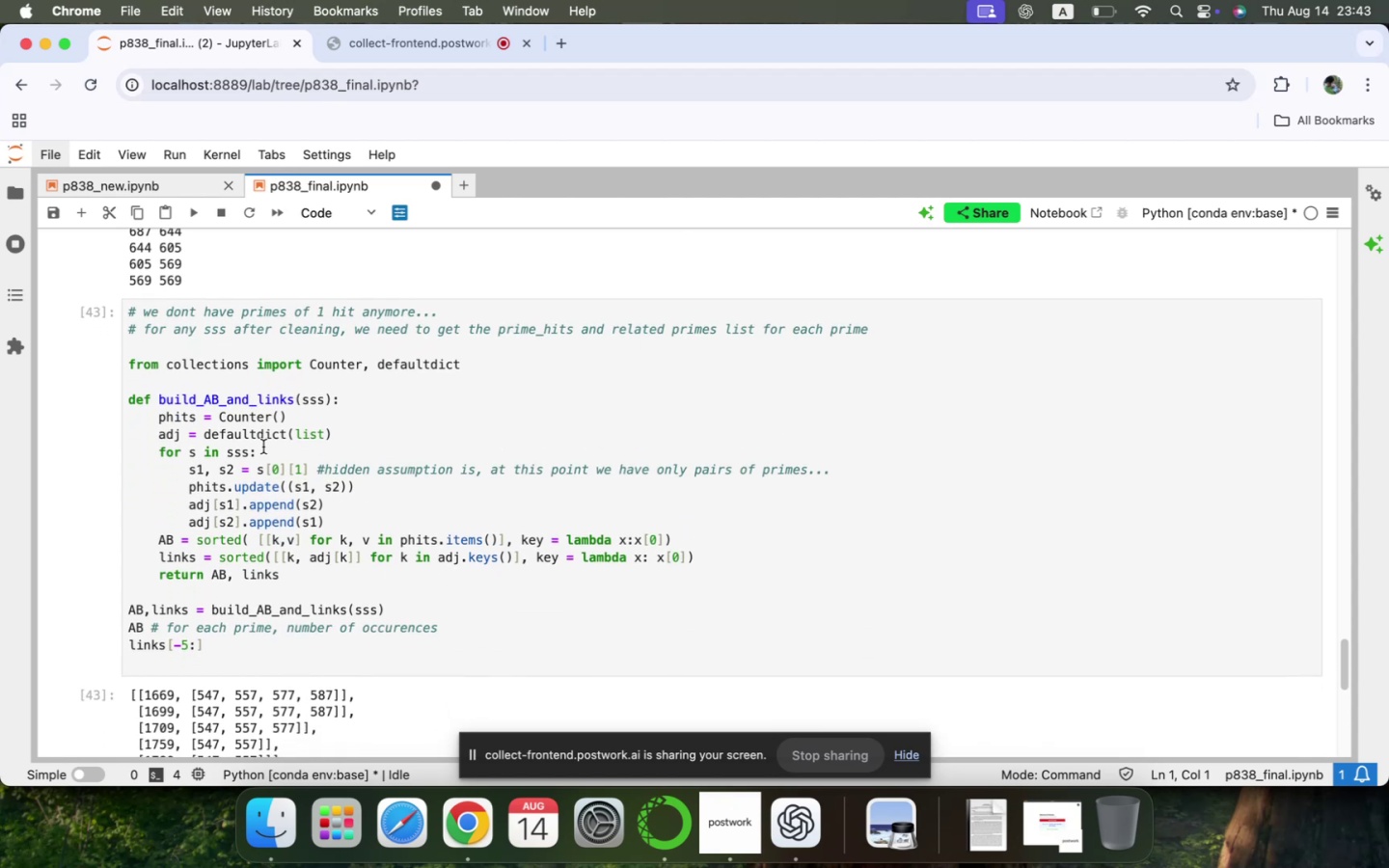 
left_click([247, 653])
 